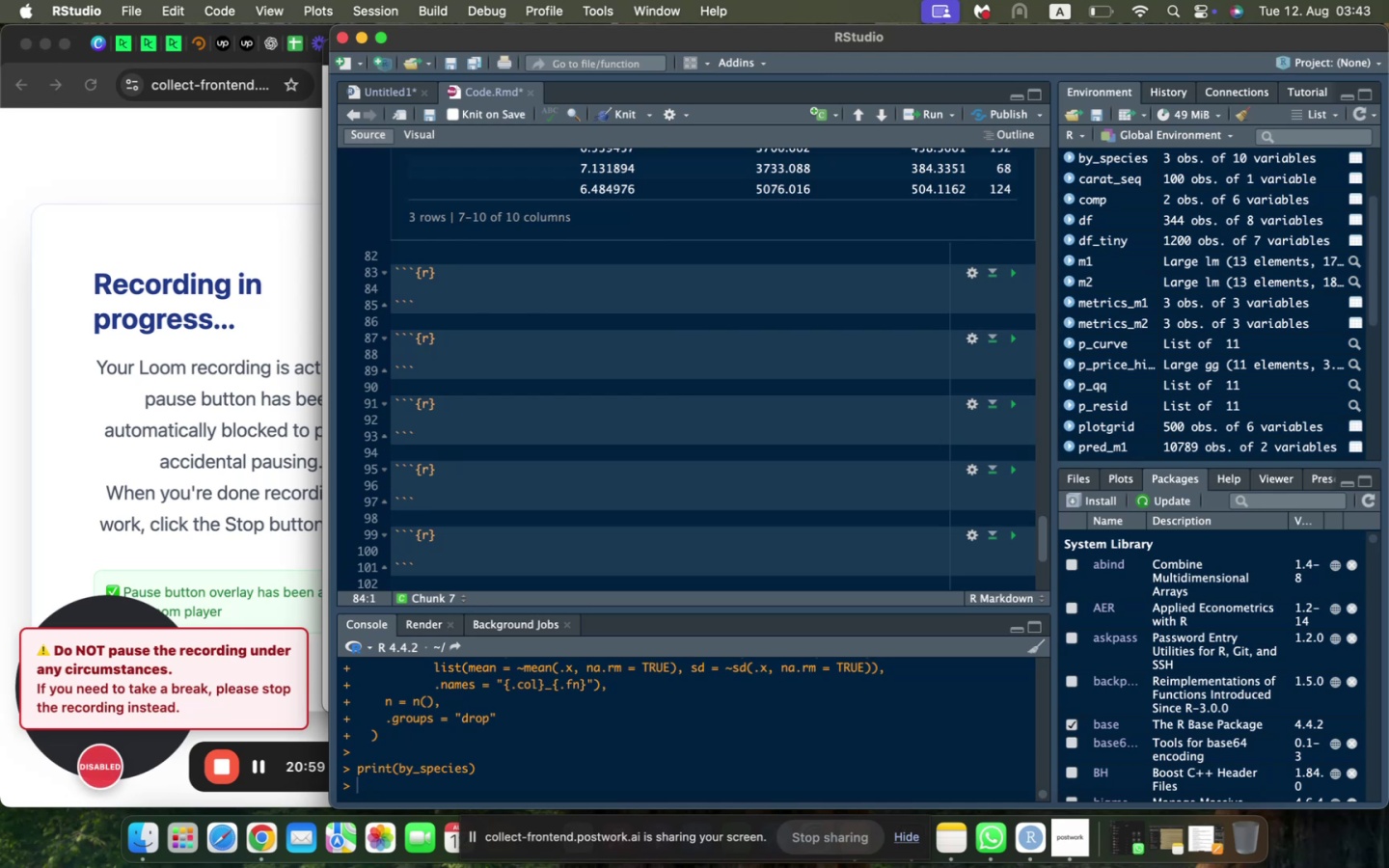 
wait(9.82)
 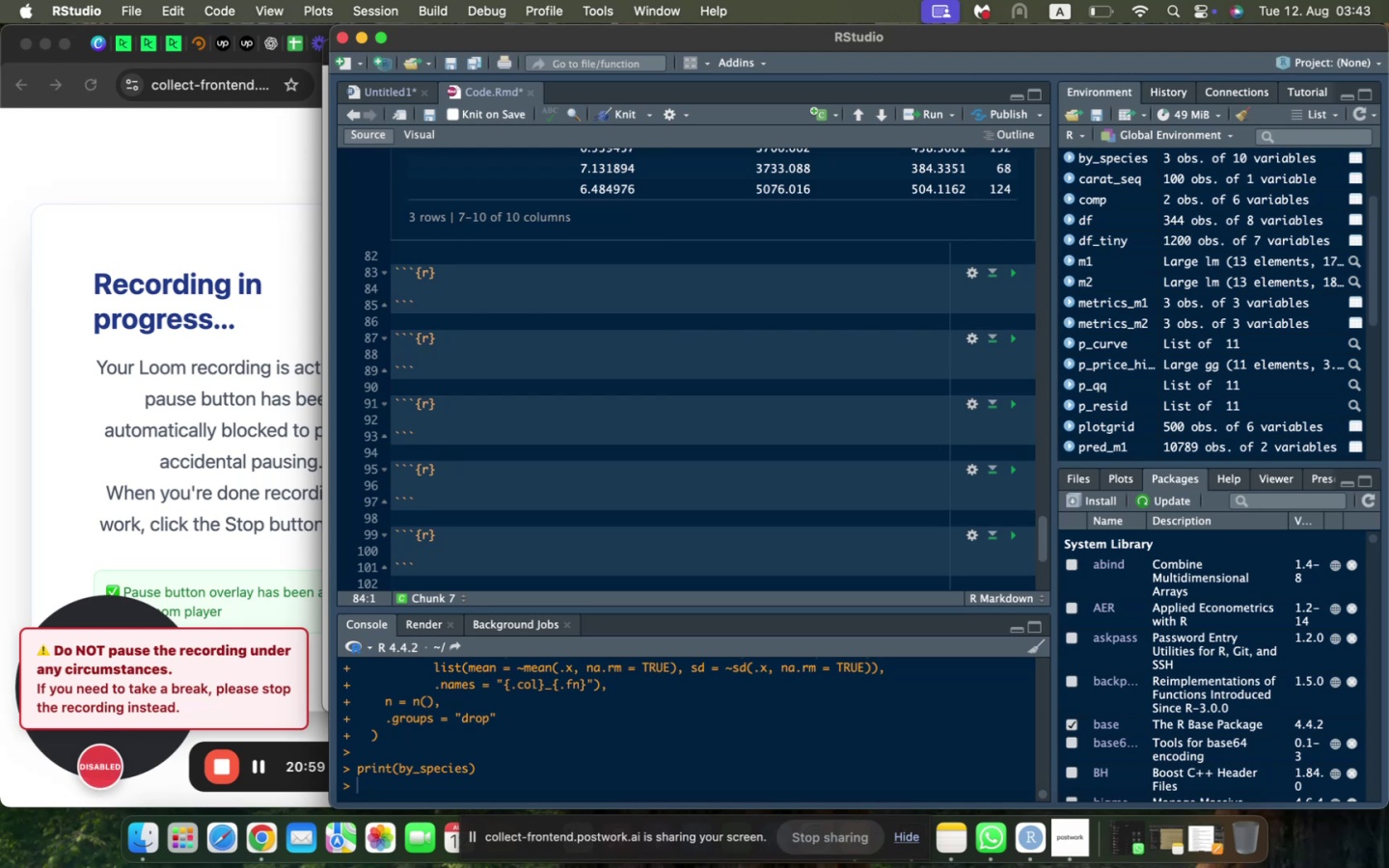 
left_click([381, 95])
 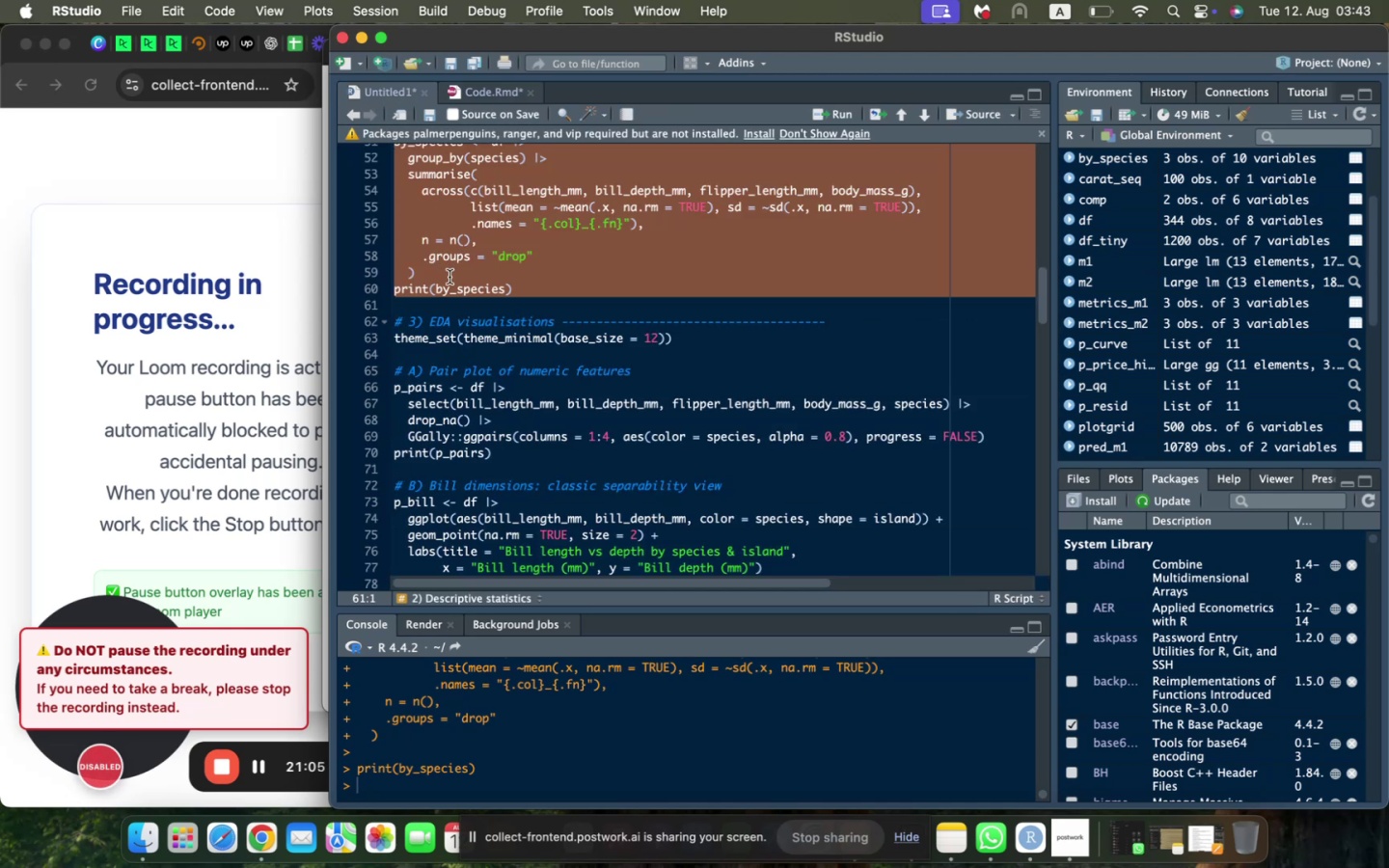 
scroll: coordinate [449, 277], scroll_direction: down, amount: 5.0
 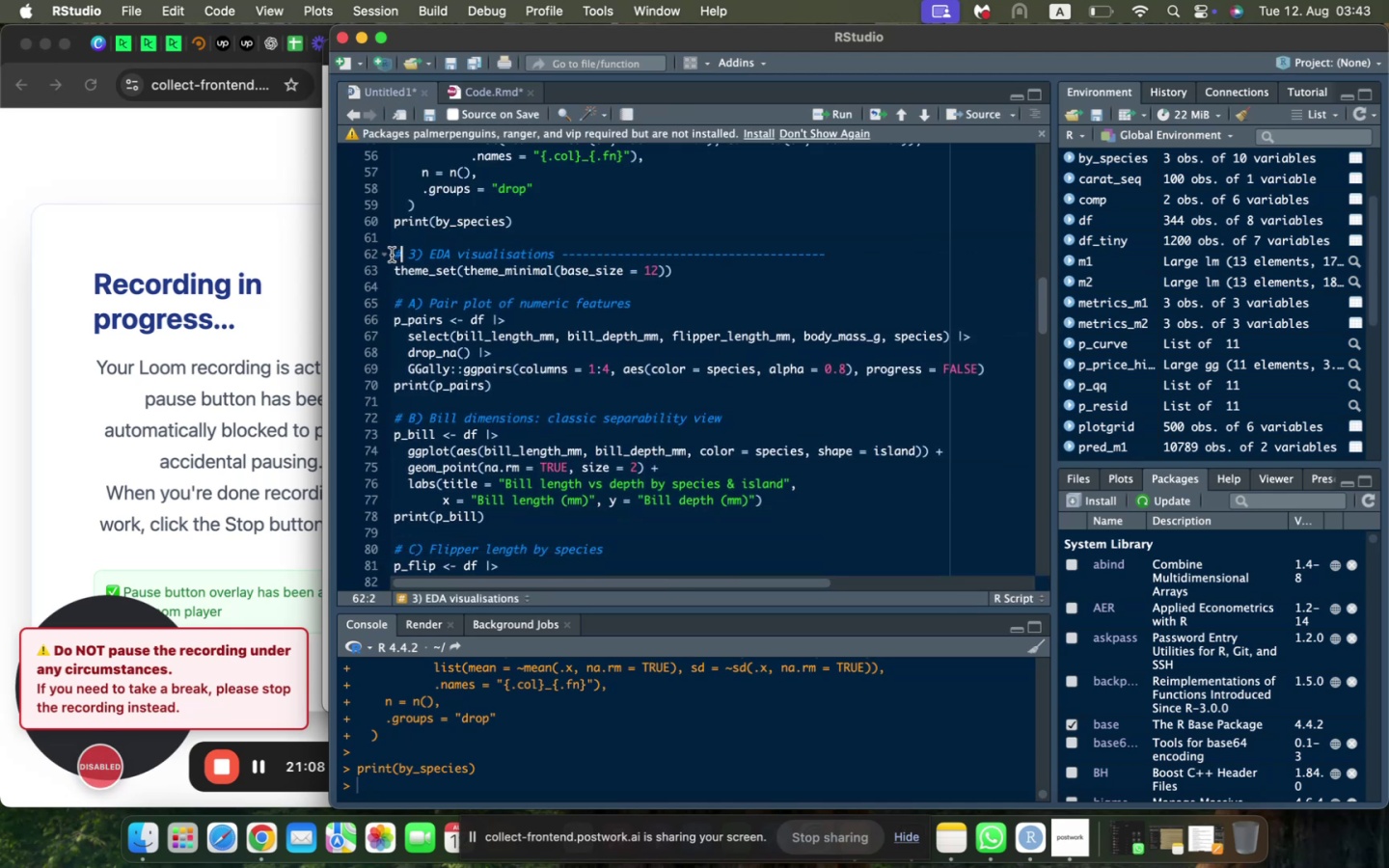 
left_click_drag(start_coordinate=[392, 255], to_coordinate=[567, 351])
 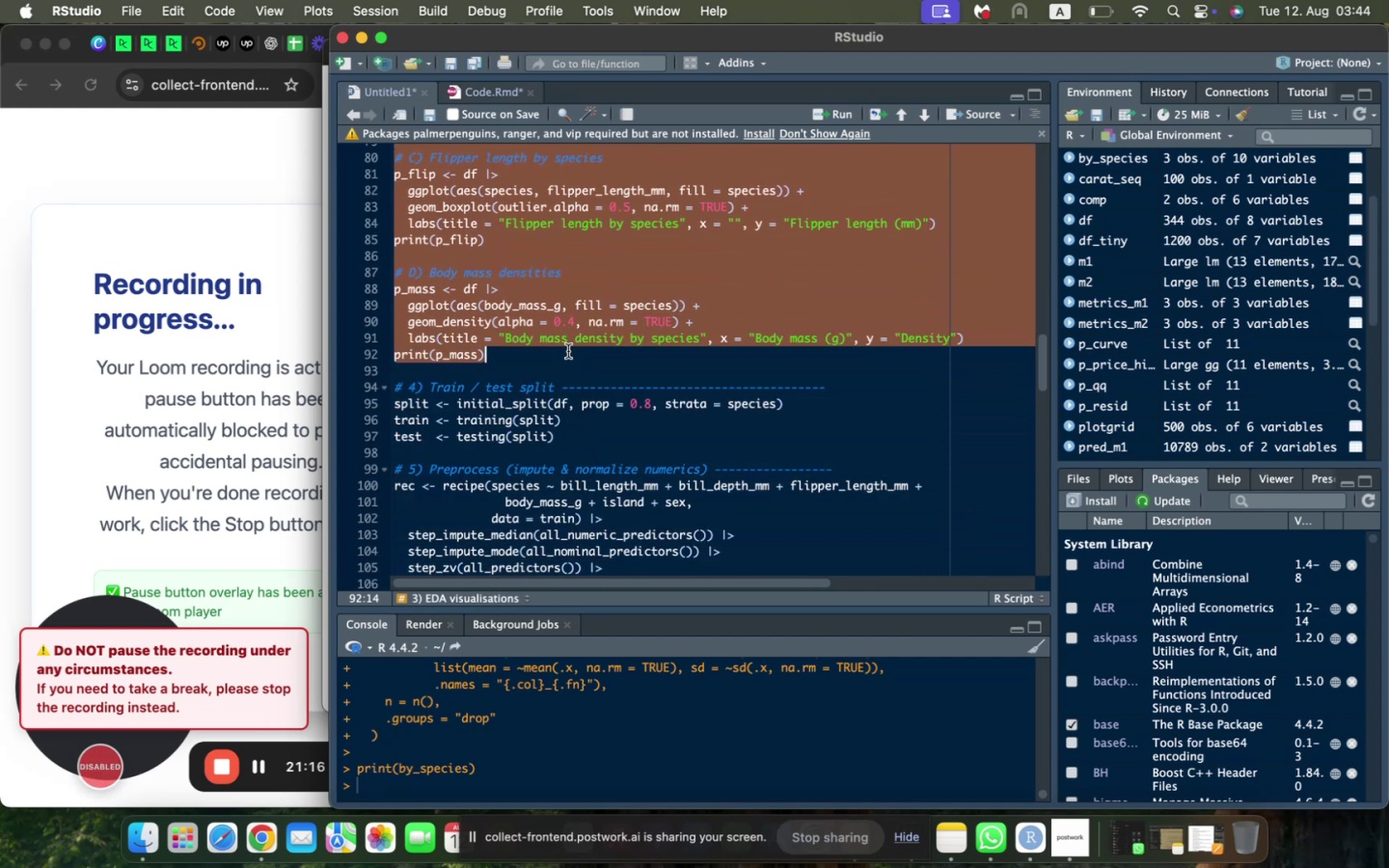 
key(Meta+CommandLeft)
 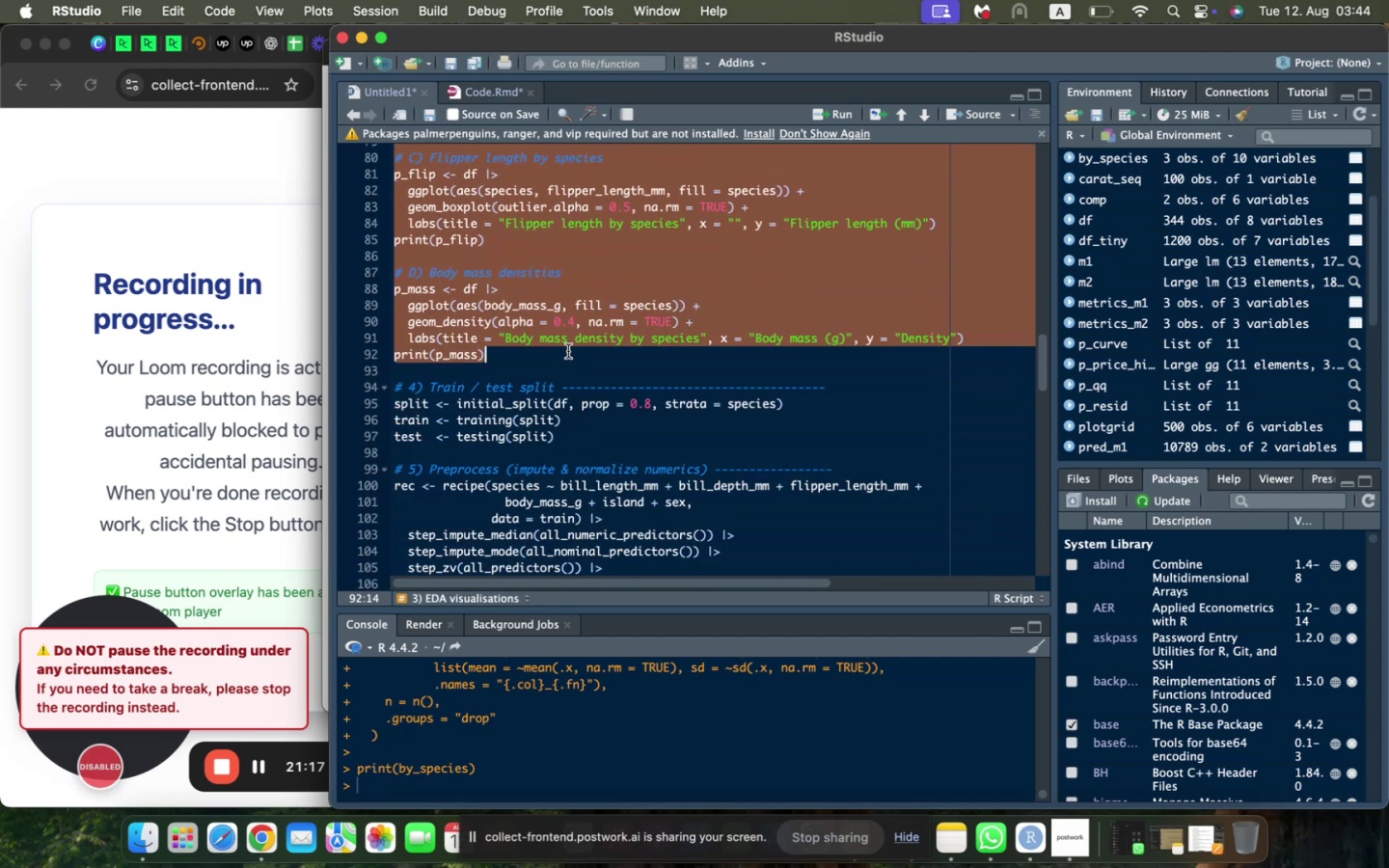 
key(Meta+C)
 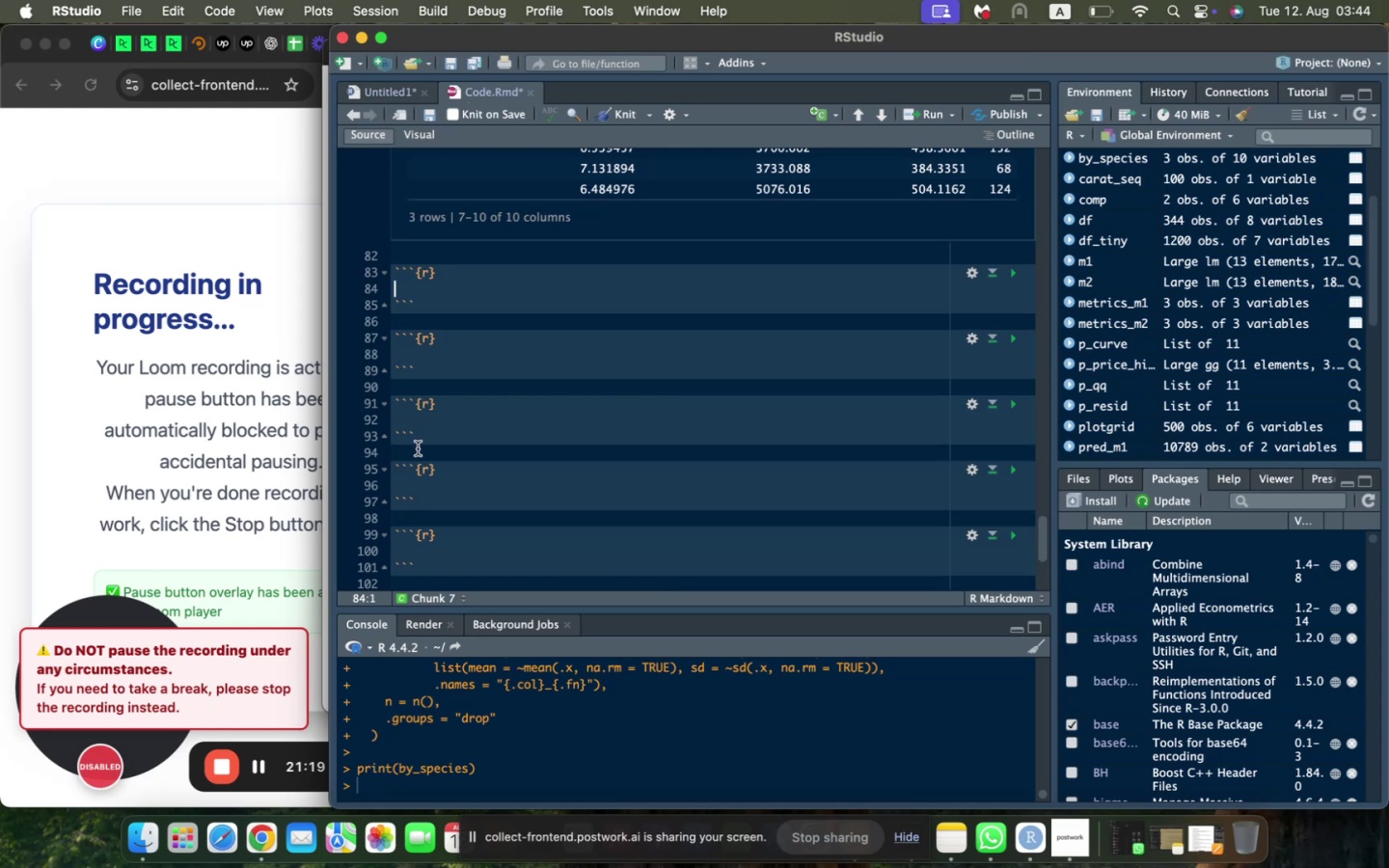 
left_click([412, 420])
 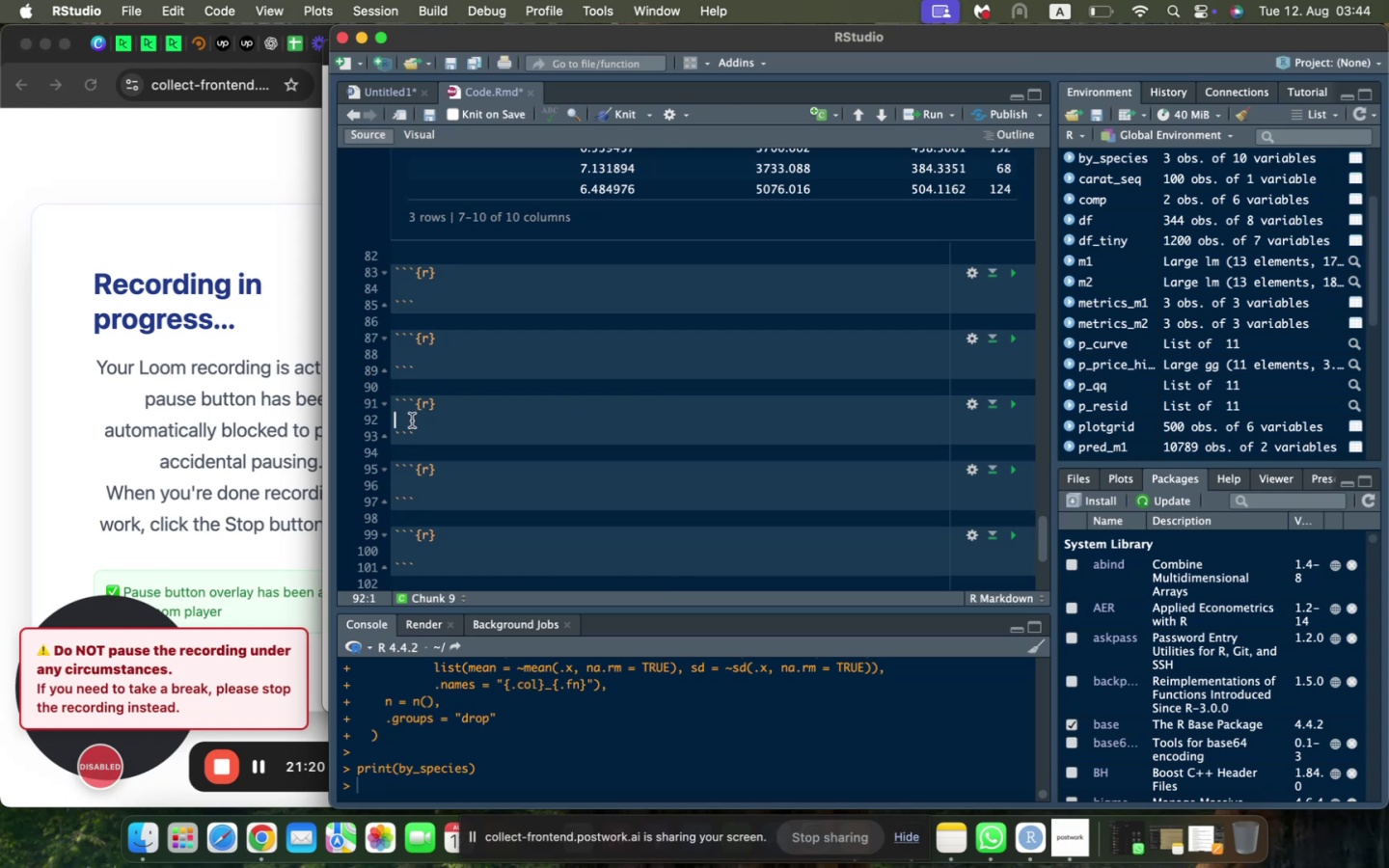 
key(Meta+V)
 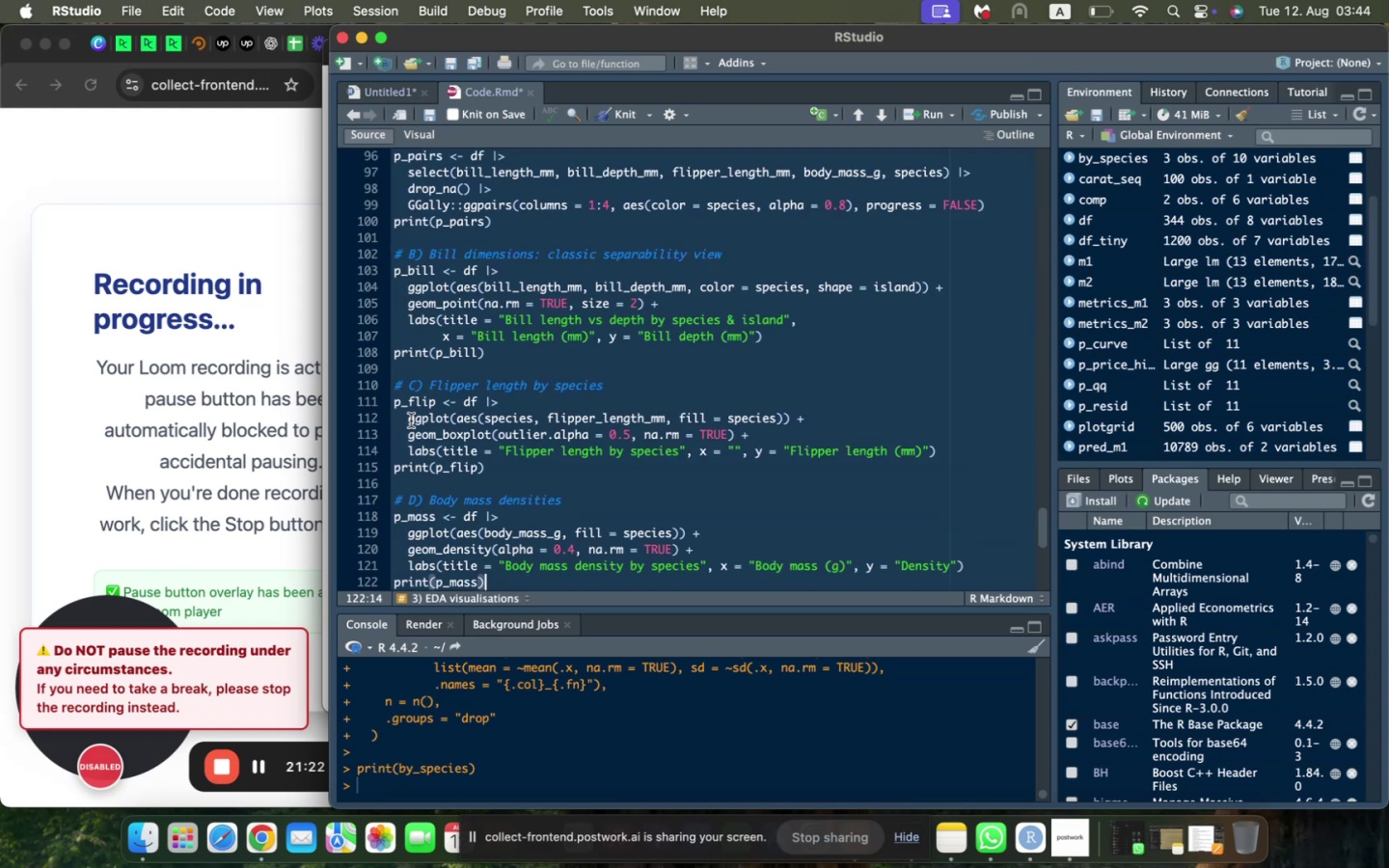 
scroll: coordinate [411, 420], scroll_direction: up, amount: 10.0
 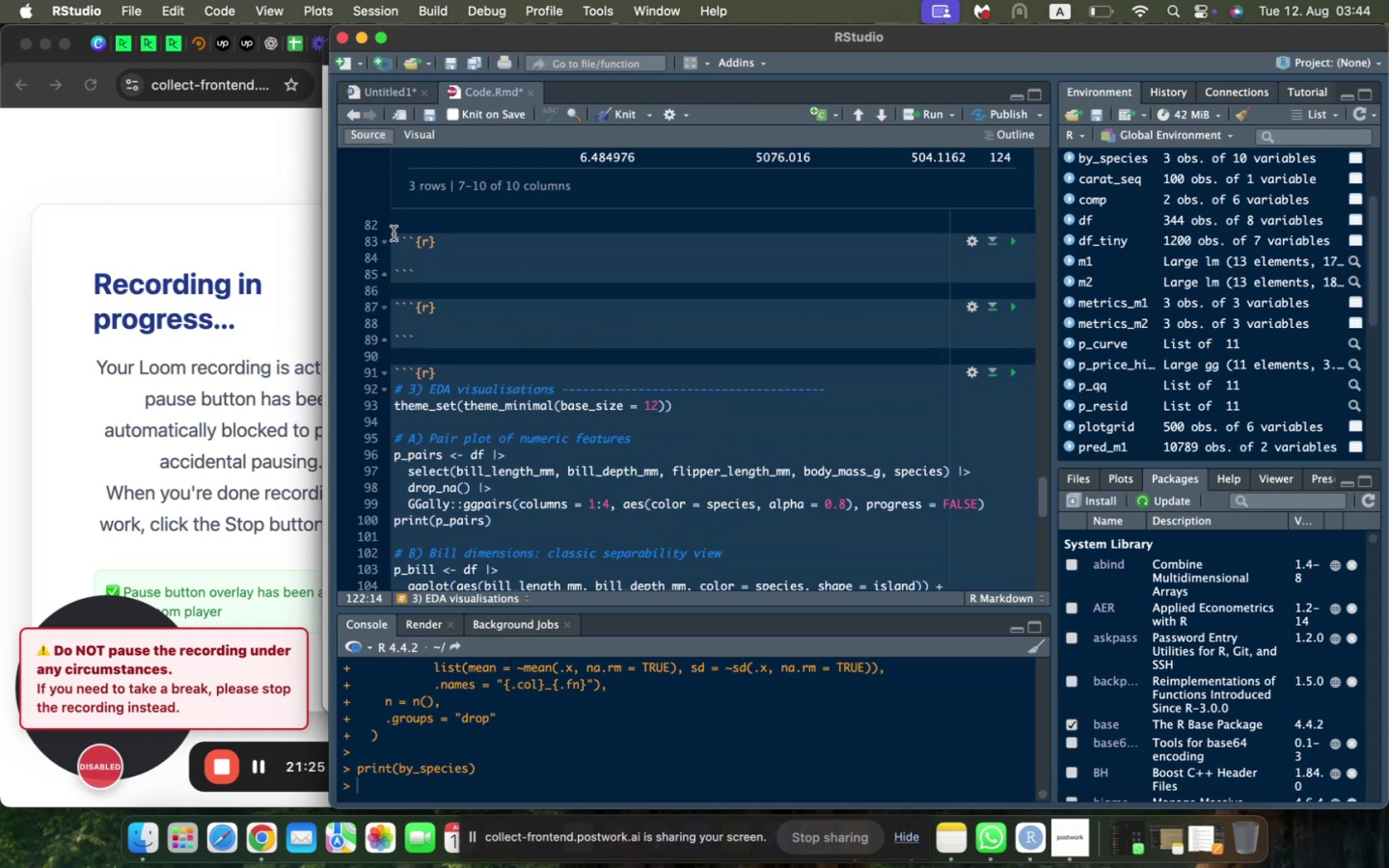 
left_click([394, 233])
 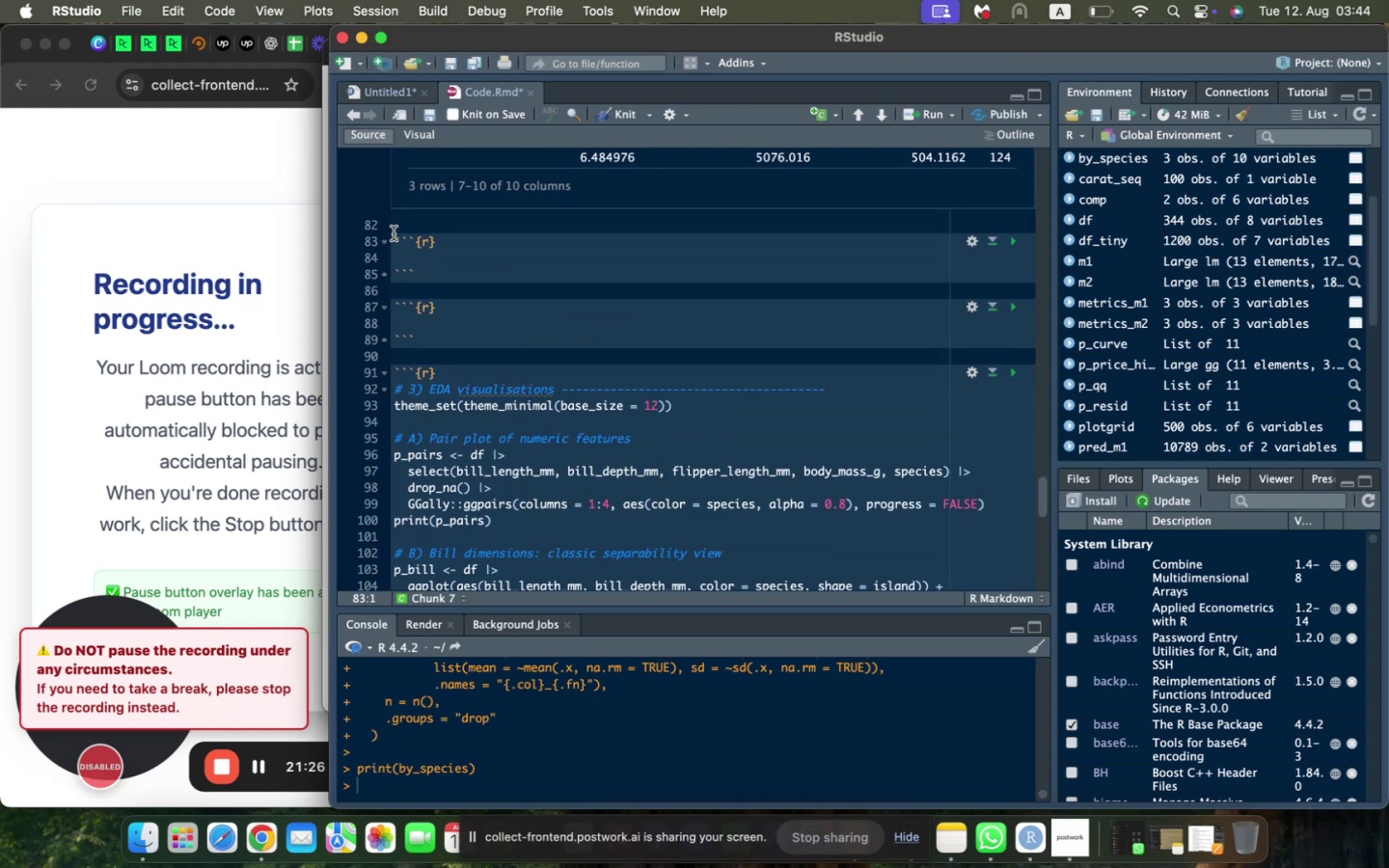 
key(Enter)
 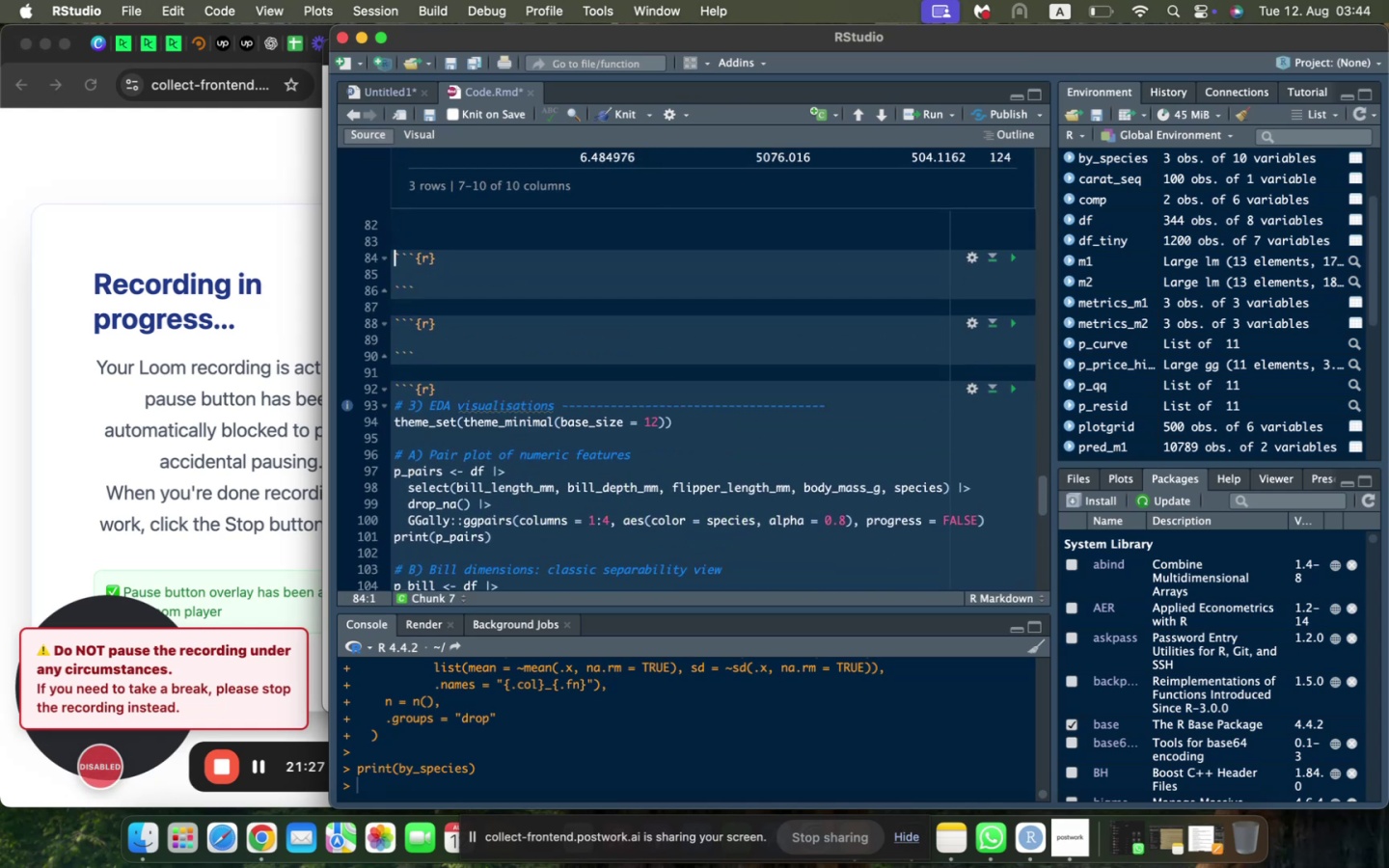 
key(ArrowUp)
 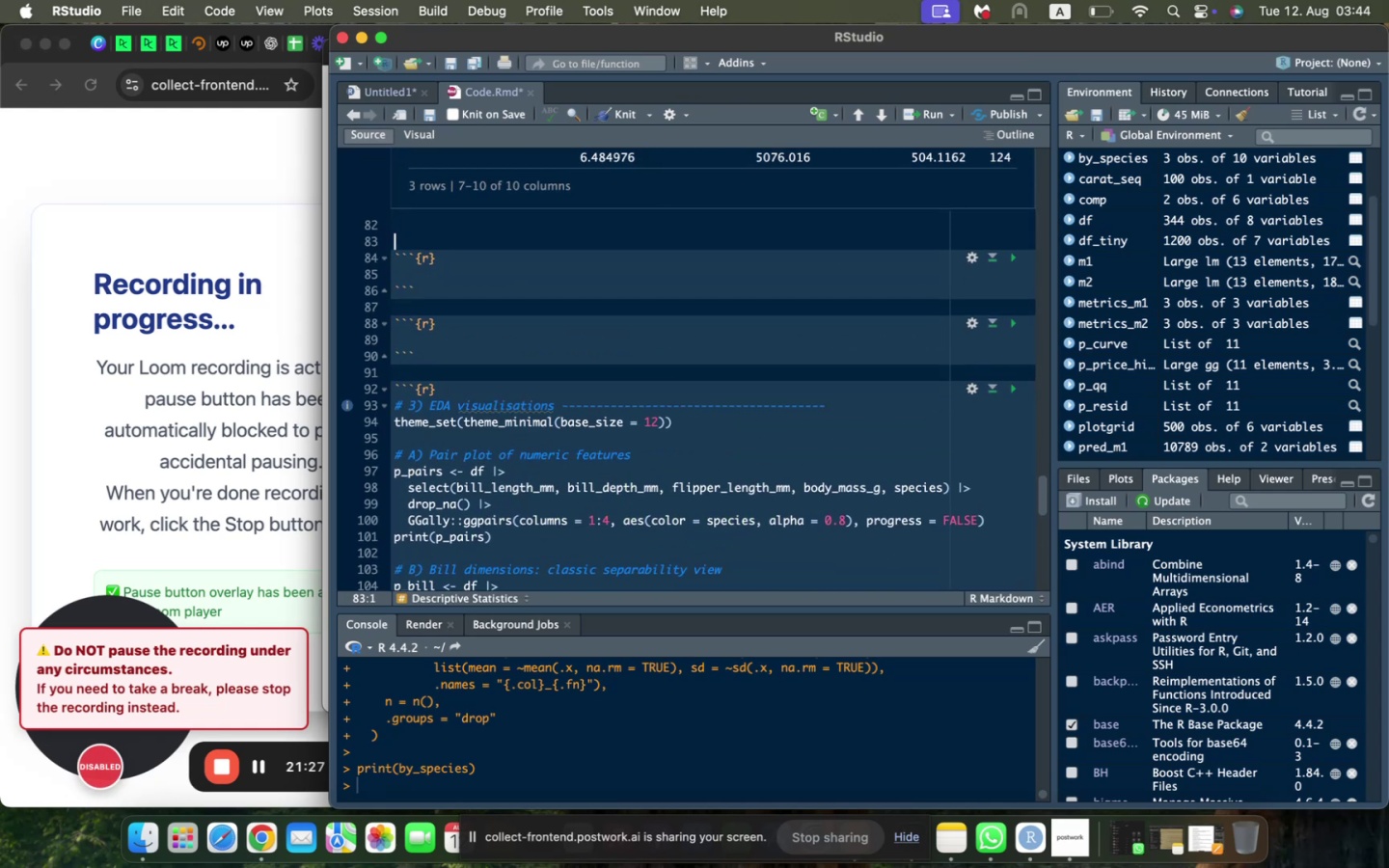 
type(## EDA Visualisations)
 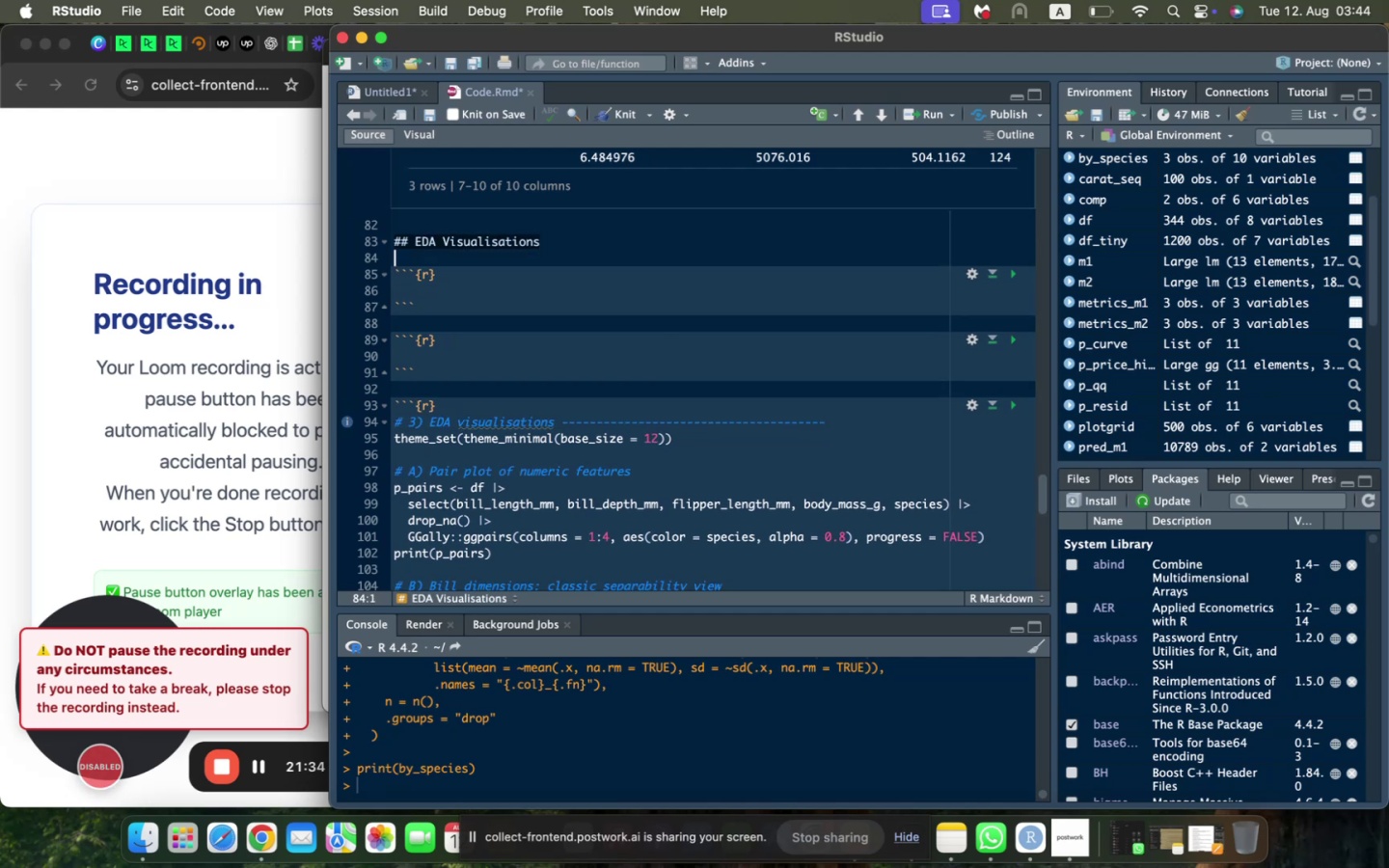 
 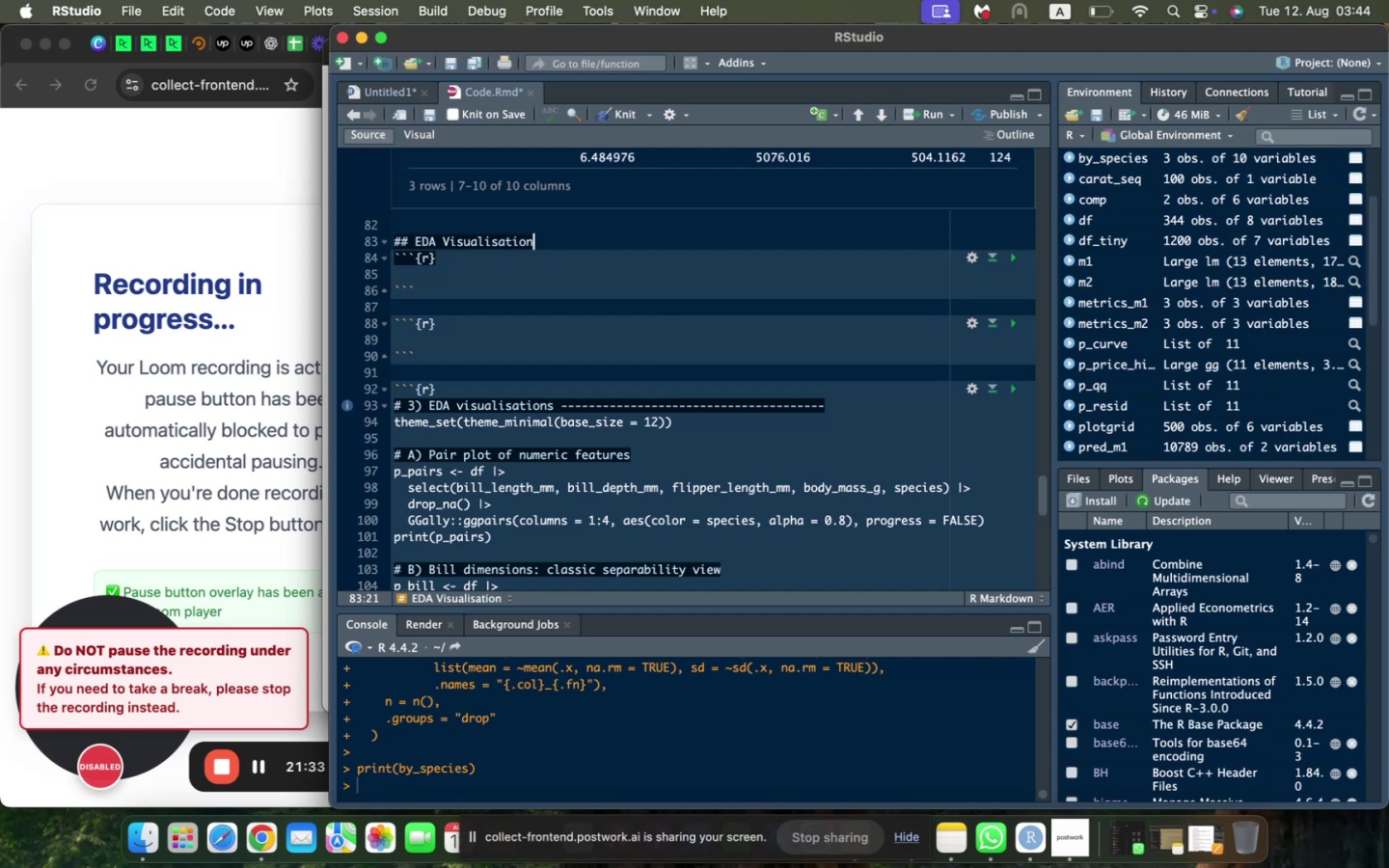 
key(Enter)
 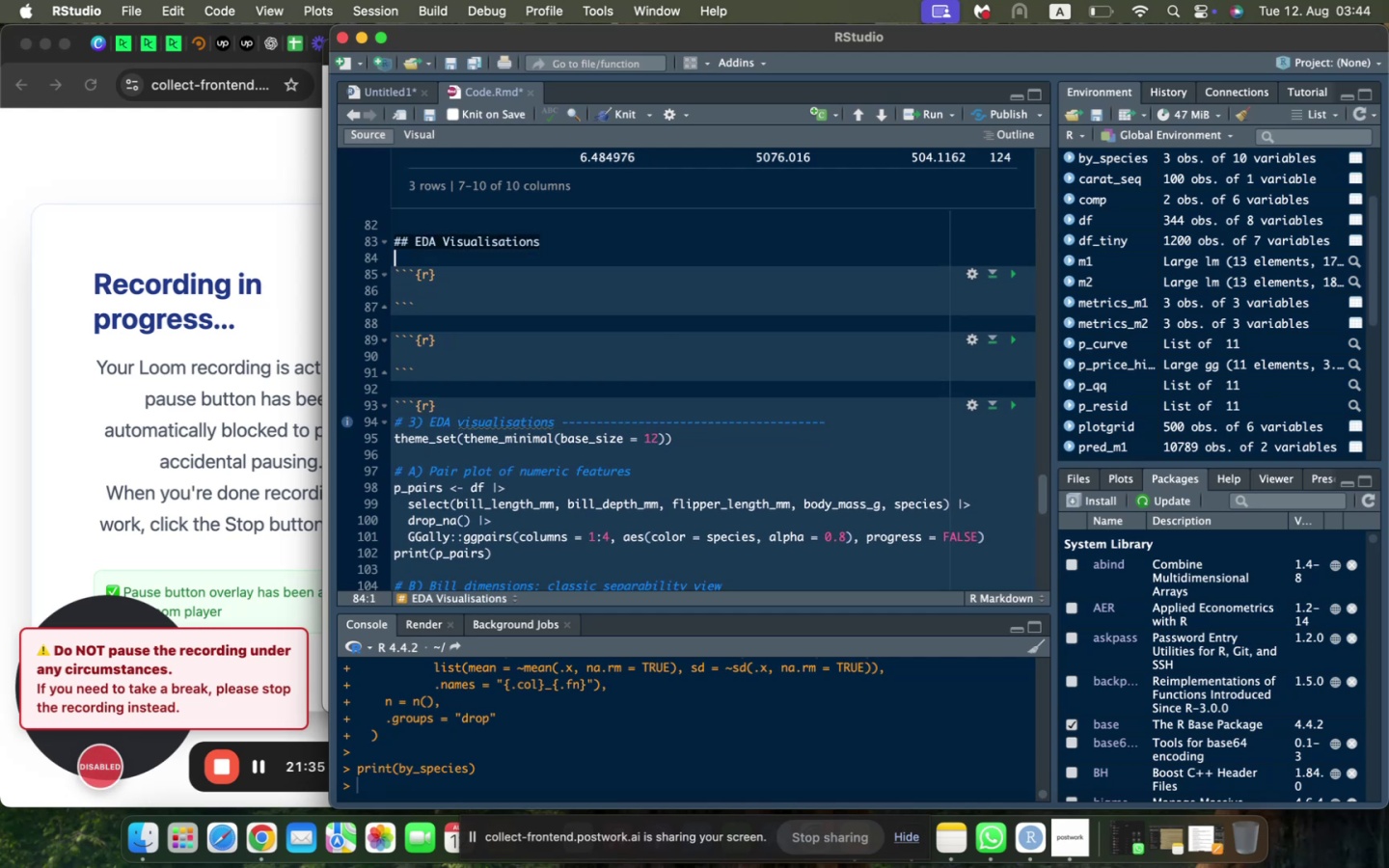 
key(ArrowDown)
 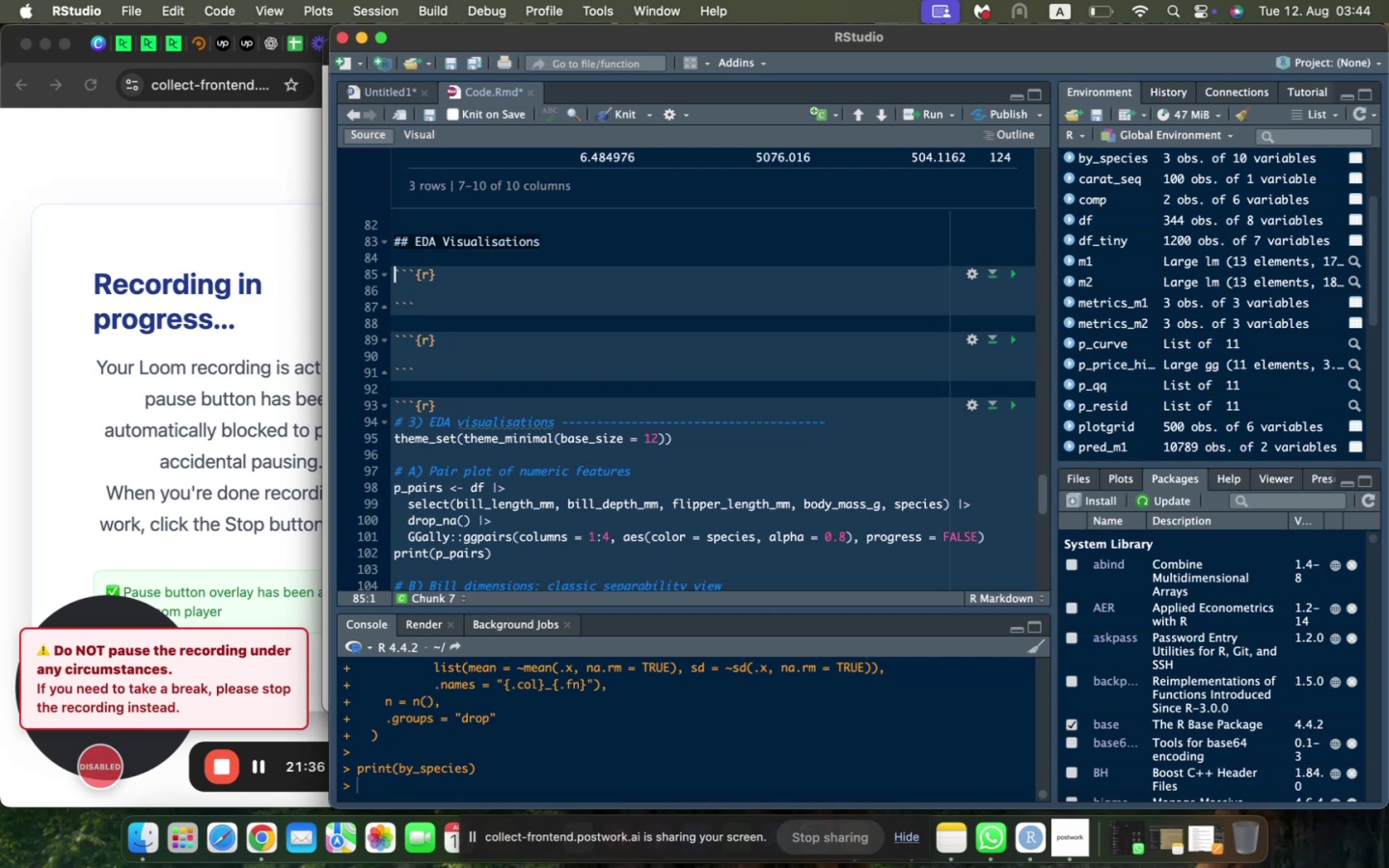 
key(ArrowDown)
 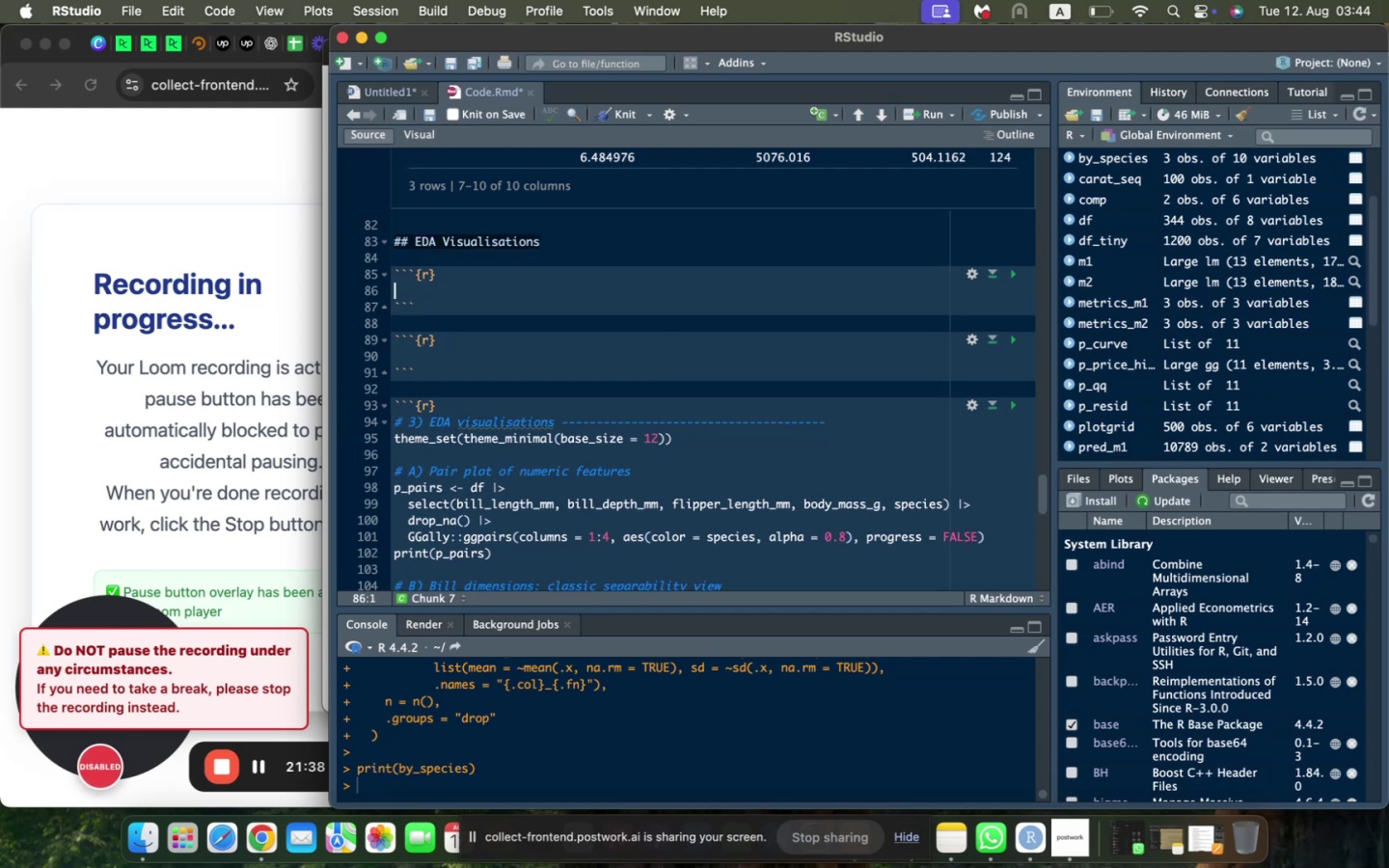 
type(theme_srt)
key(Backspace)
key(Backspace)
type(et(theme_minimal(base_size = 12)
 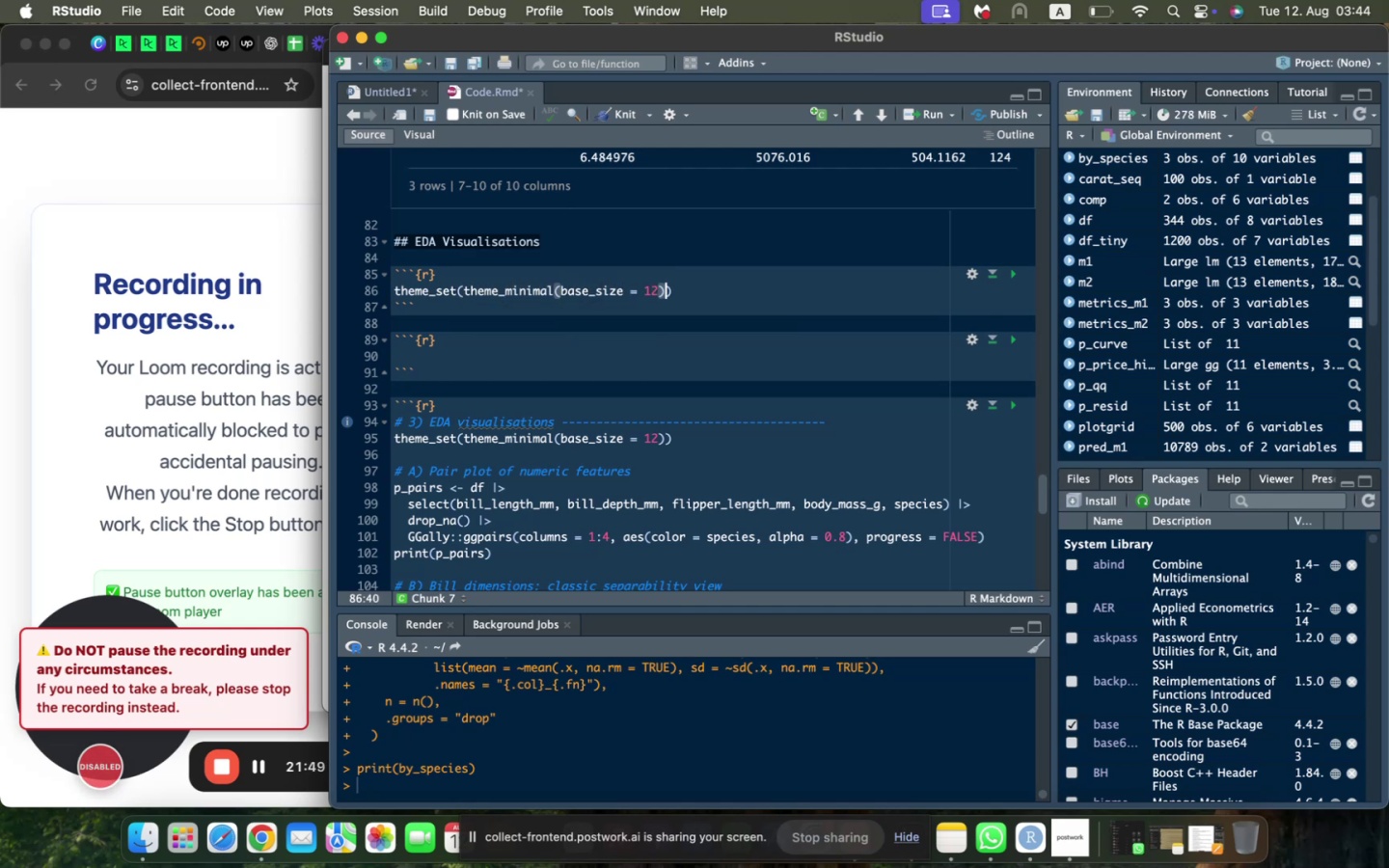 
 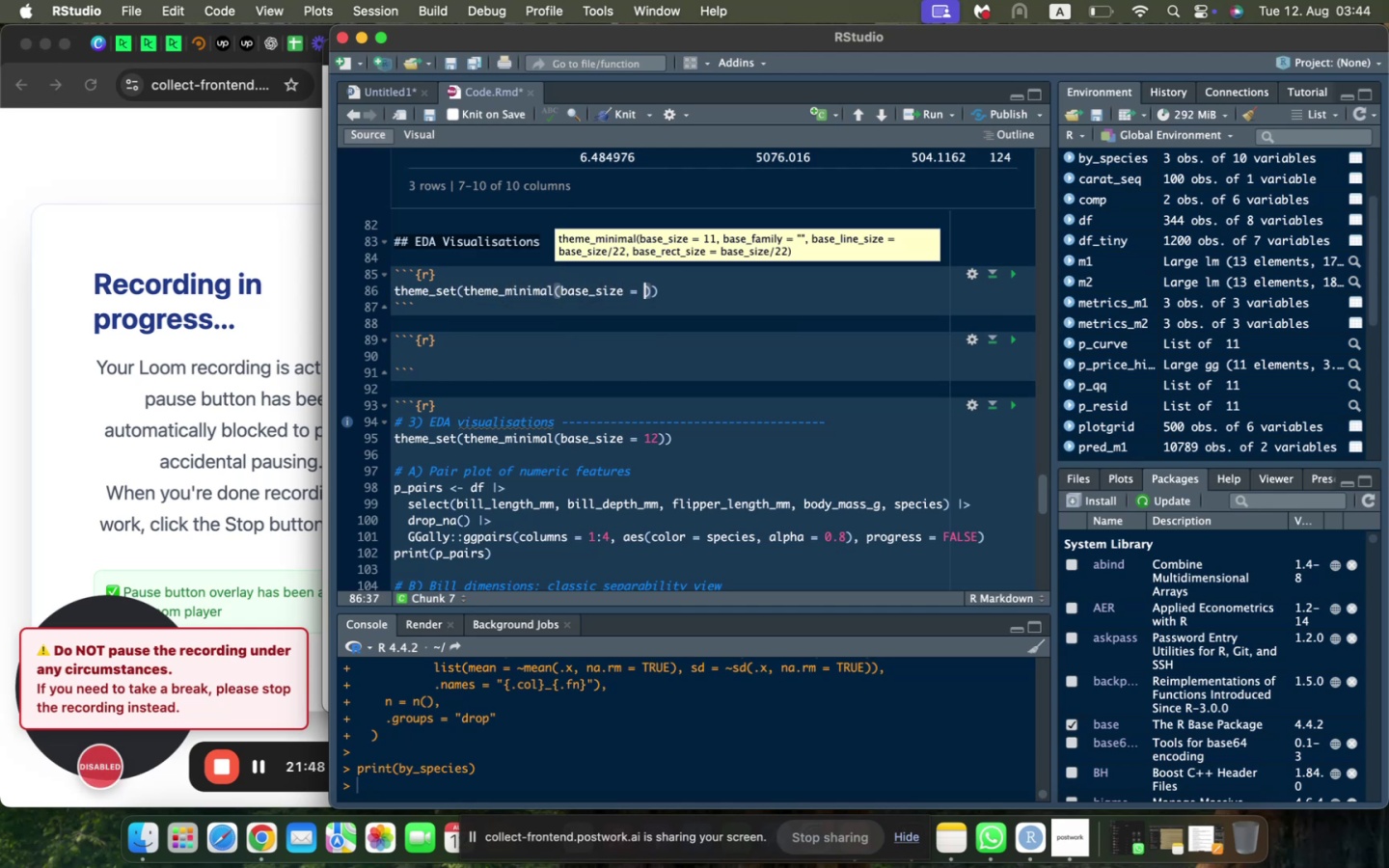 
key(ArrowRight)
 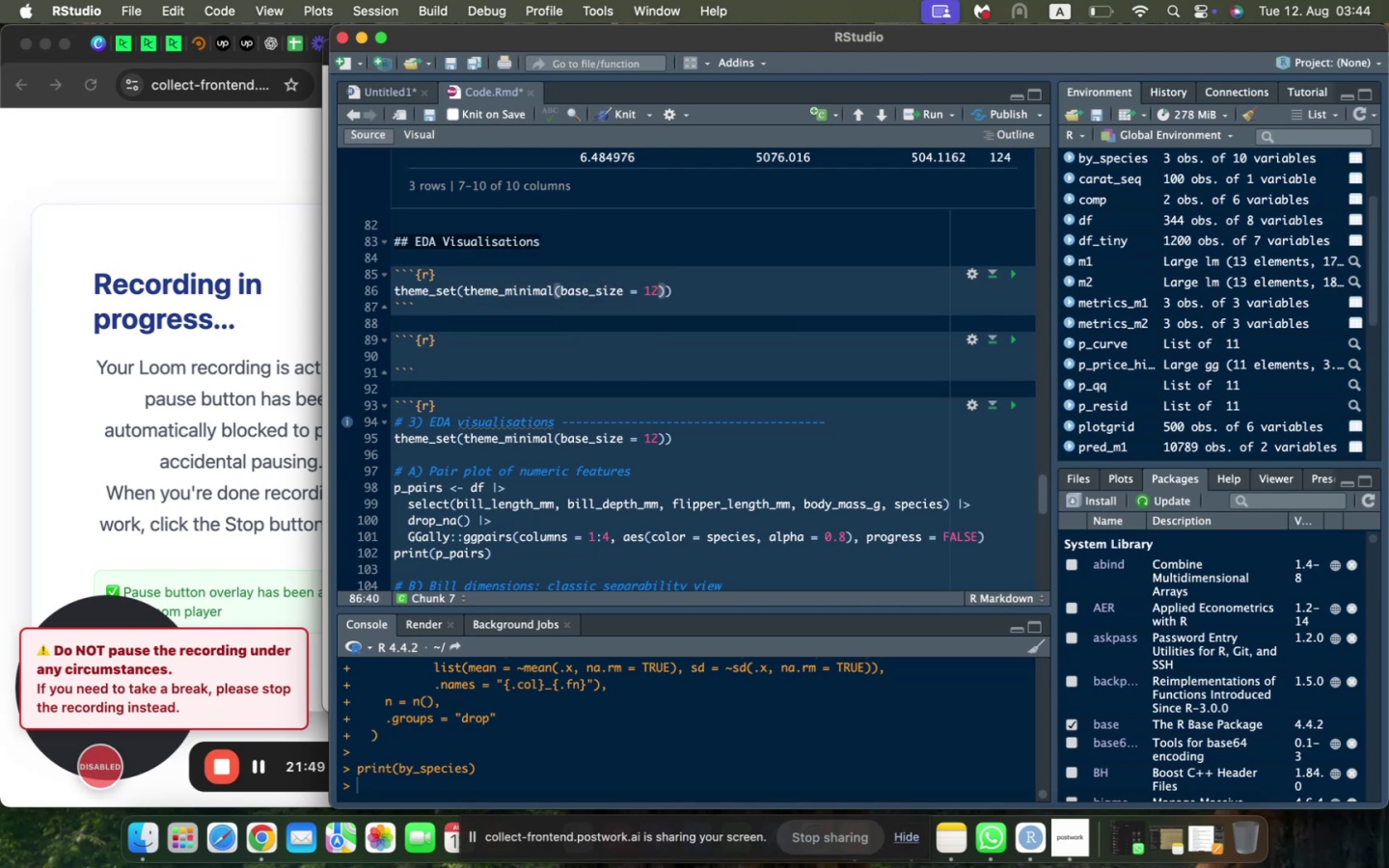 
key(ArrowRight)
 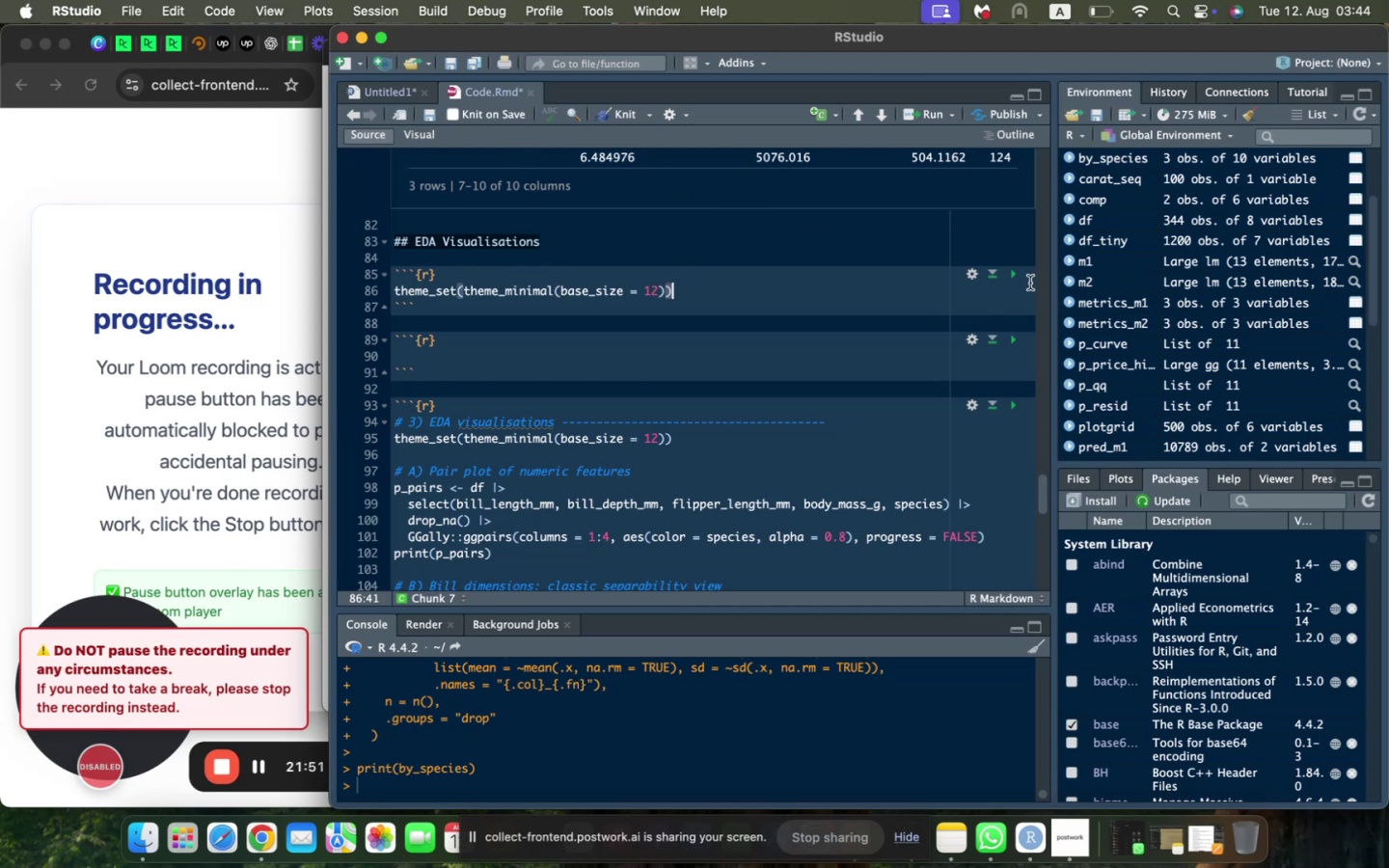 
left_click([1016, 274])
 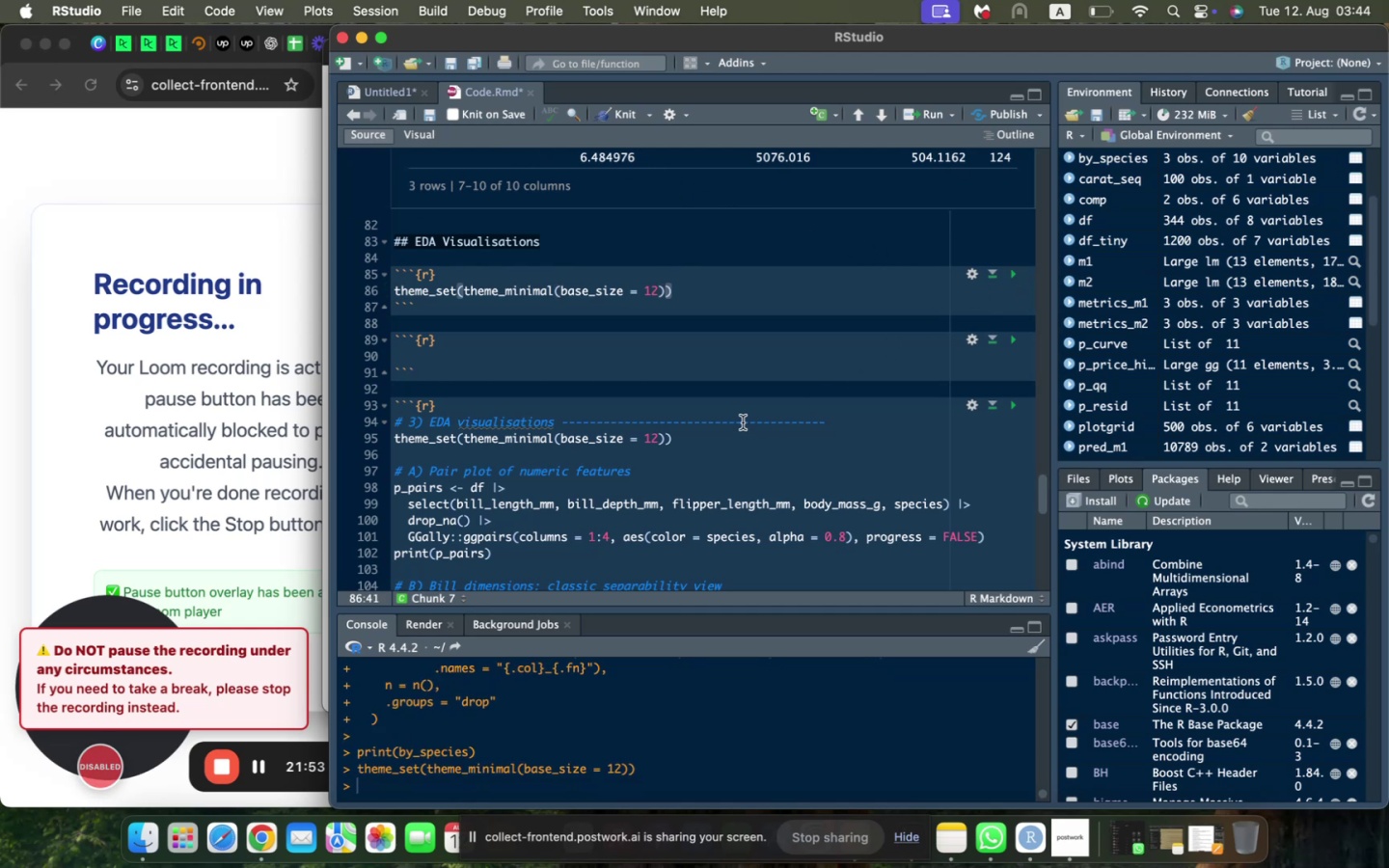 
scroll: coordinate [743, 422], scroll_direction: down, amount: 1.0
 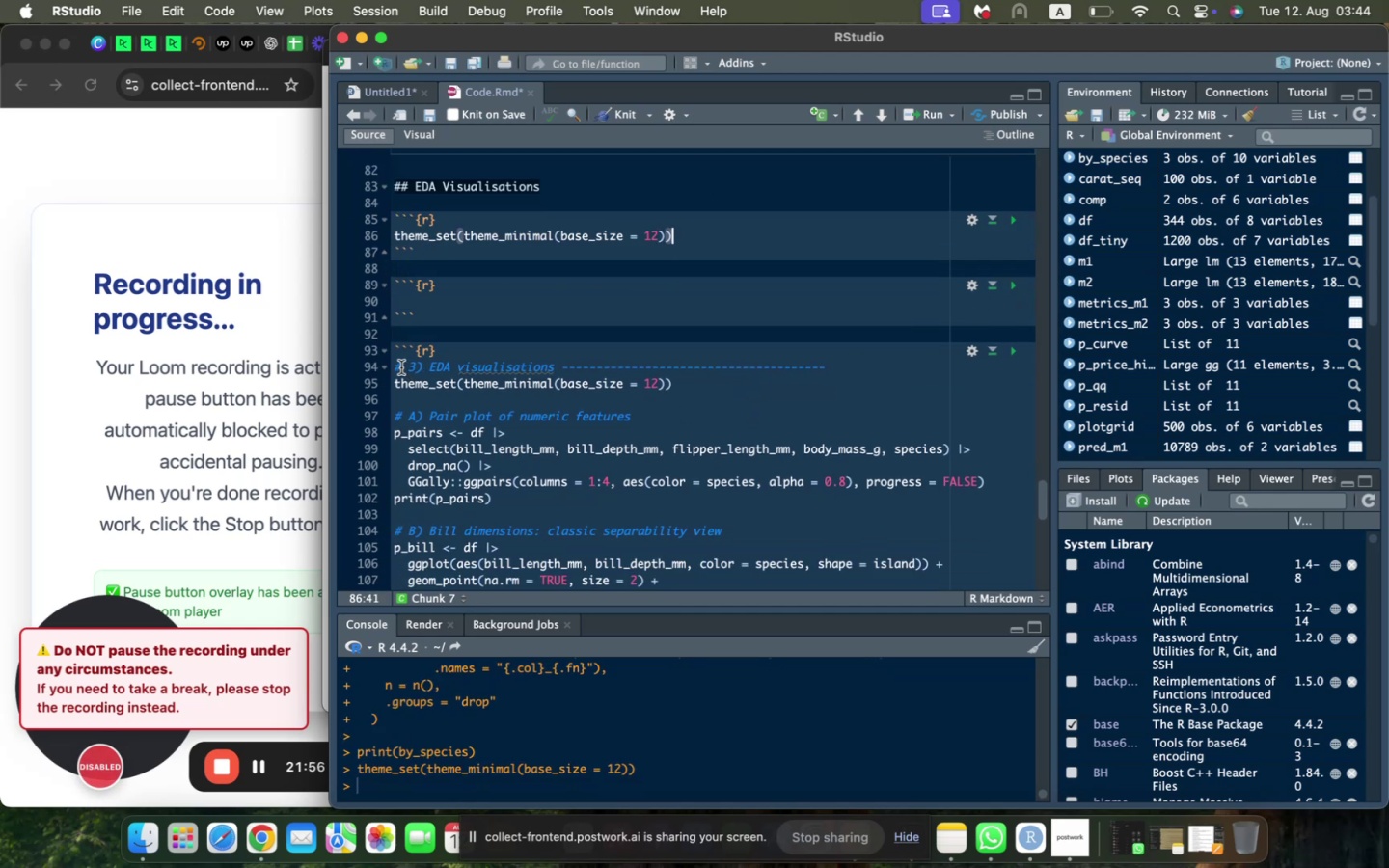 
left_click_drag(start_coordinate=[396, 366], to_coordinate=[680, 400])
 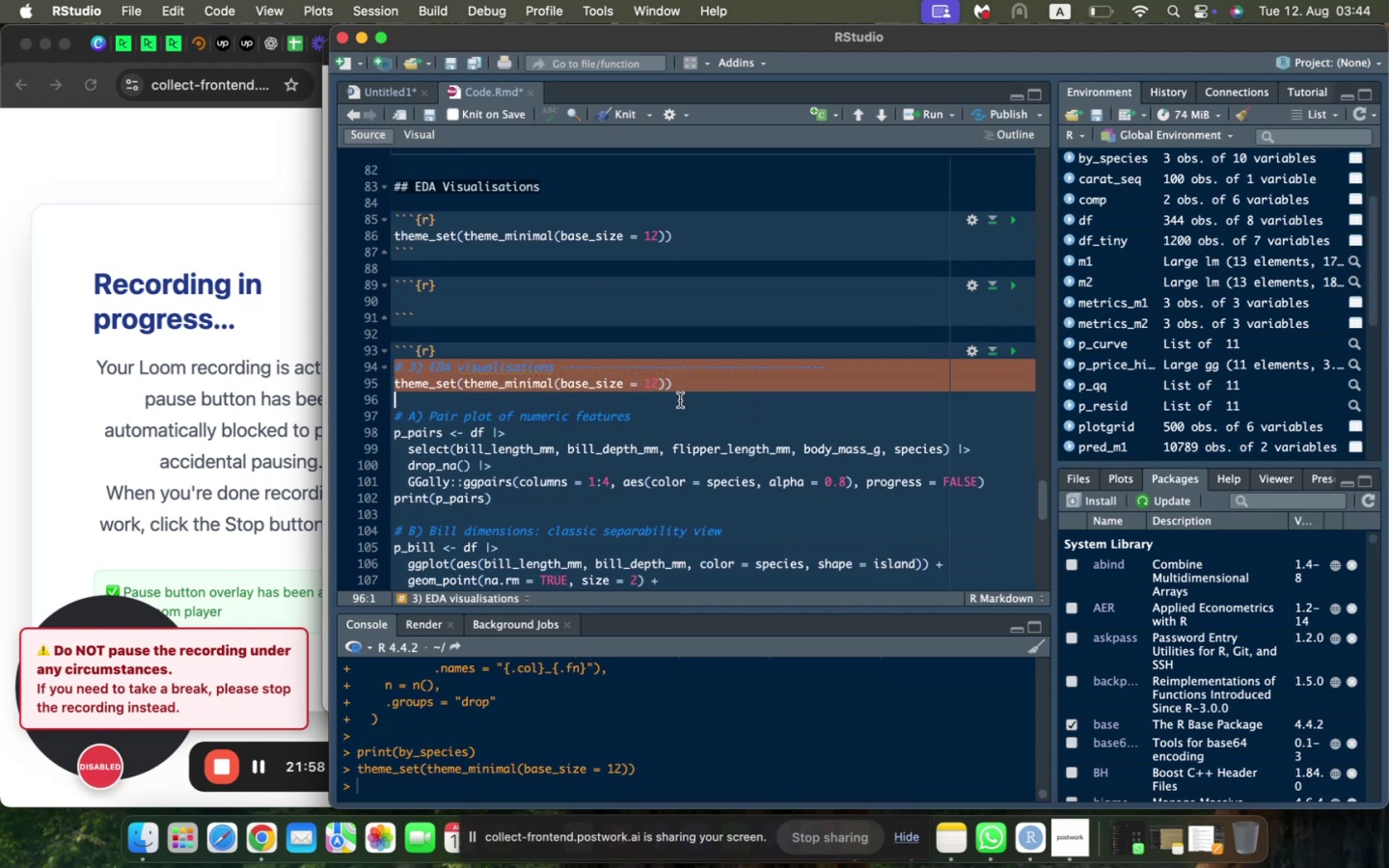 
key(Backspace)
 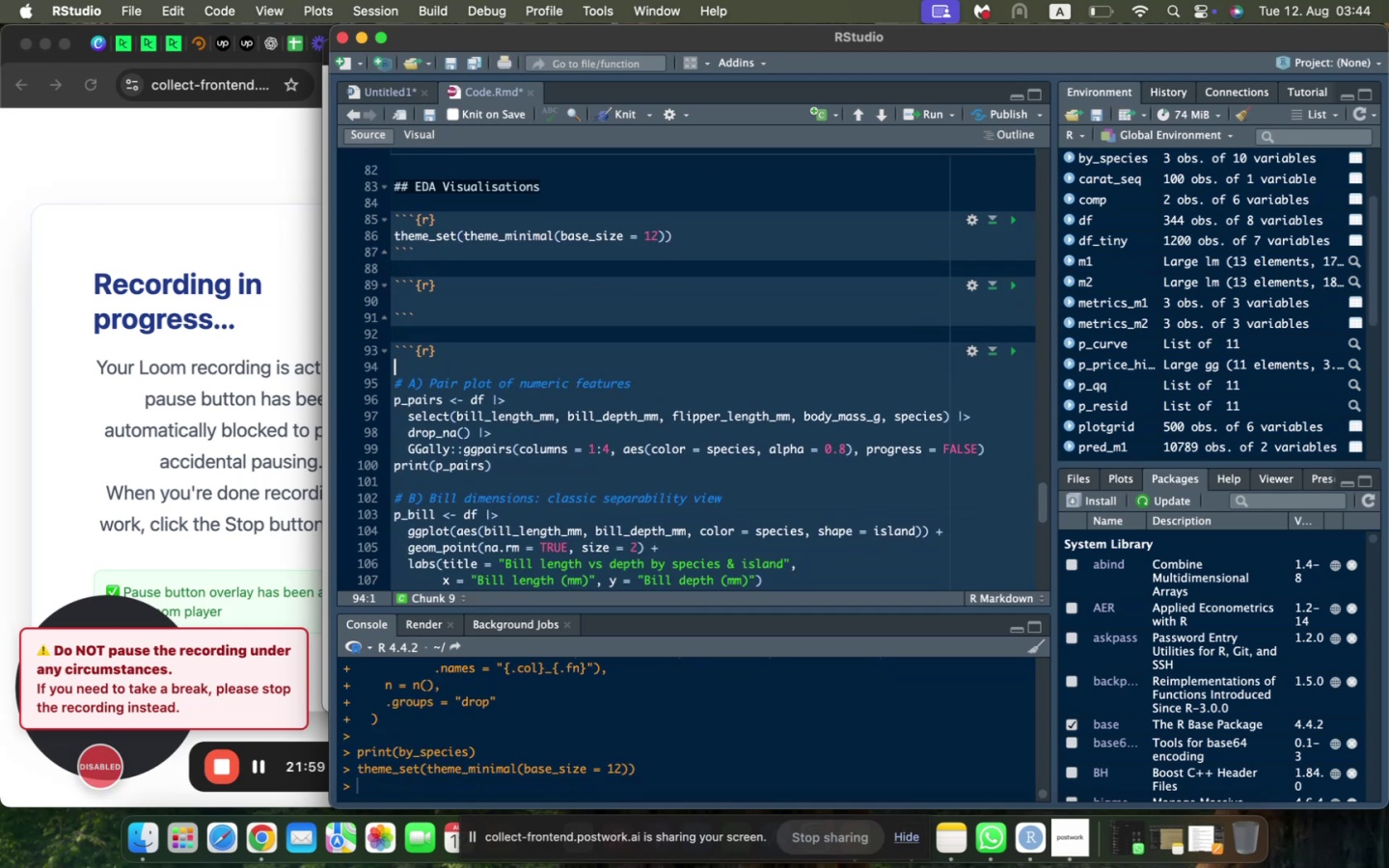 
key(Backspace)
 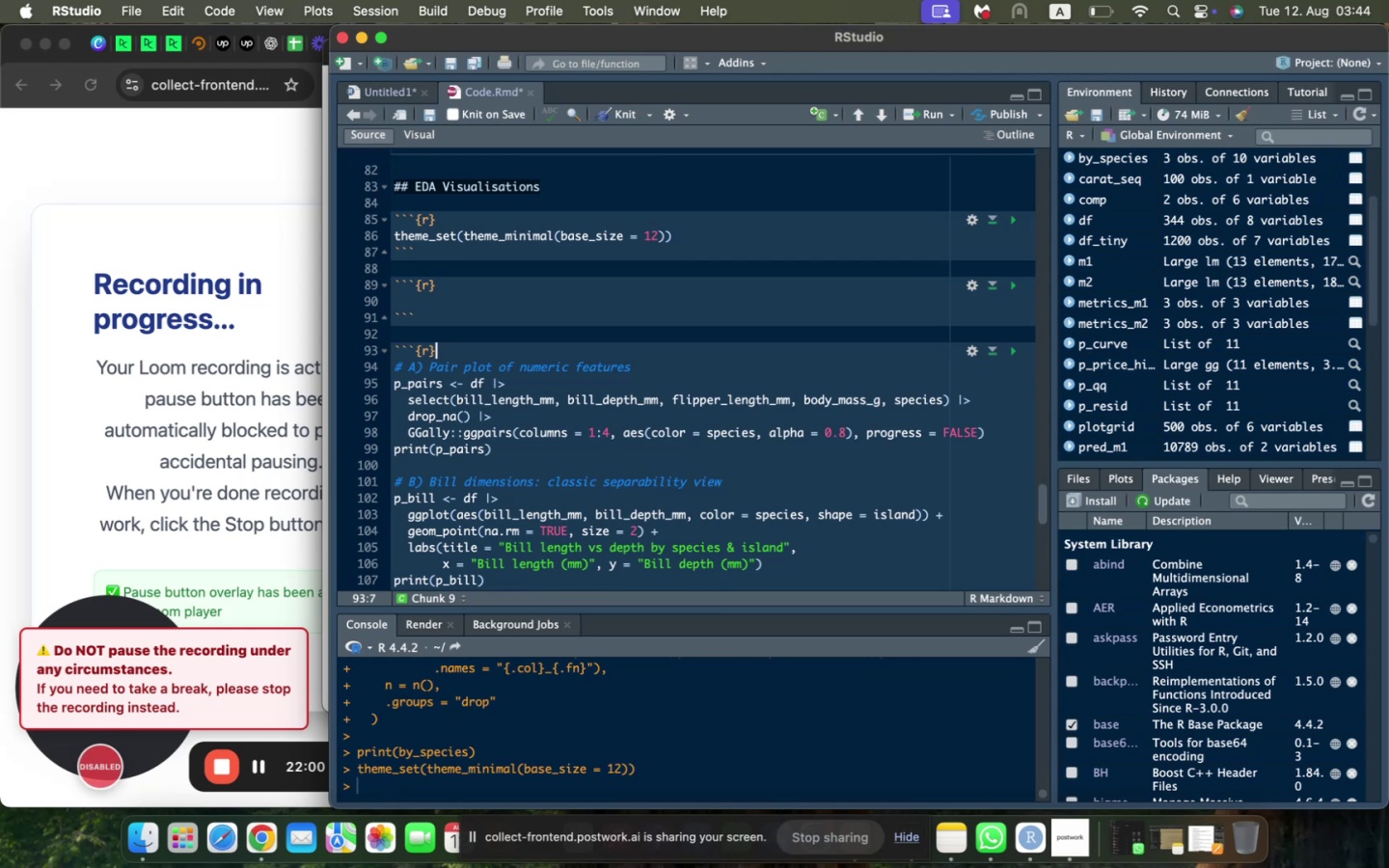 
key(ArrowUp)
 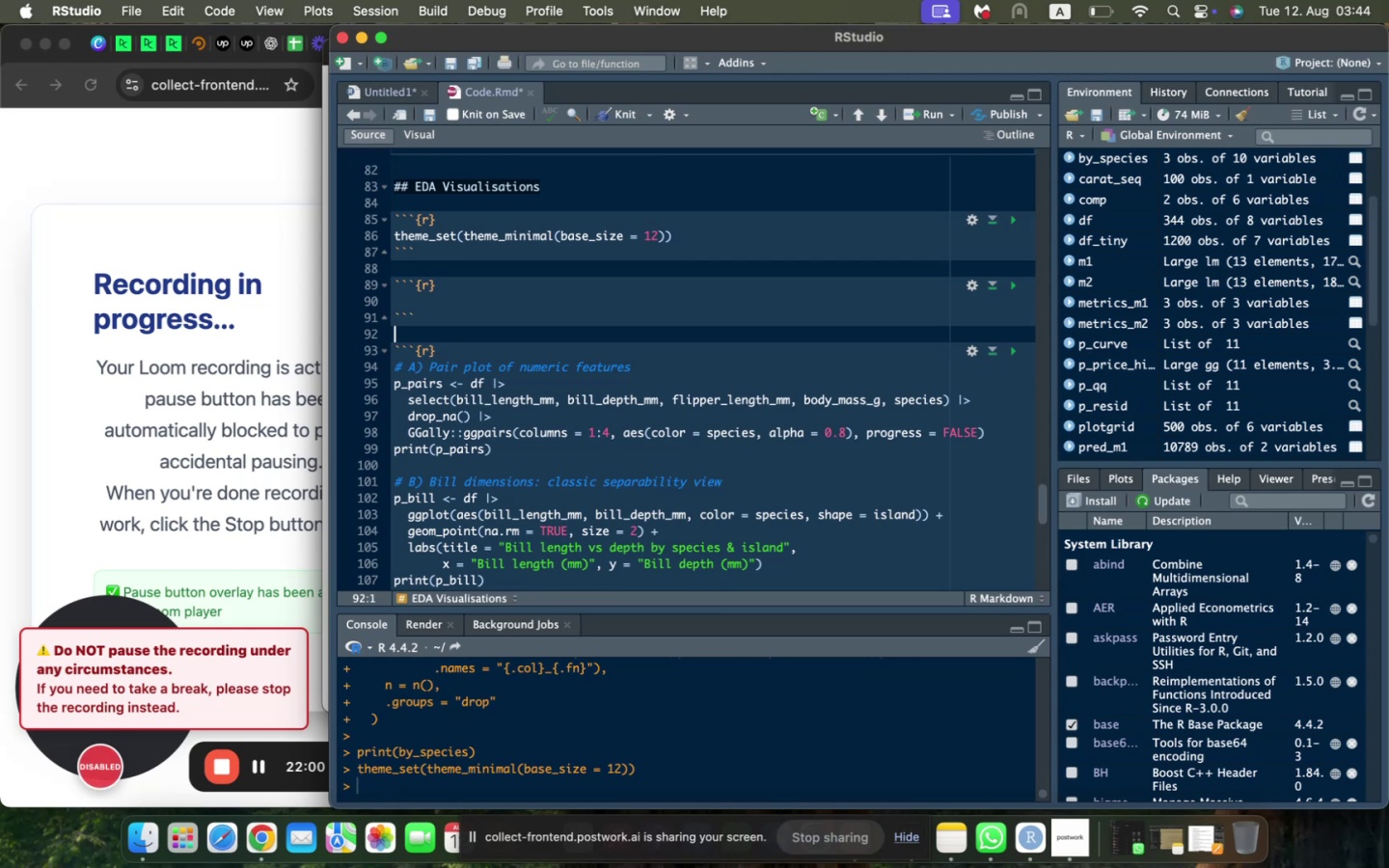 
key(ArrowUp)
 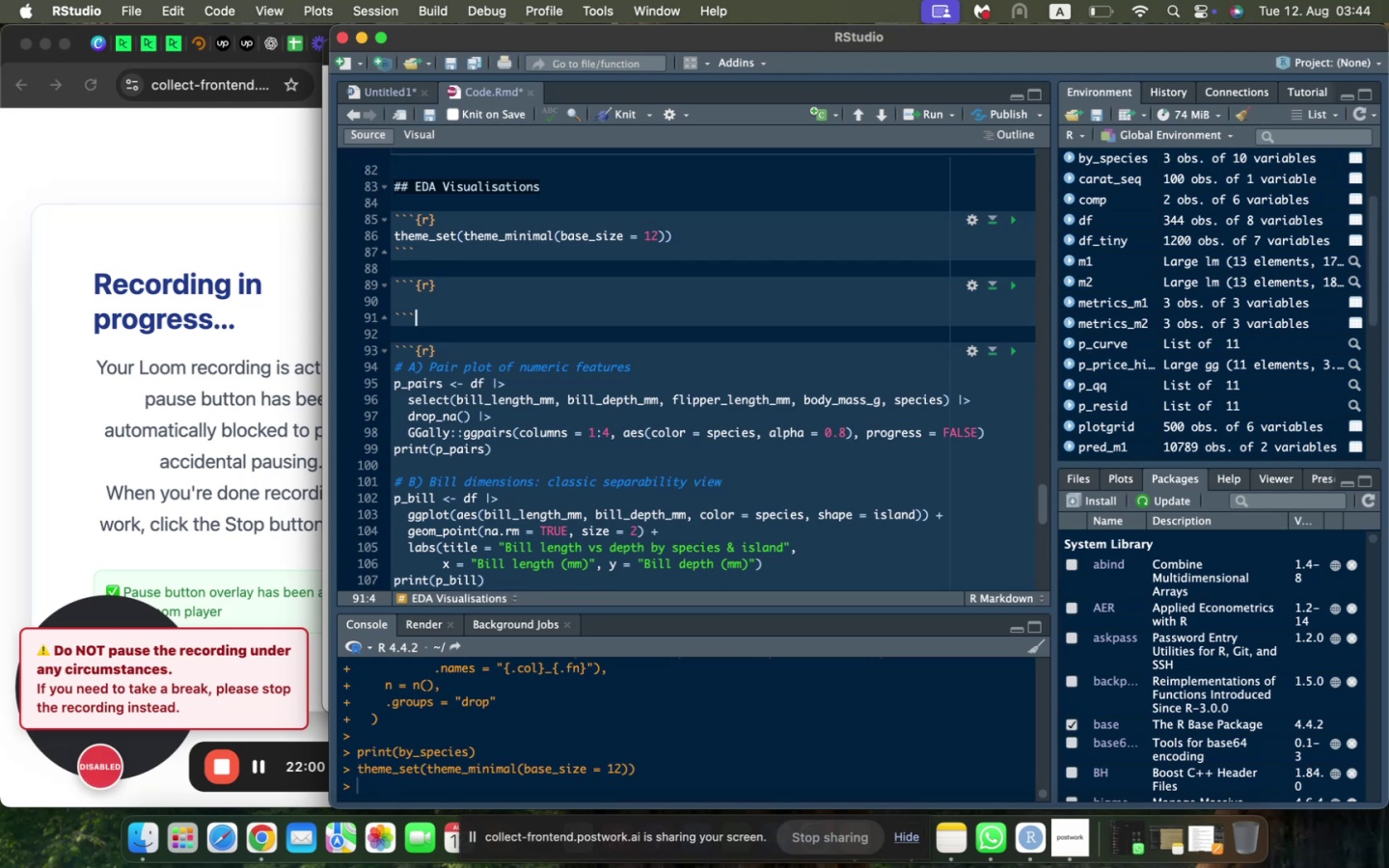 
key(ArrowUp)
 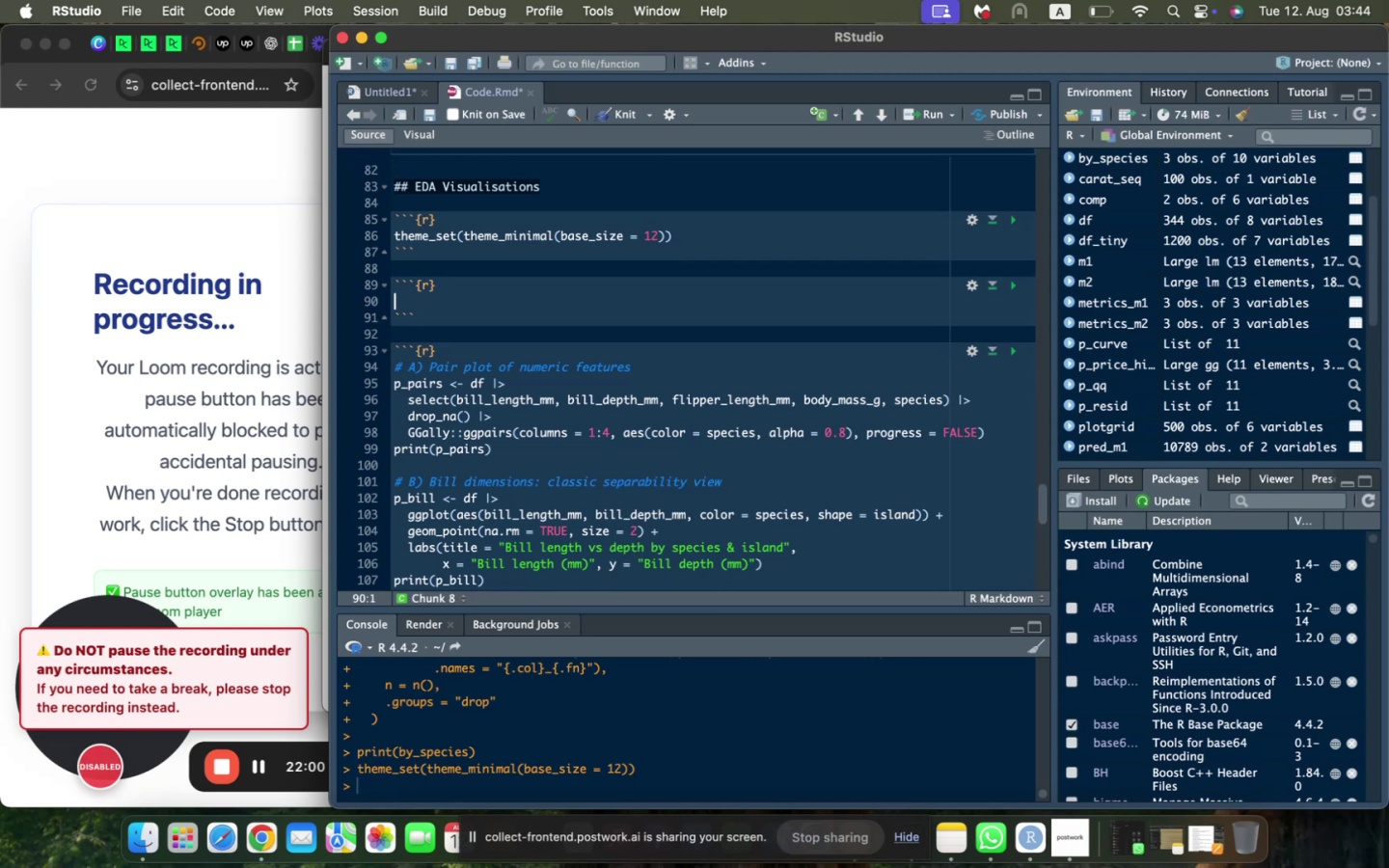 
key(ArrowUp)
 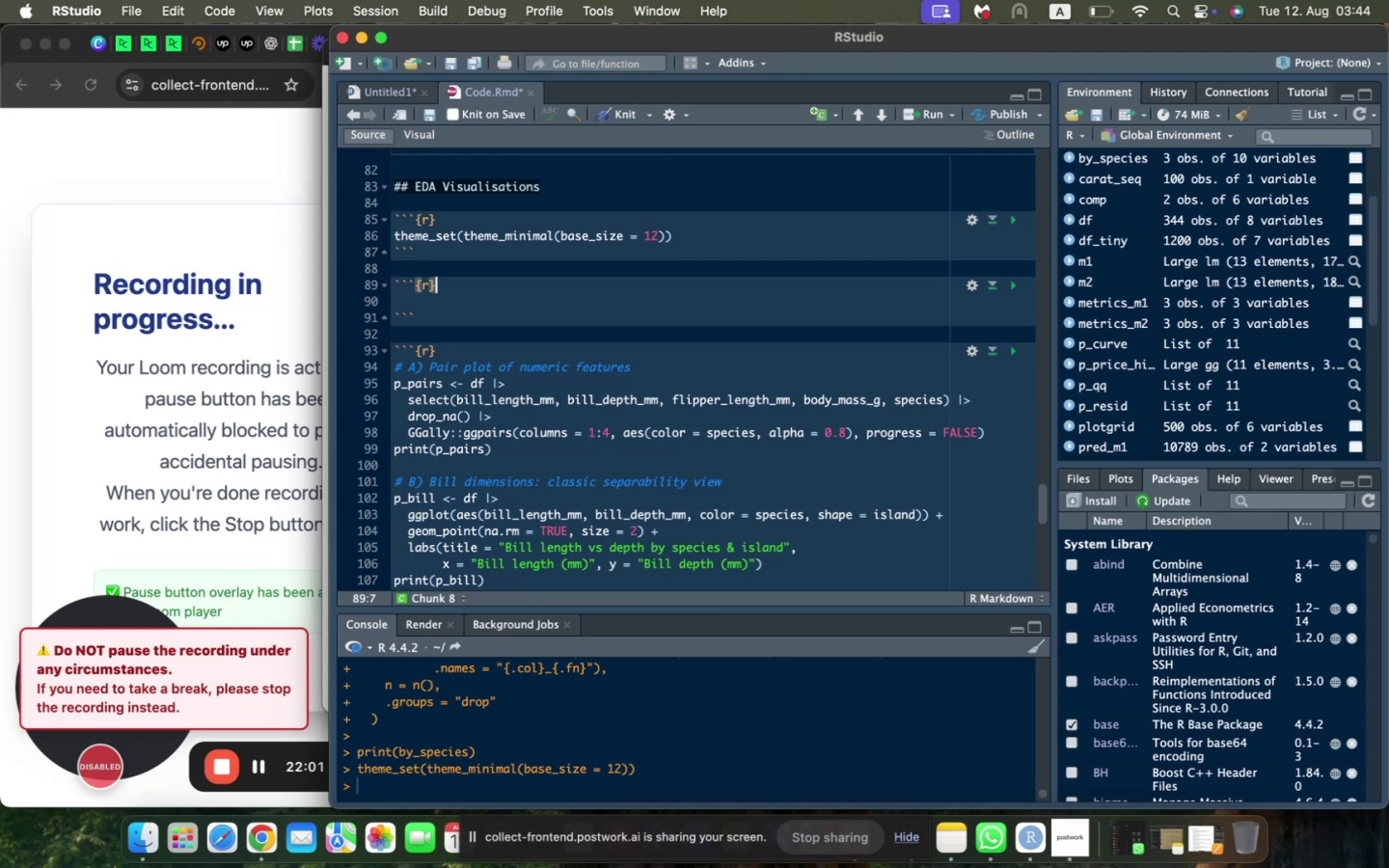 
key(ArrowLeft)
 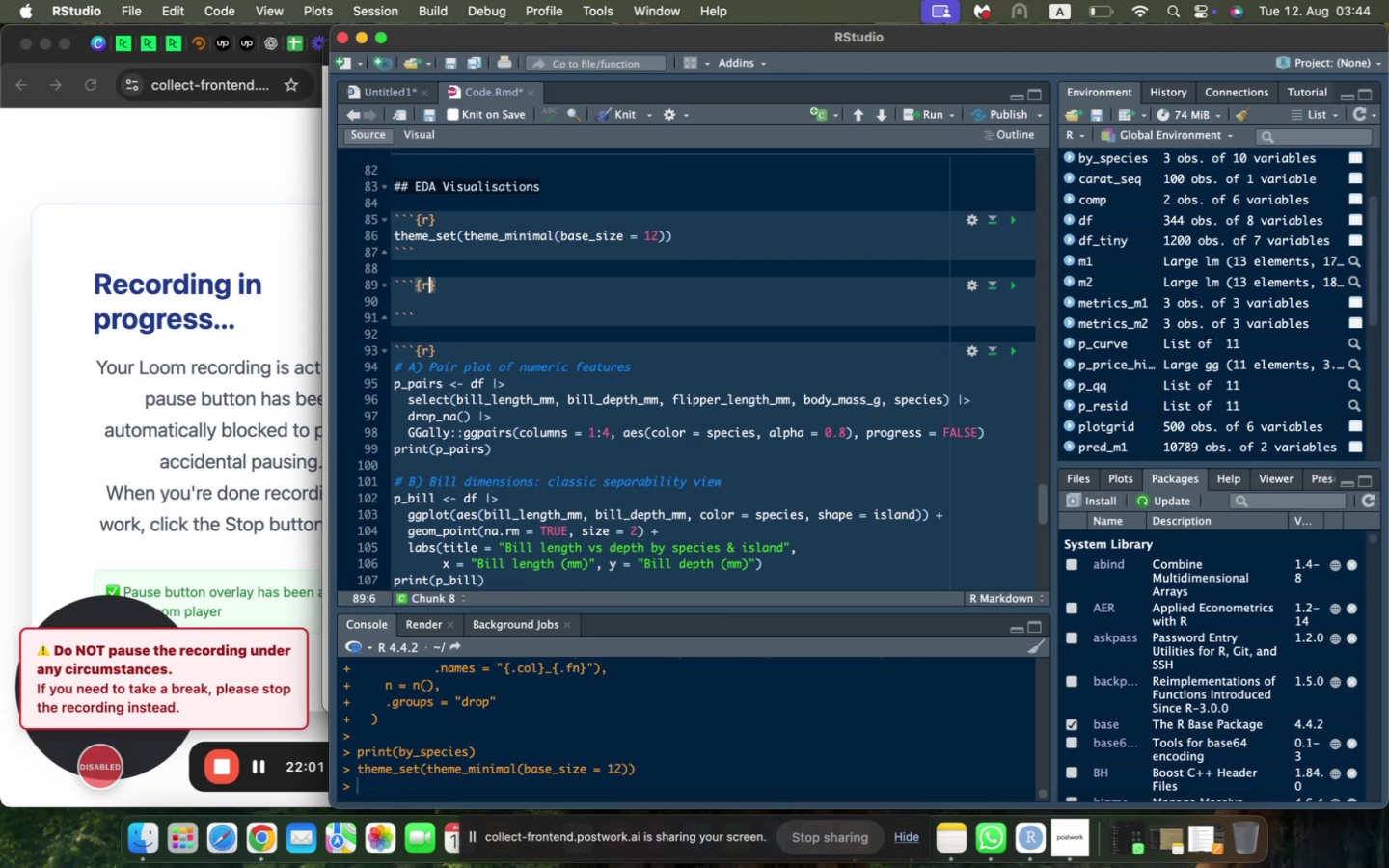 
key(ArrowLeft)
 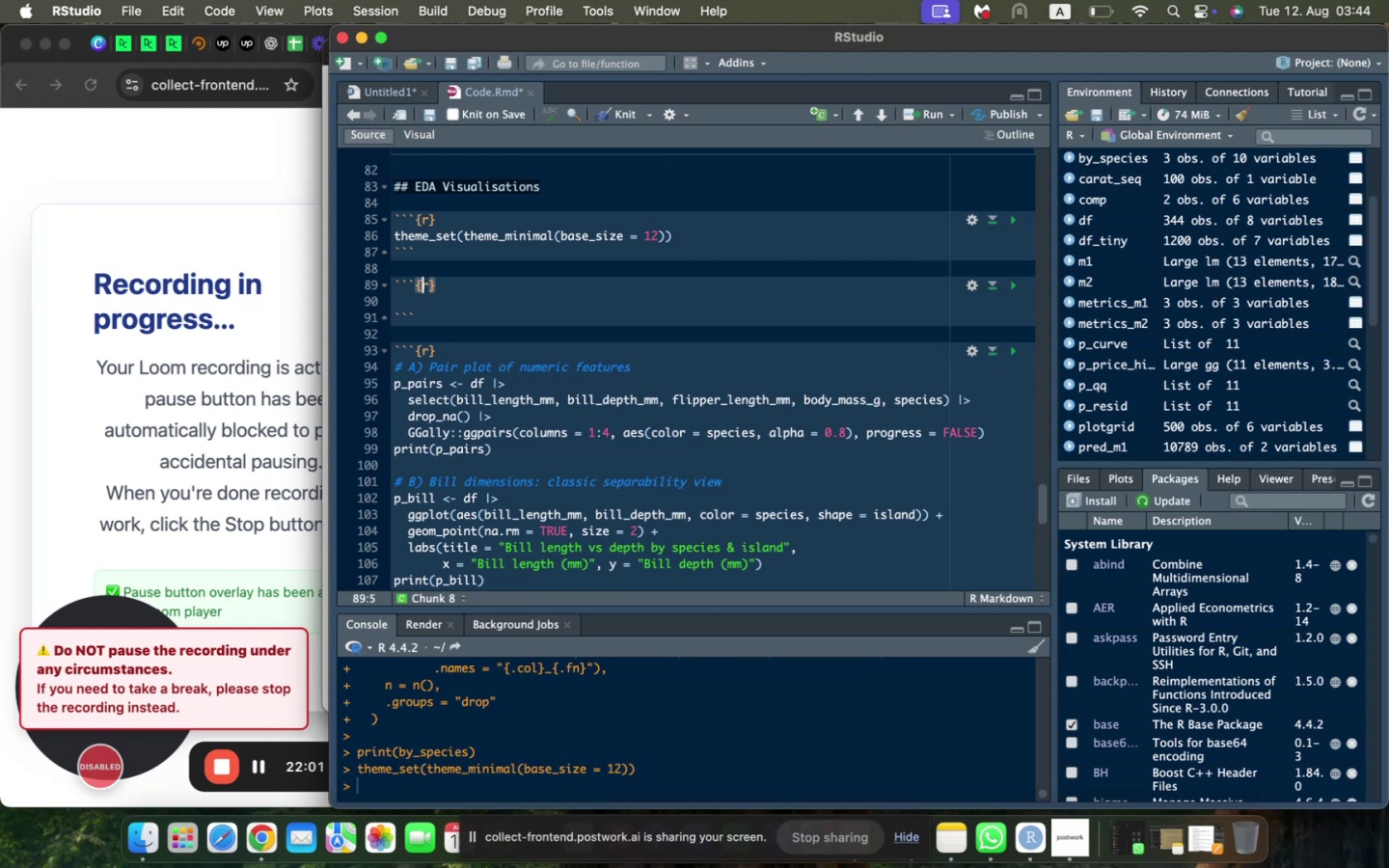 
key(ArrowLeft)
 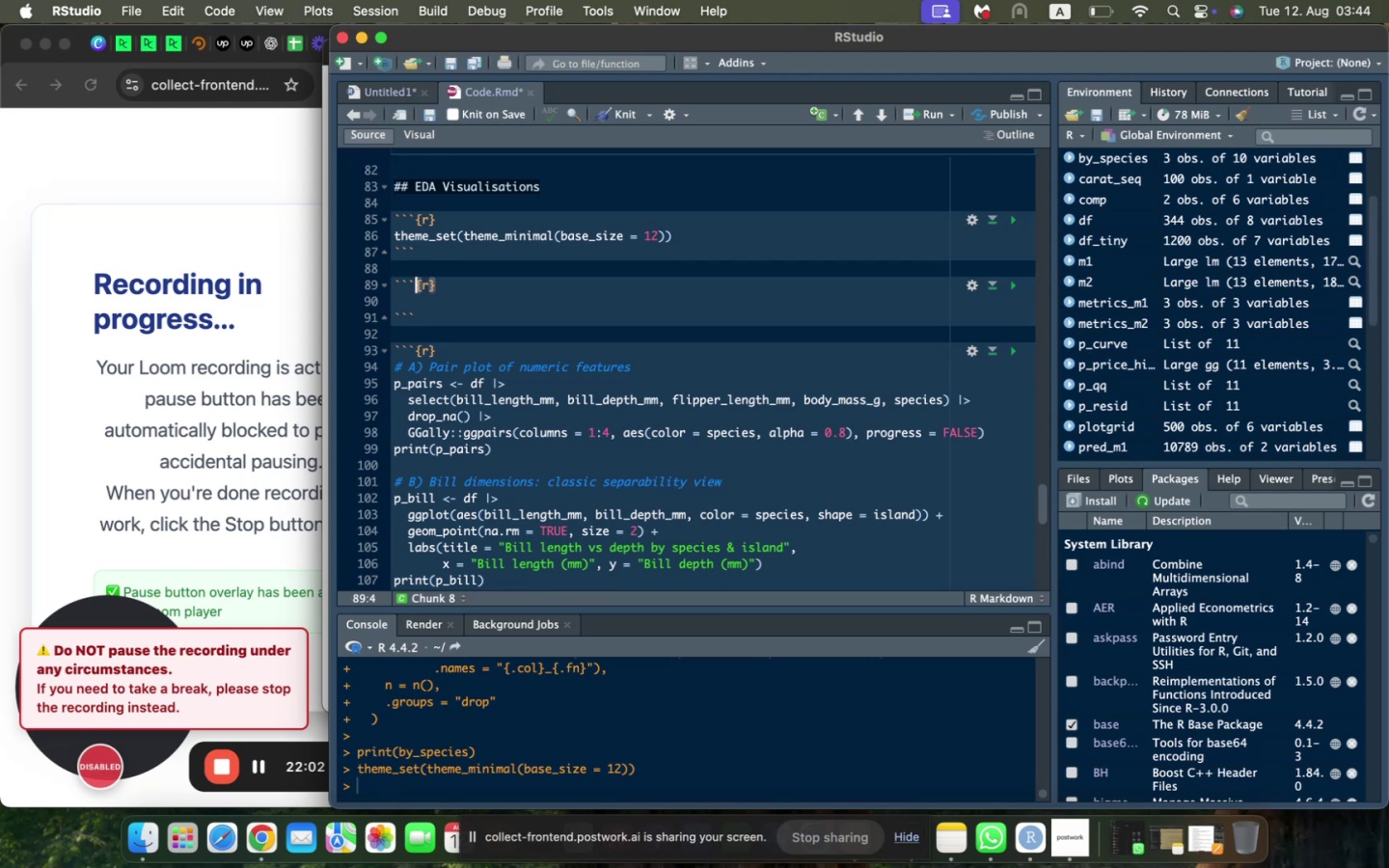 
key(ArrowLeft)
 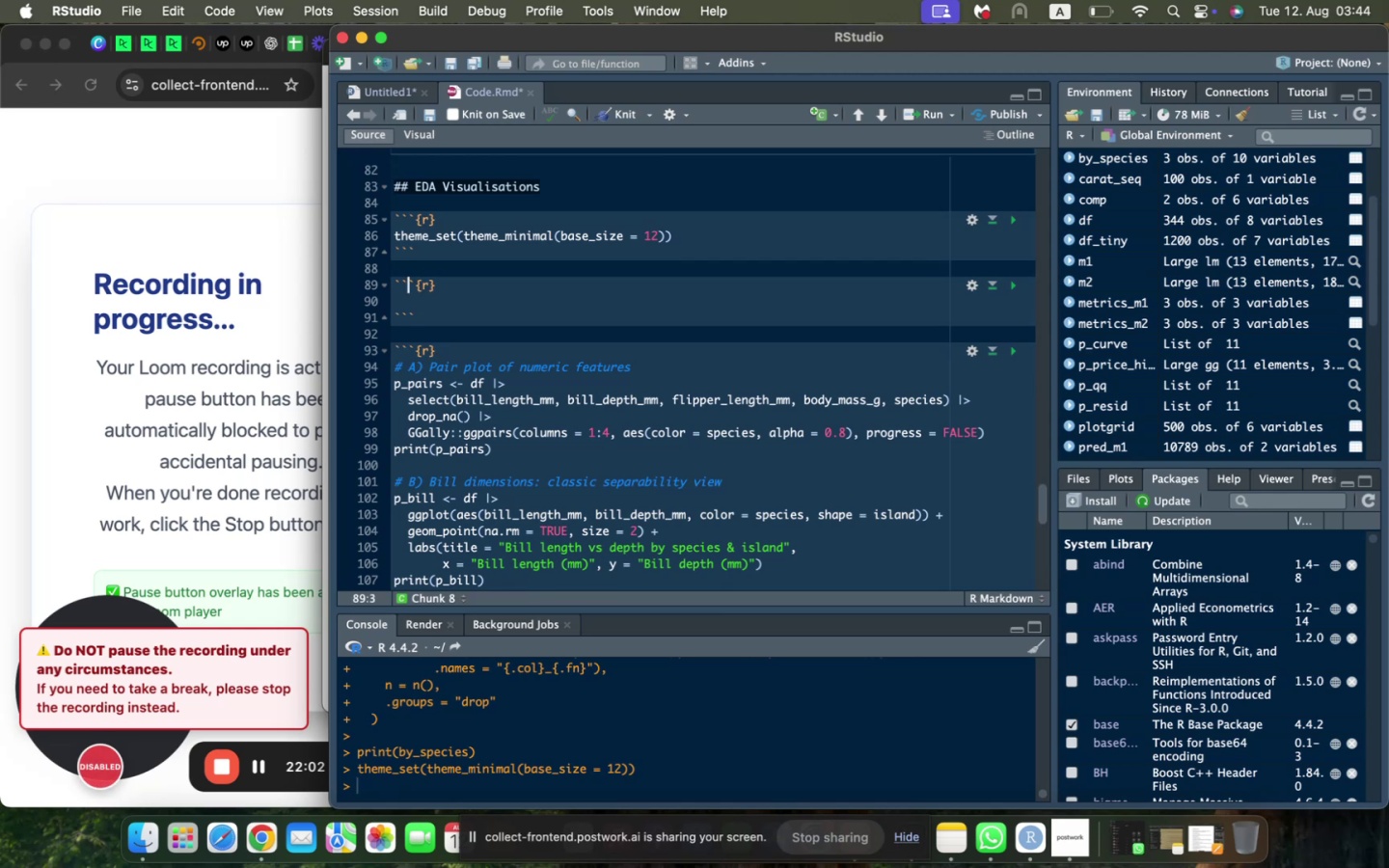 
key(ArrowLeft)
 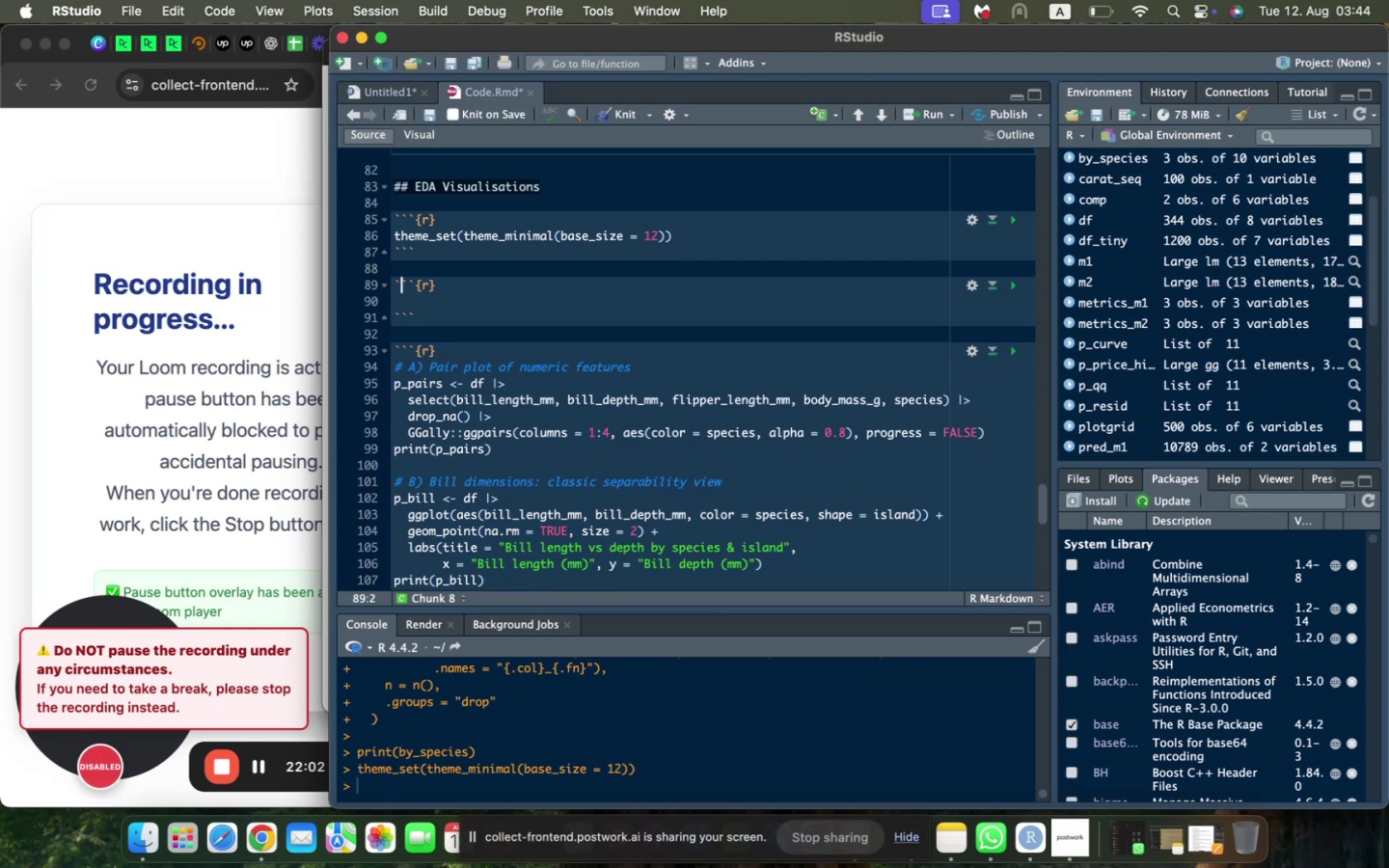 
key(ArrowLeft)
 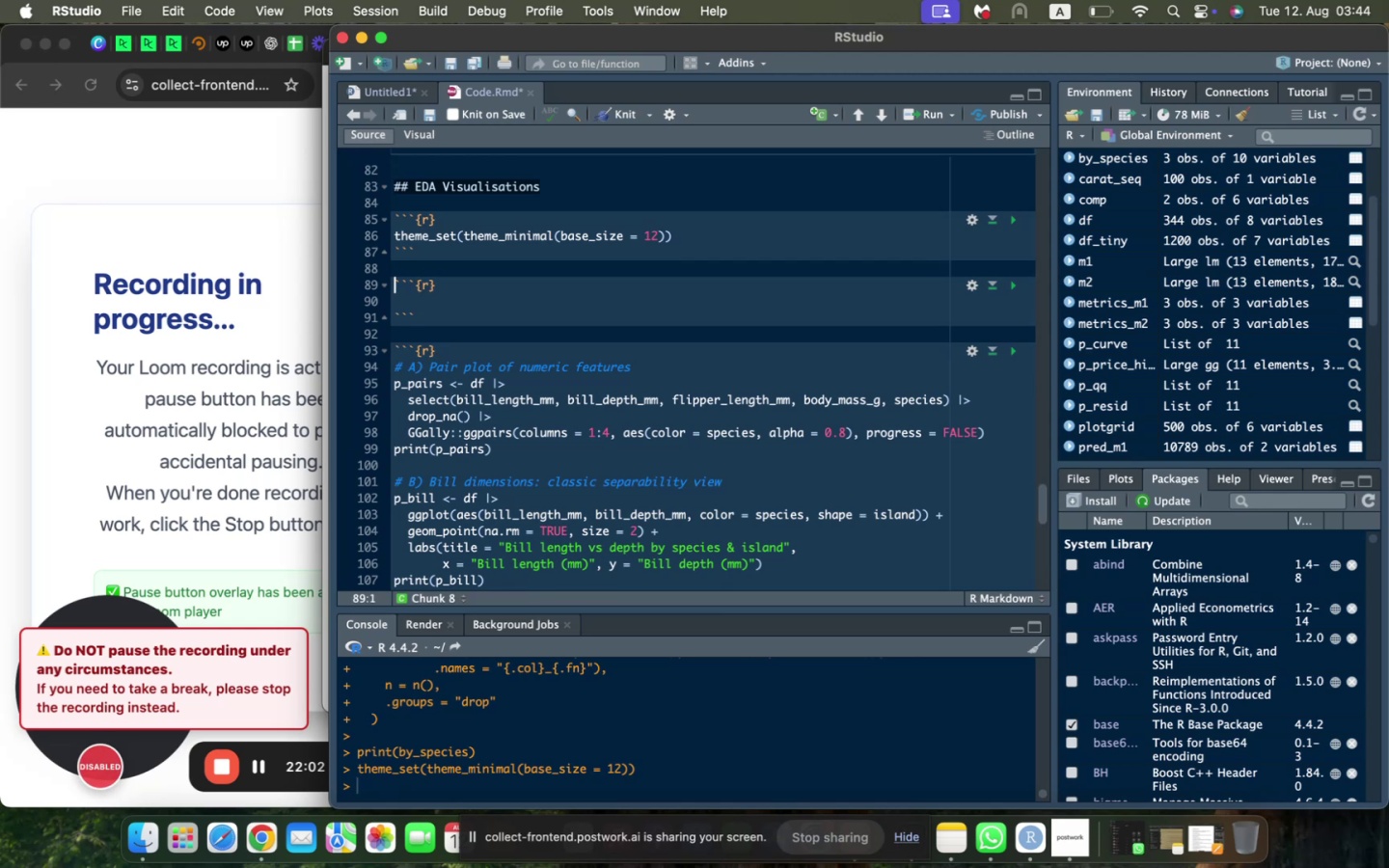 
key(Enter)
 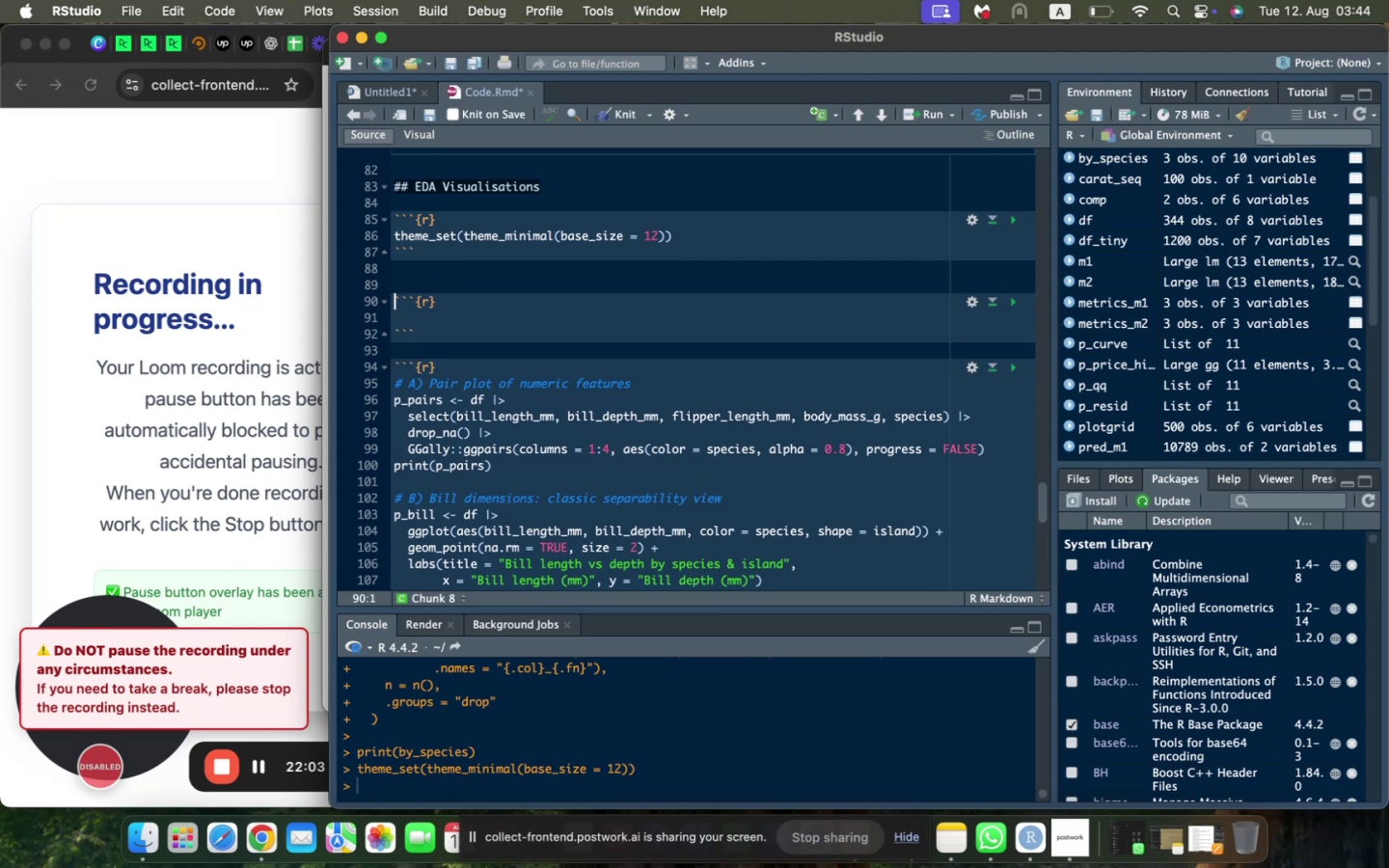 
key(ArrowUp)
 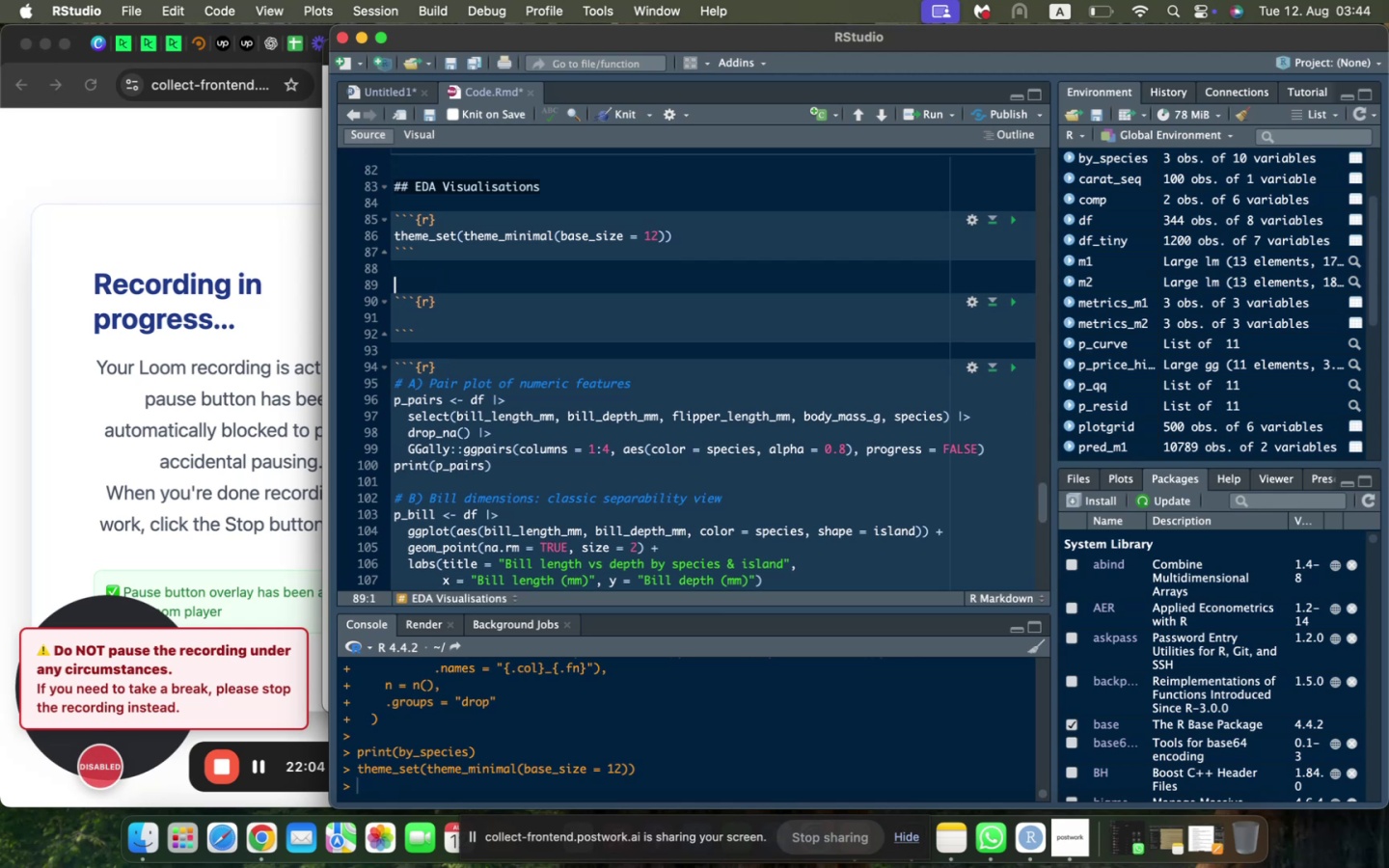 
type(### Pair PLot)
key(Backspace)
key(Backspace)
key(Backspace)
type(lot N)
key(Backspace)
type(of Numeric Features)
 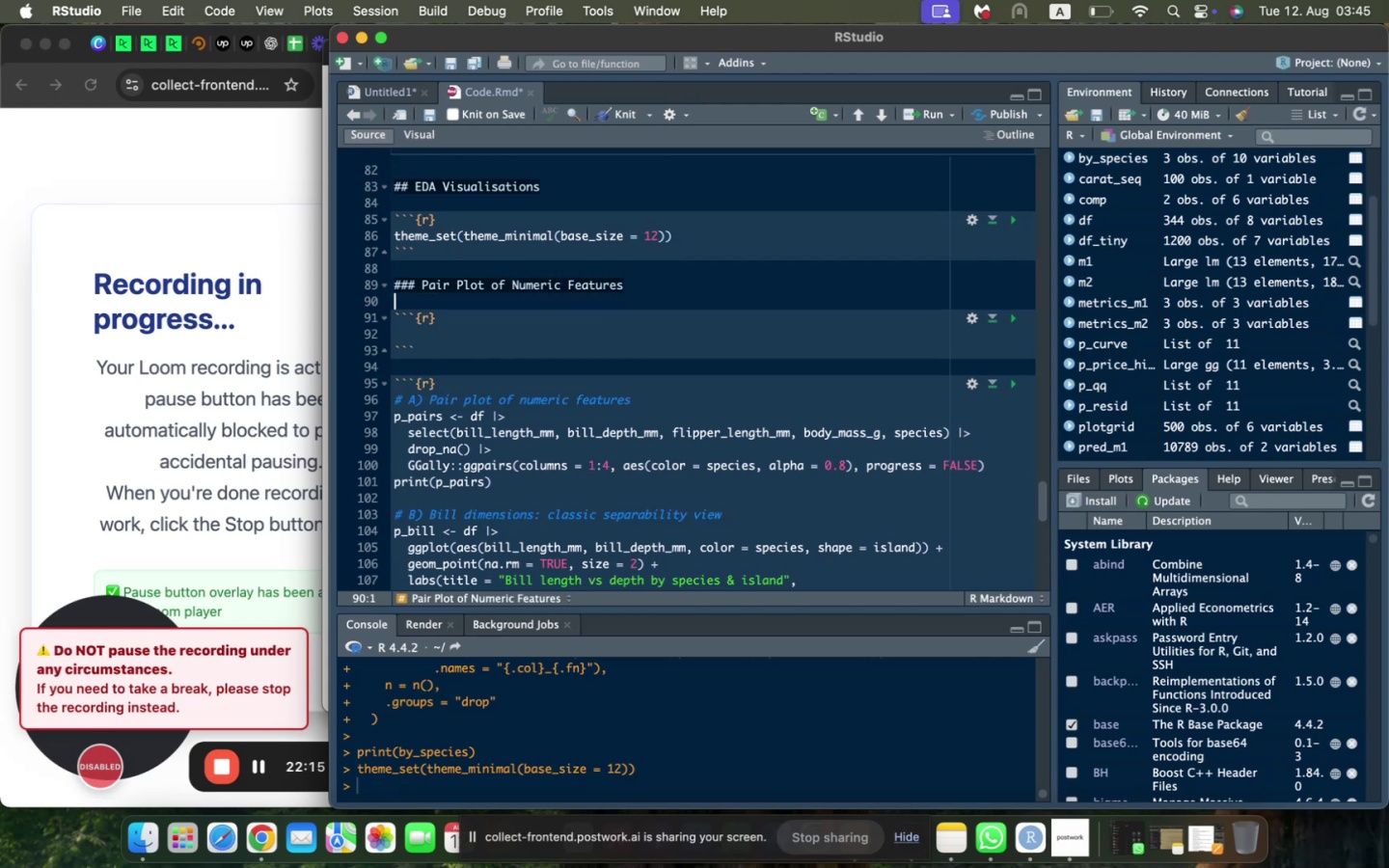 
 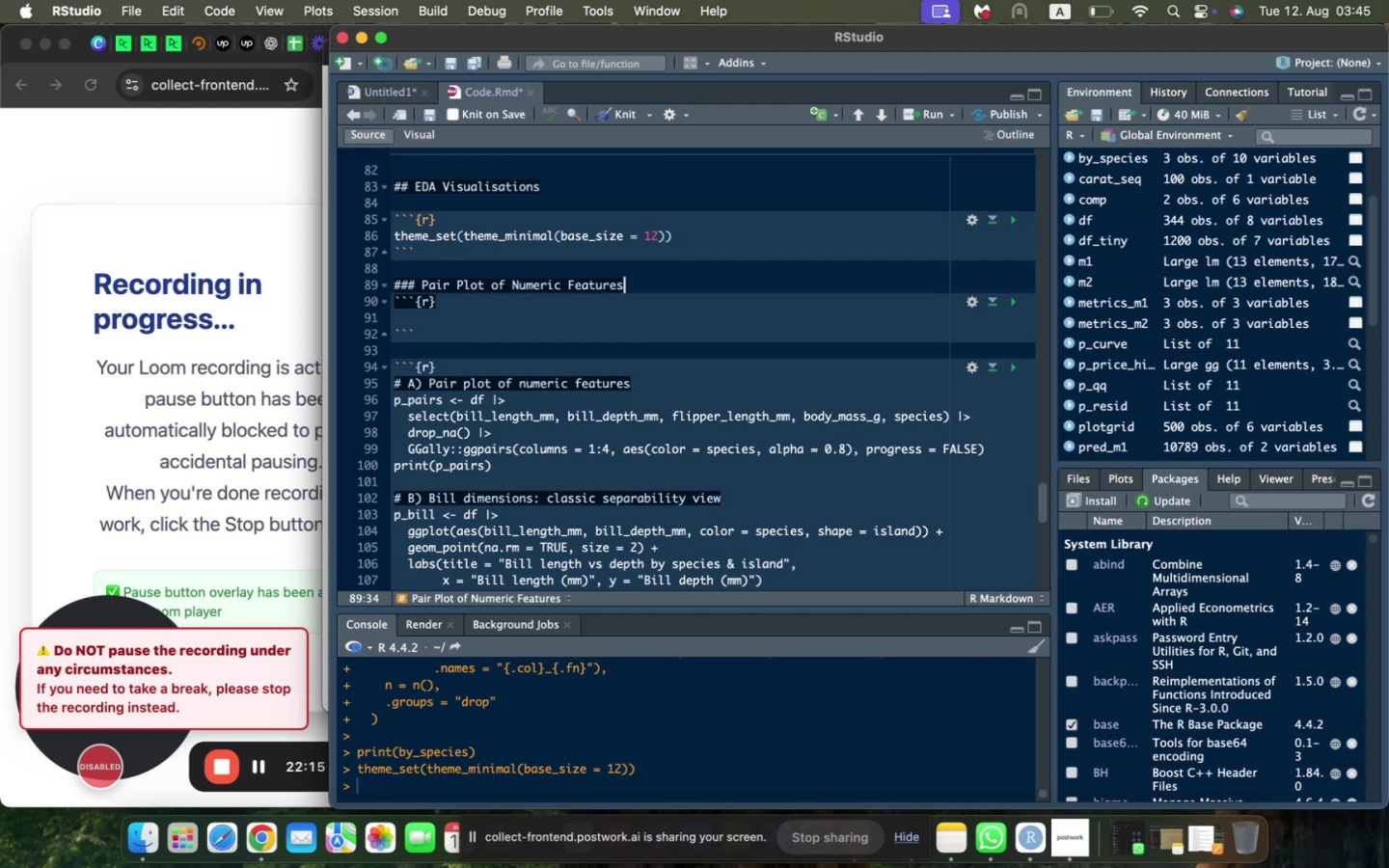 
key(Enter)
 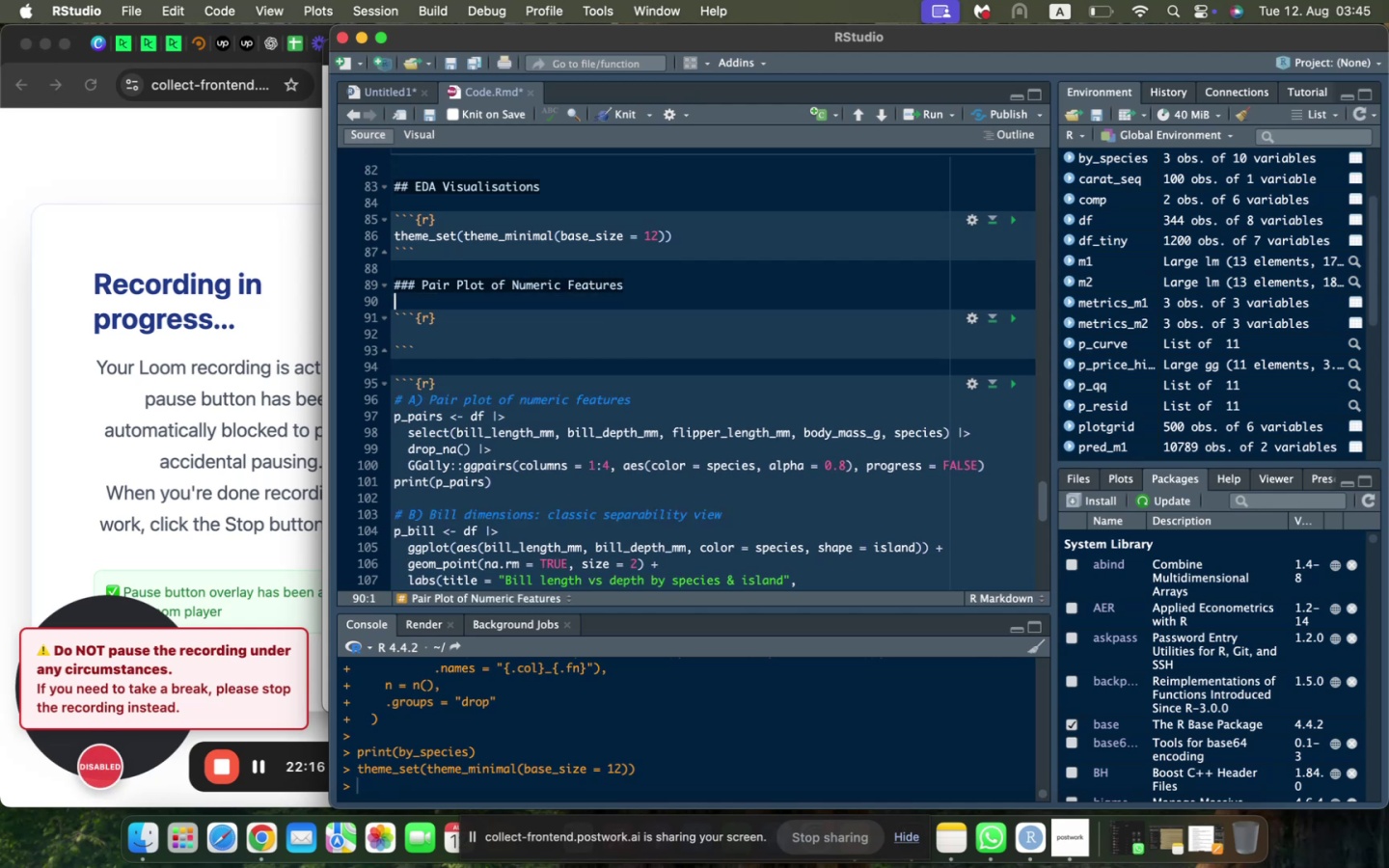 
key(ArrowDown)
 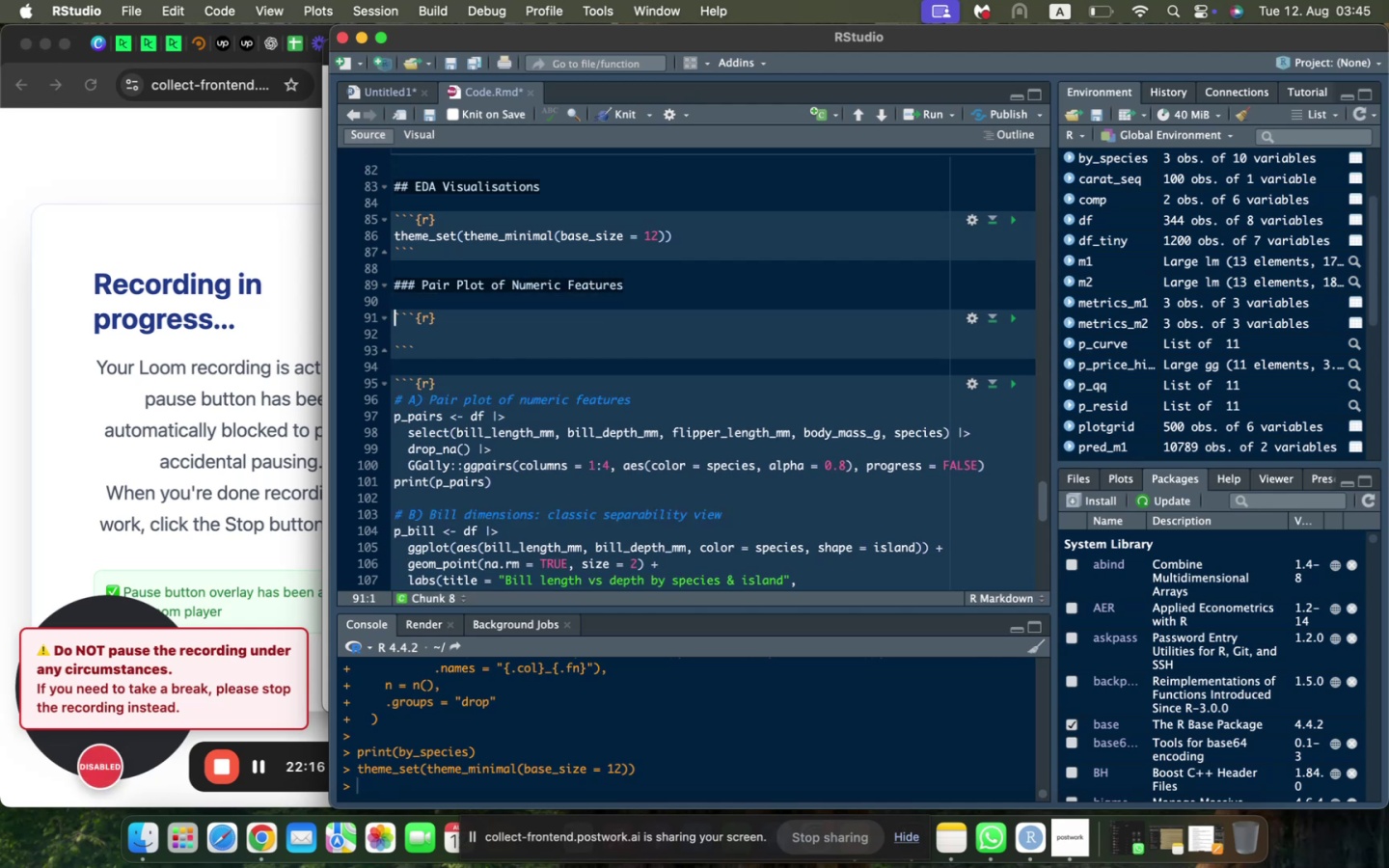 
key(ArrowDown)
 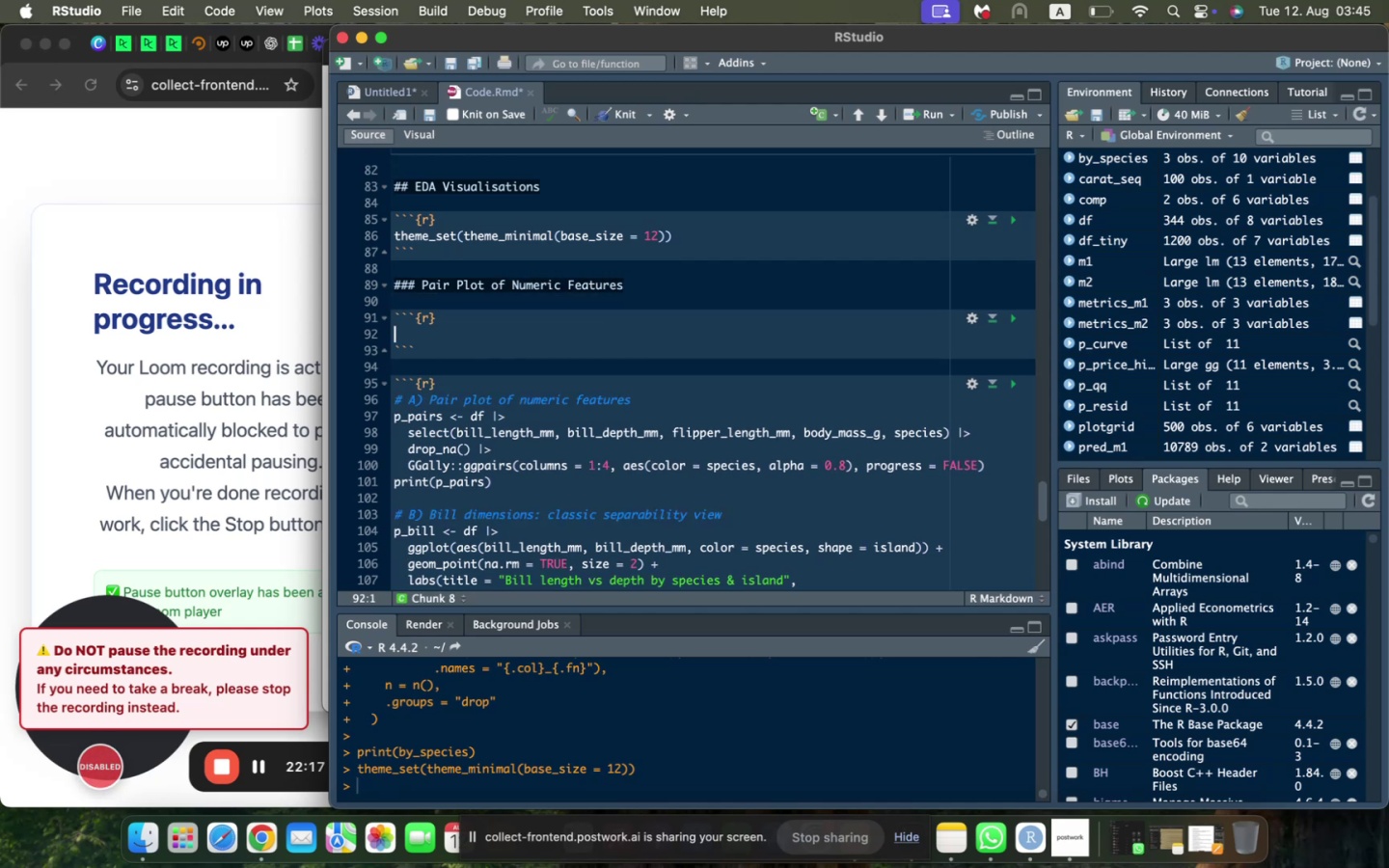 
key(ArrowUp)
 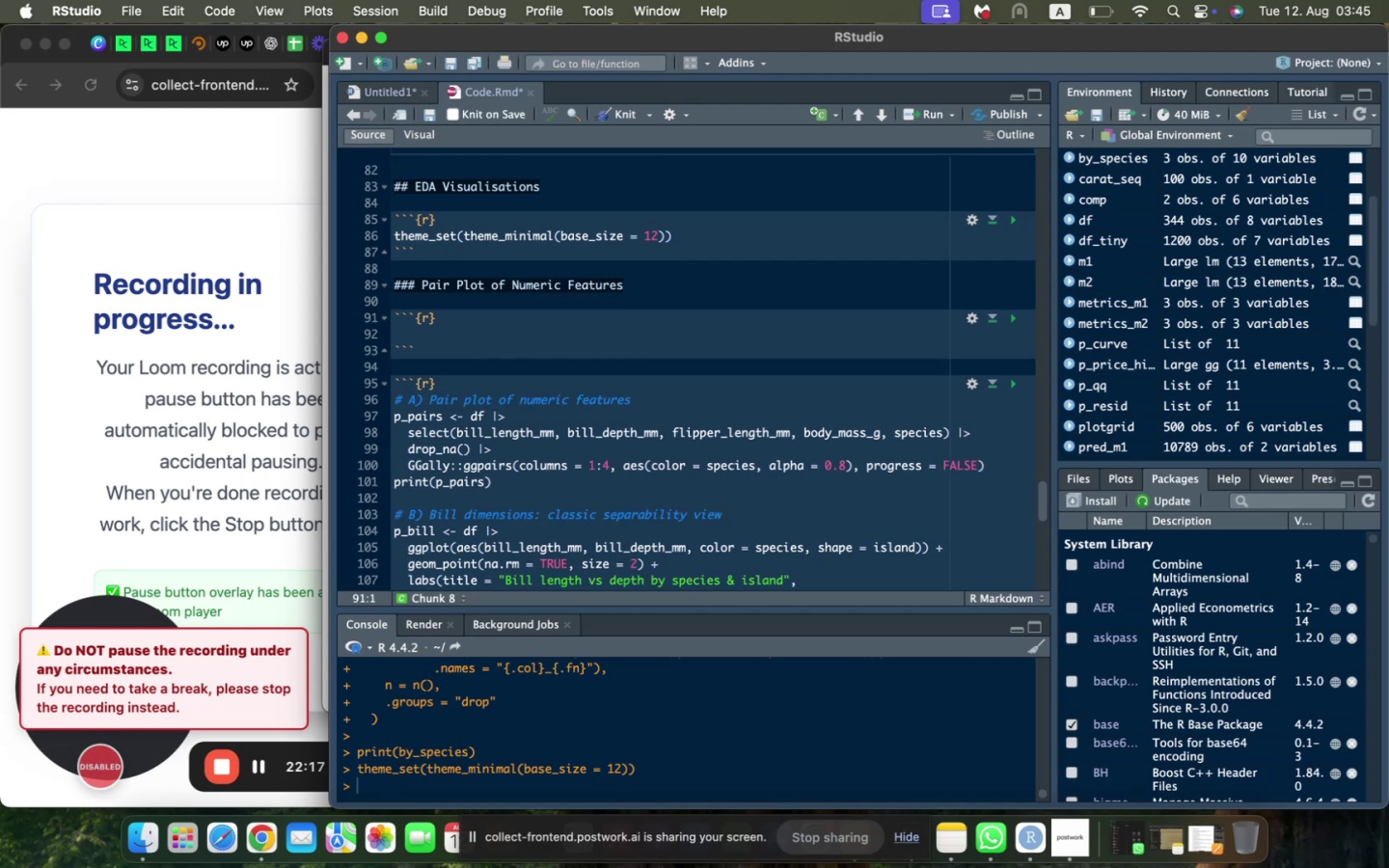 
key(ArrowDown)
 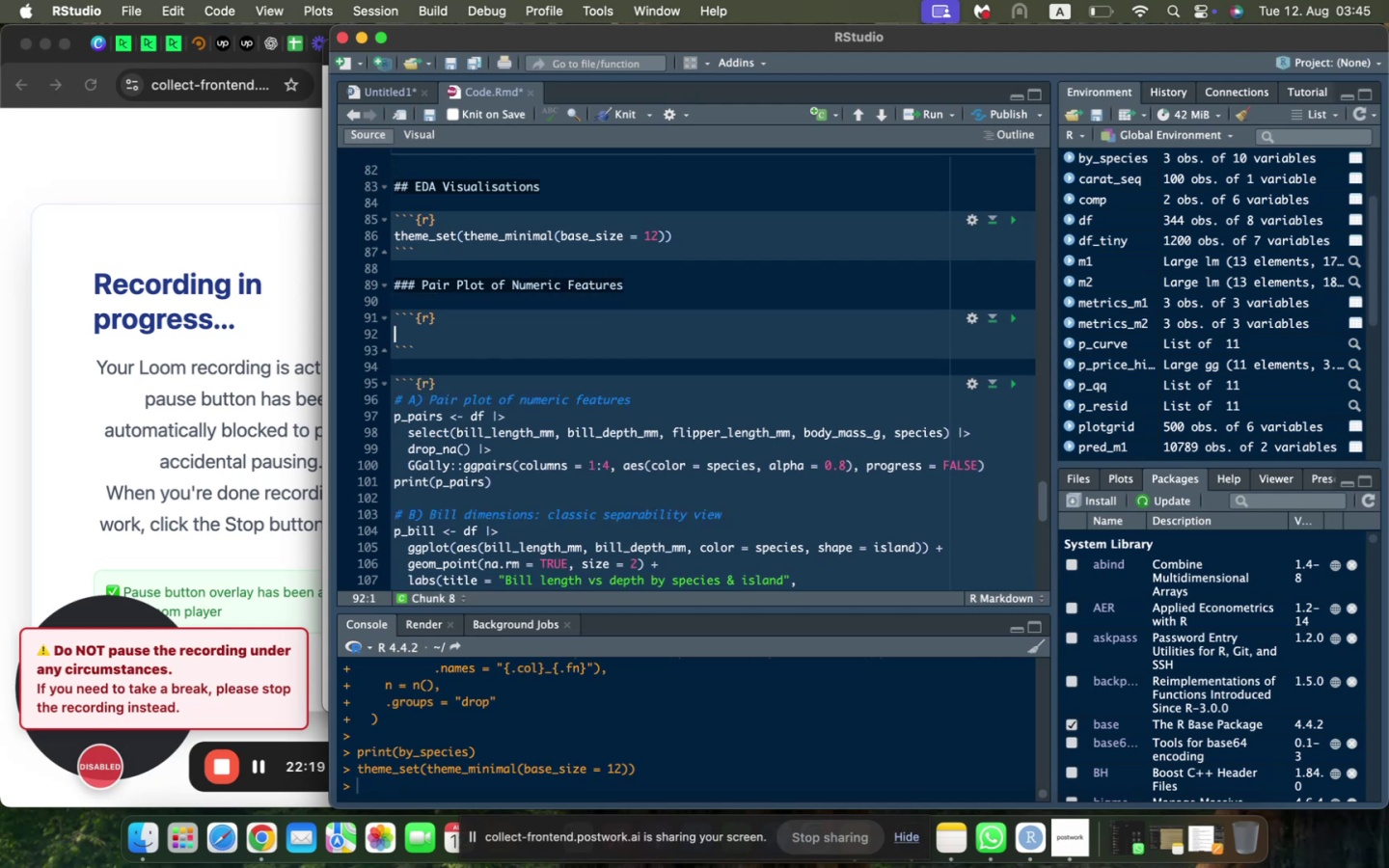 
type(p_pairs <- df |>)
 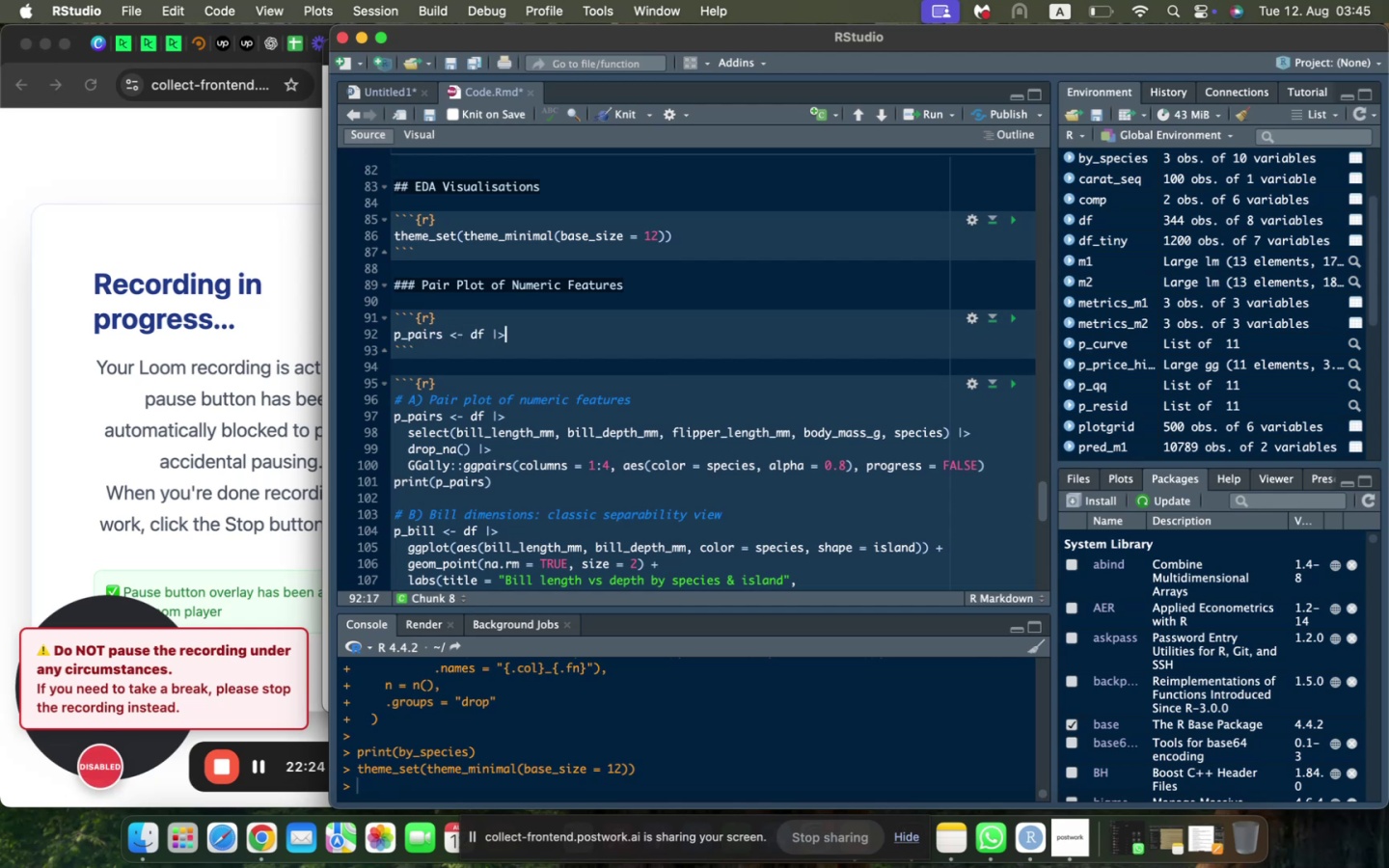 
key(Enter)
 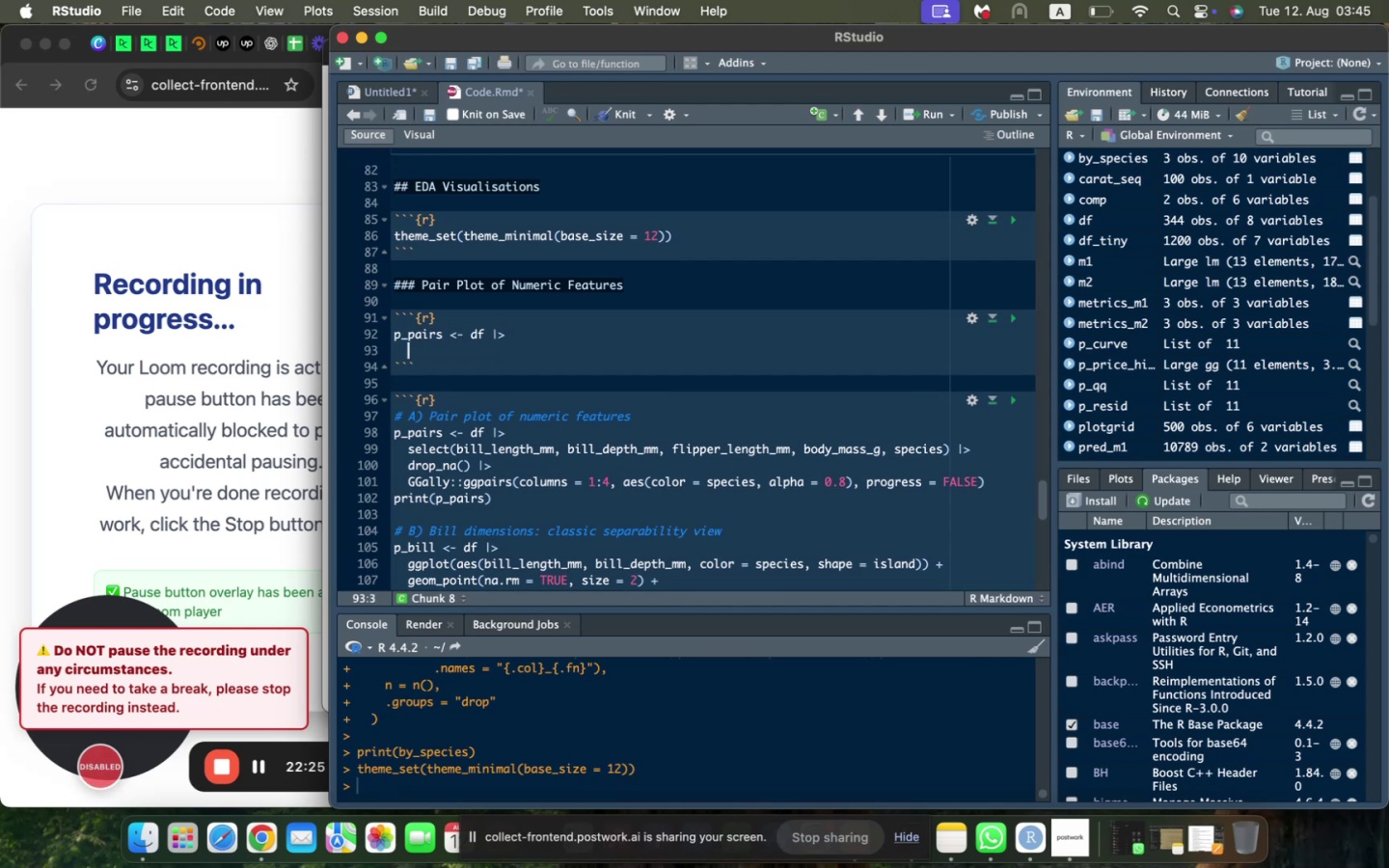 
type(select(bill_length_mm, bill_deptj_)
key(Backspace)
key(Backspace)
type(h)m)
key(Backspace)
key(Backspace)
type())
key(Backspace)
type(_mm, flipper_length_mm, body_)
 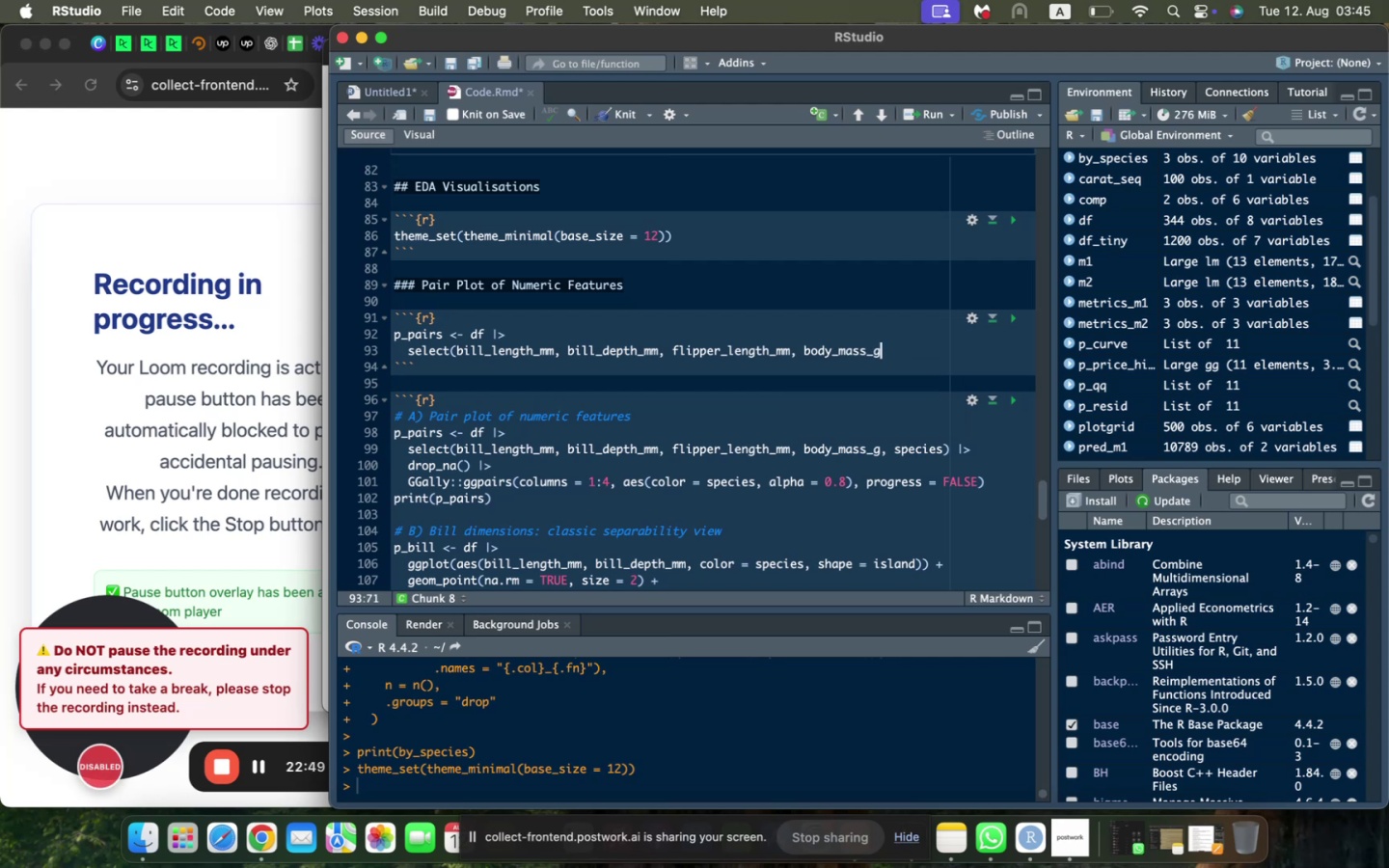 
 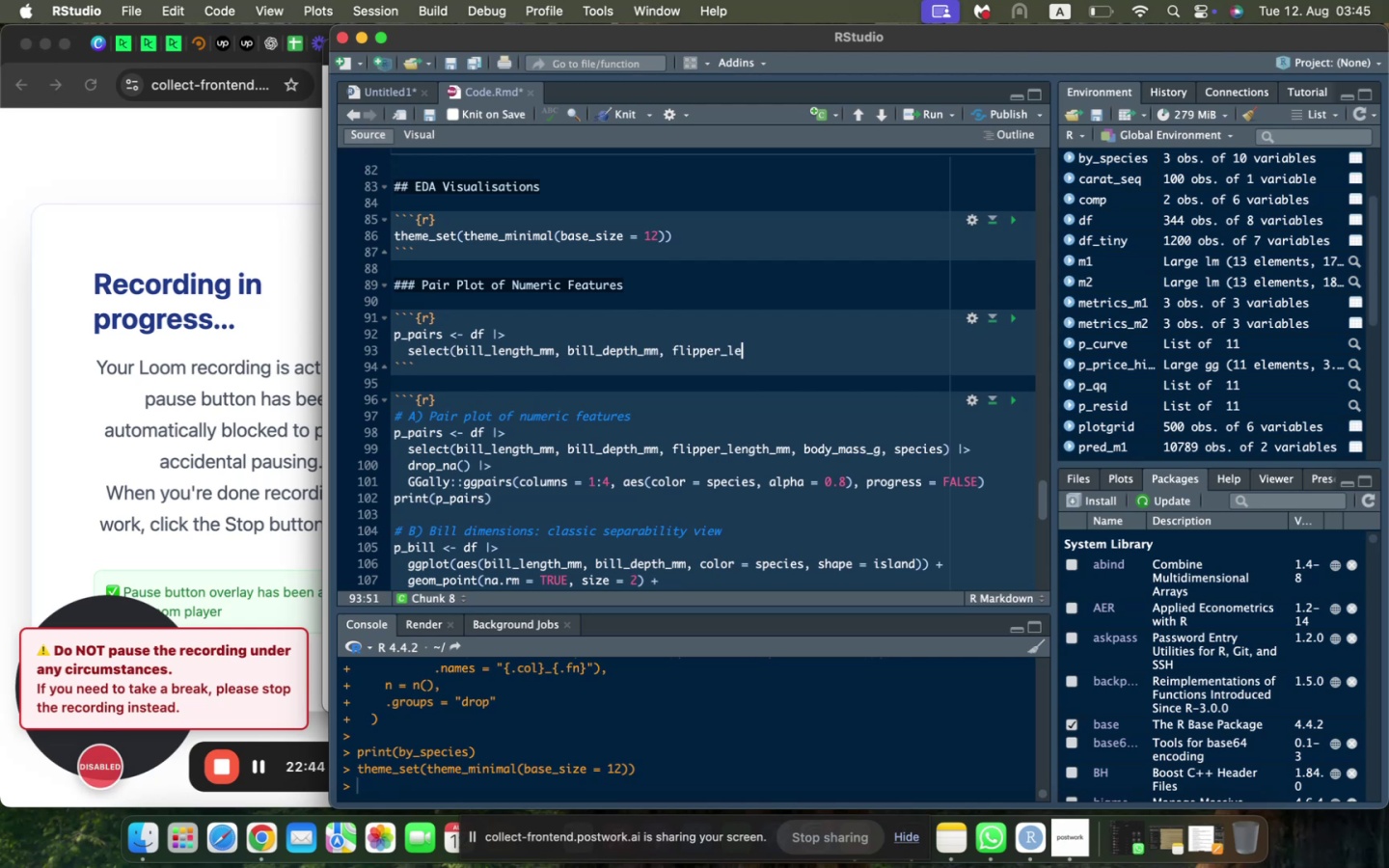 
key(Enter)
 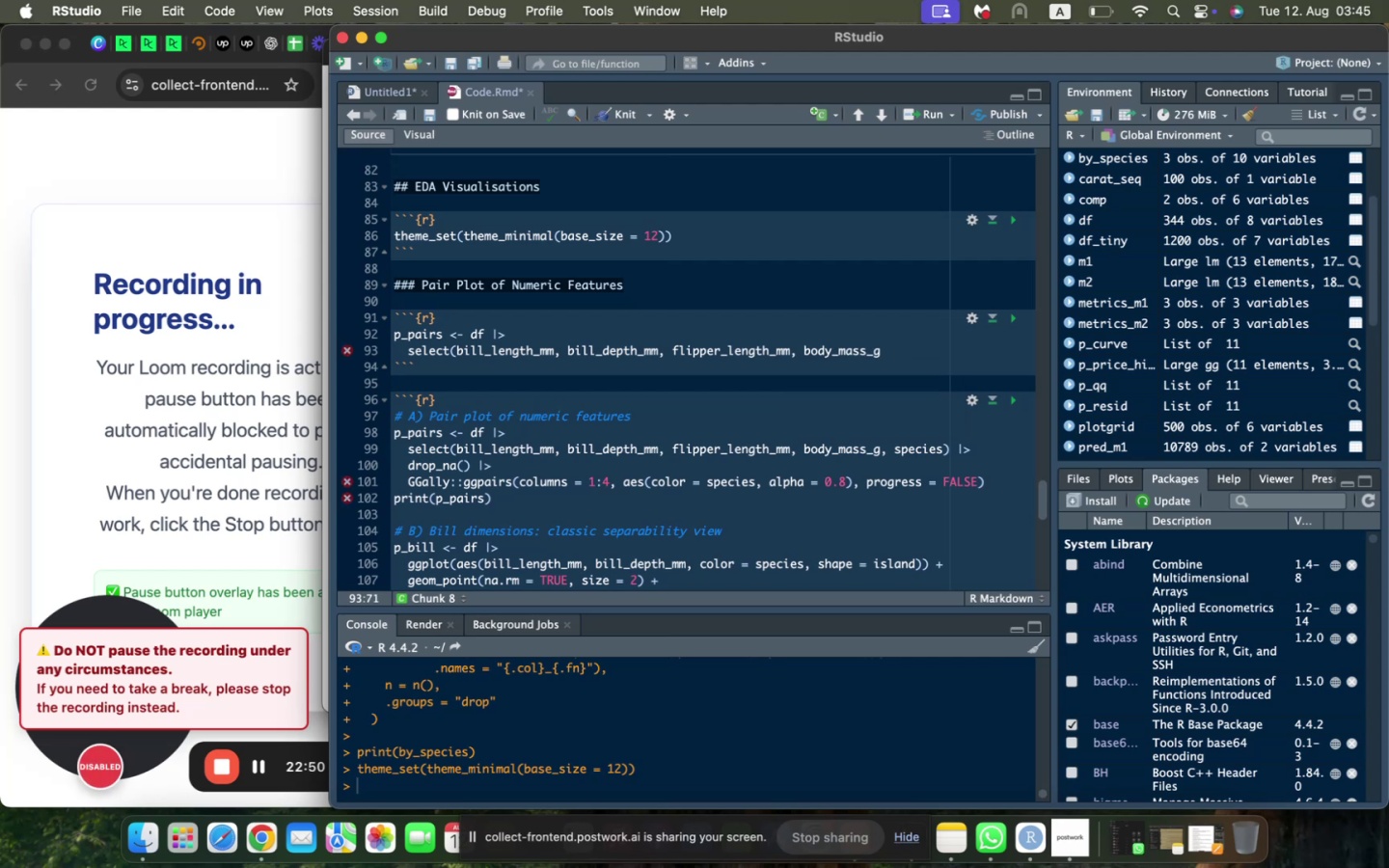 
type(, species) |>)
 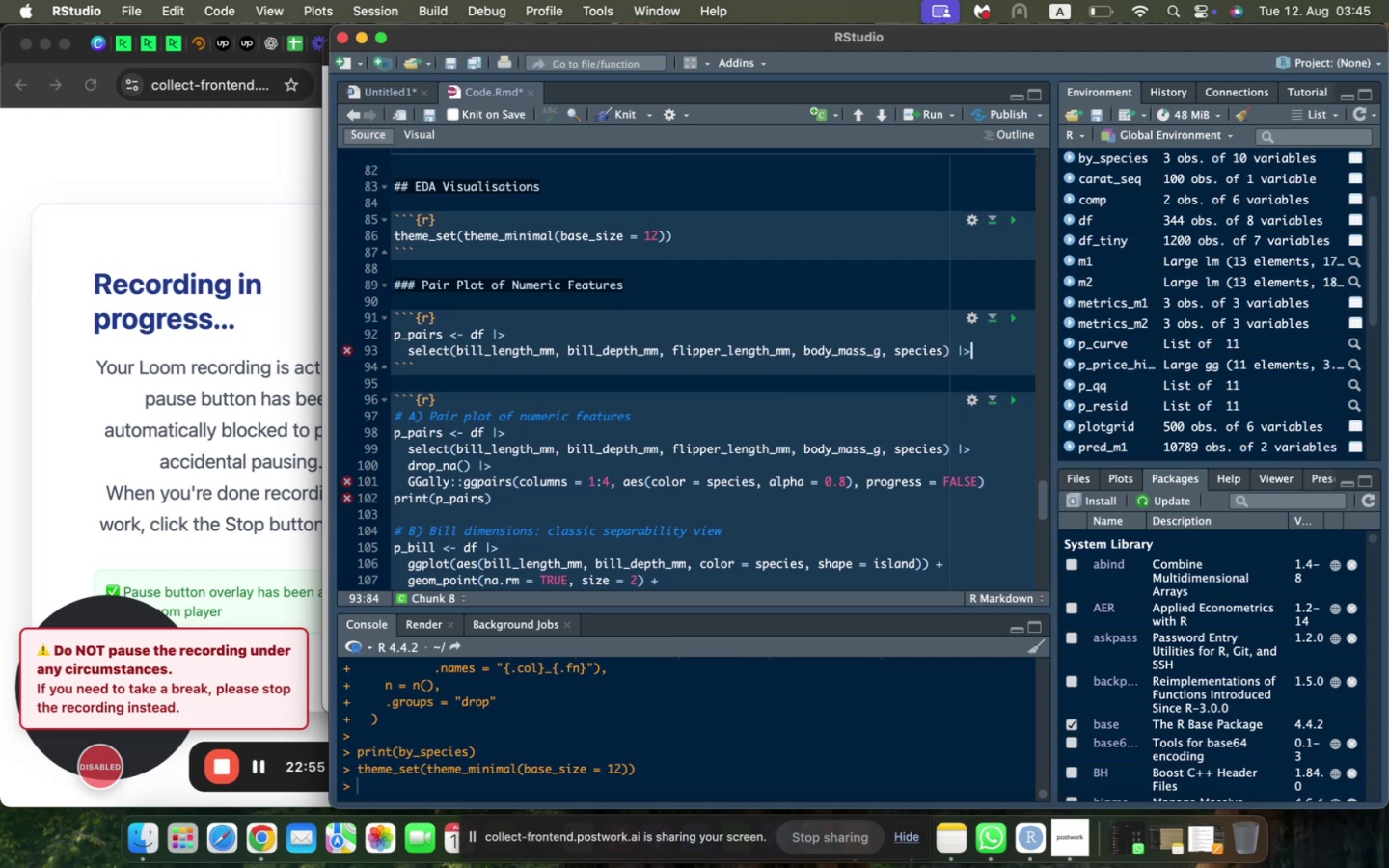 
key(Enter)
 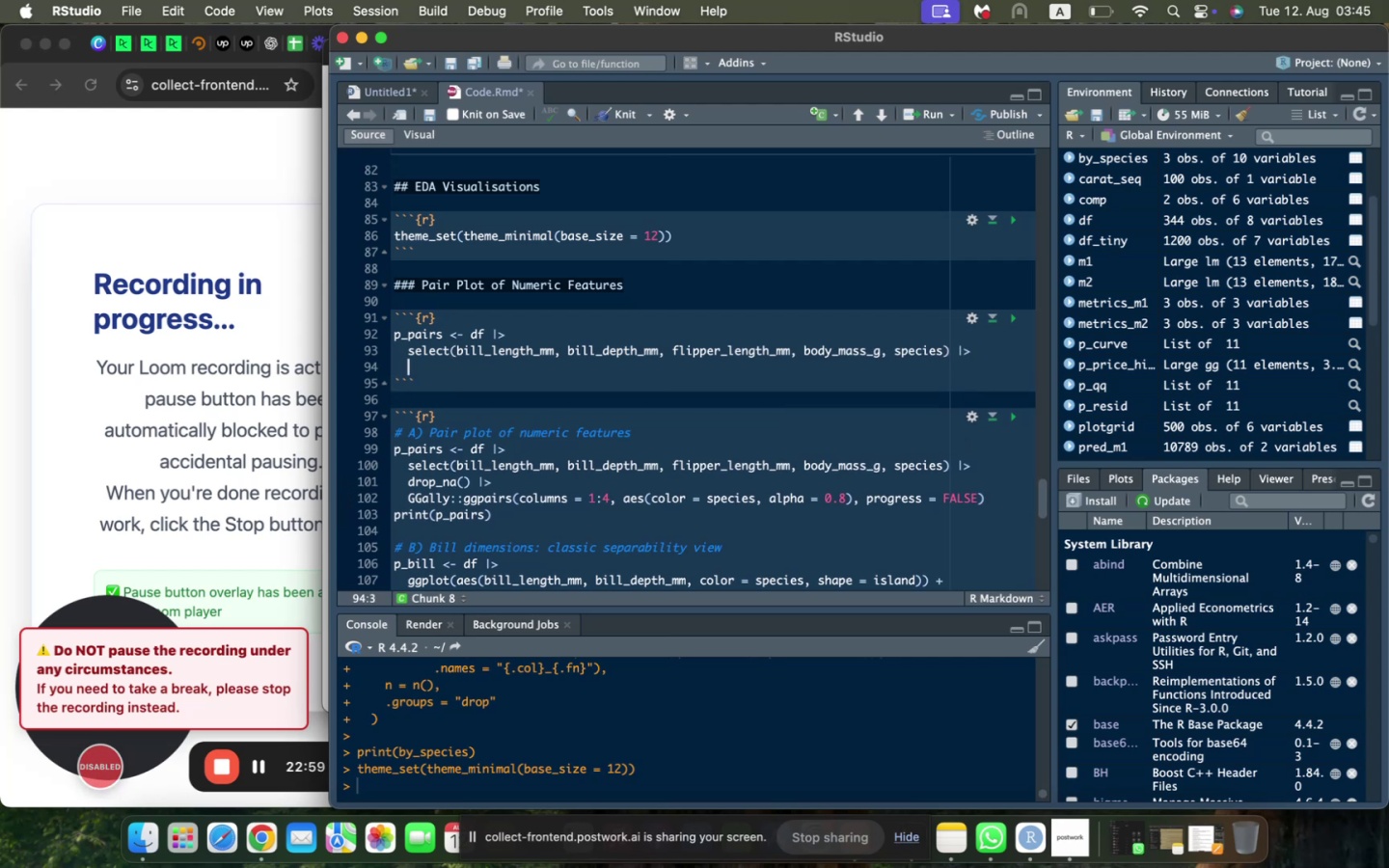 
type(drop_na()
 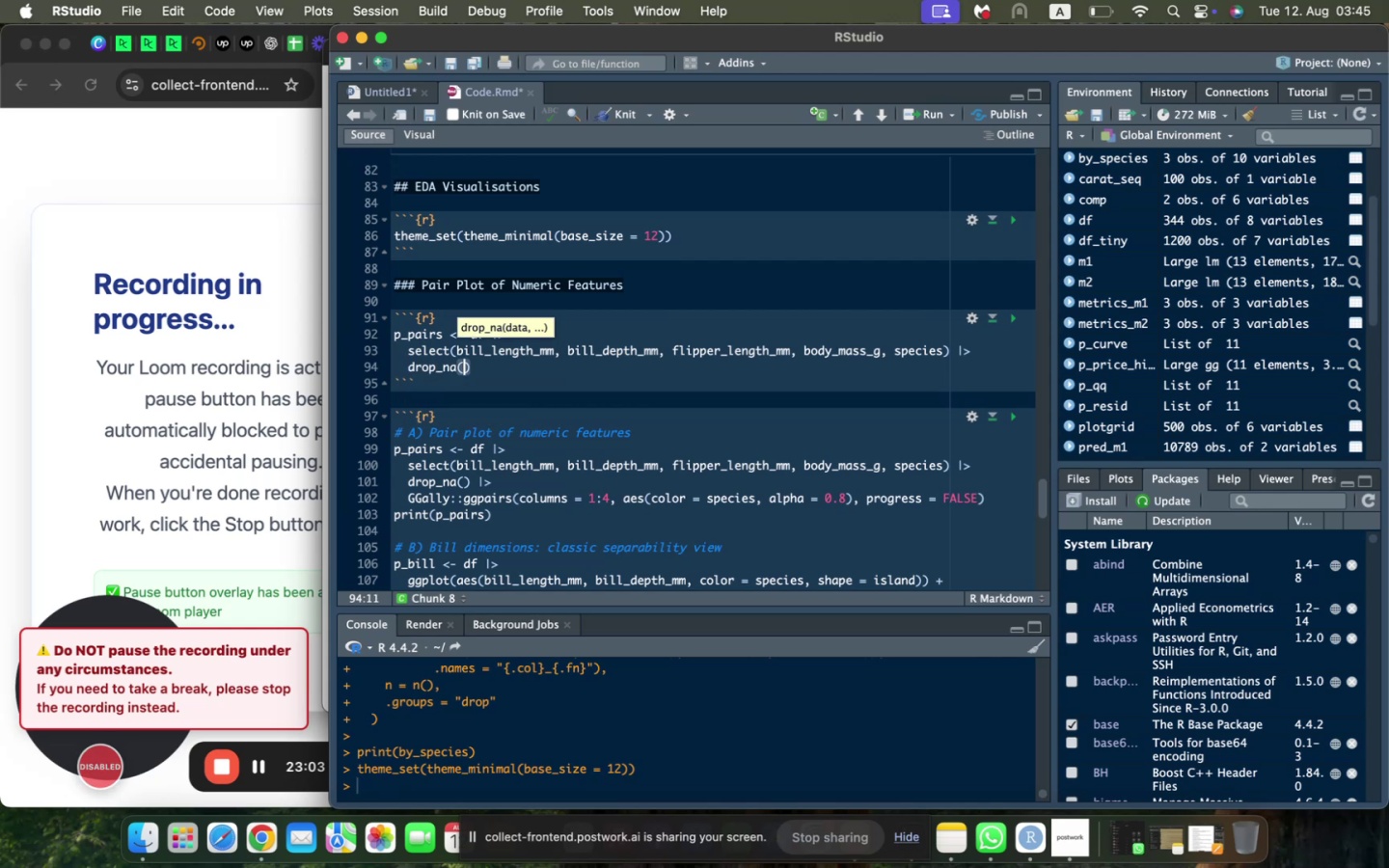 
key(ArrowRight)
 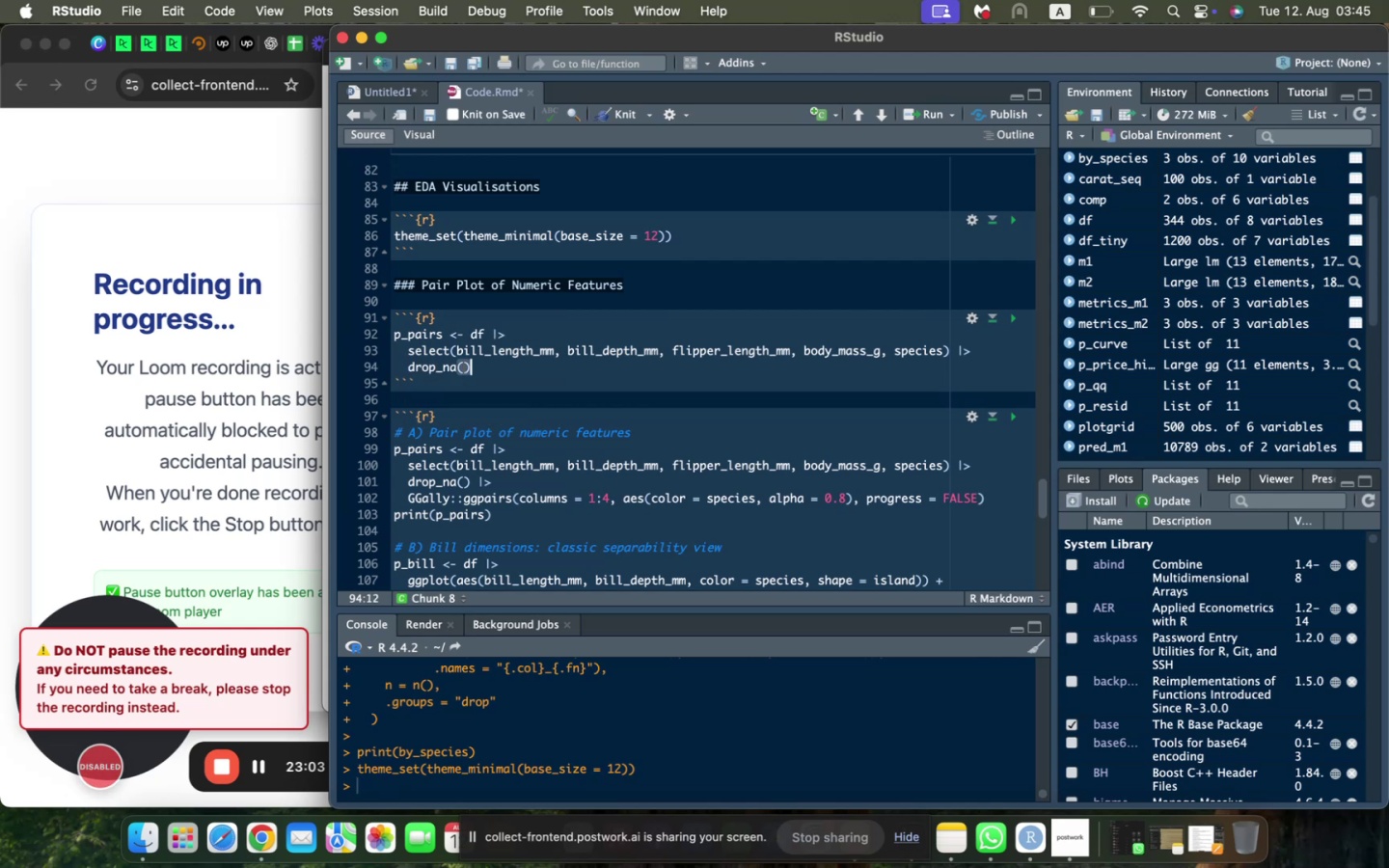 
key(Space)
 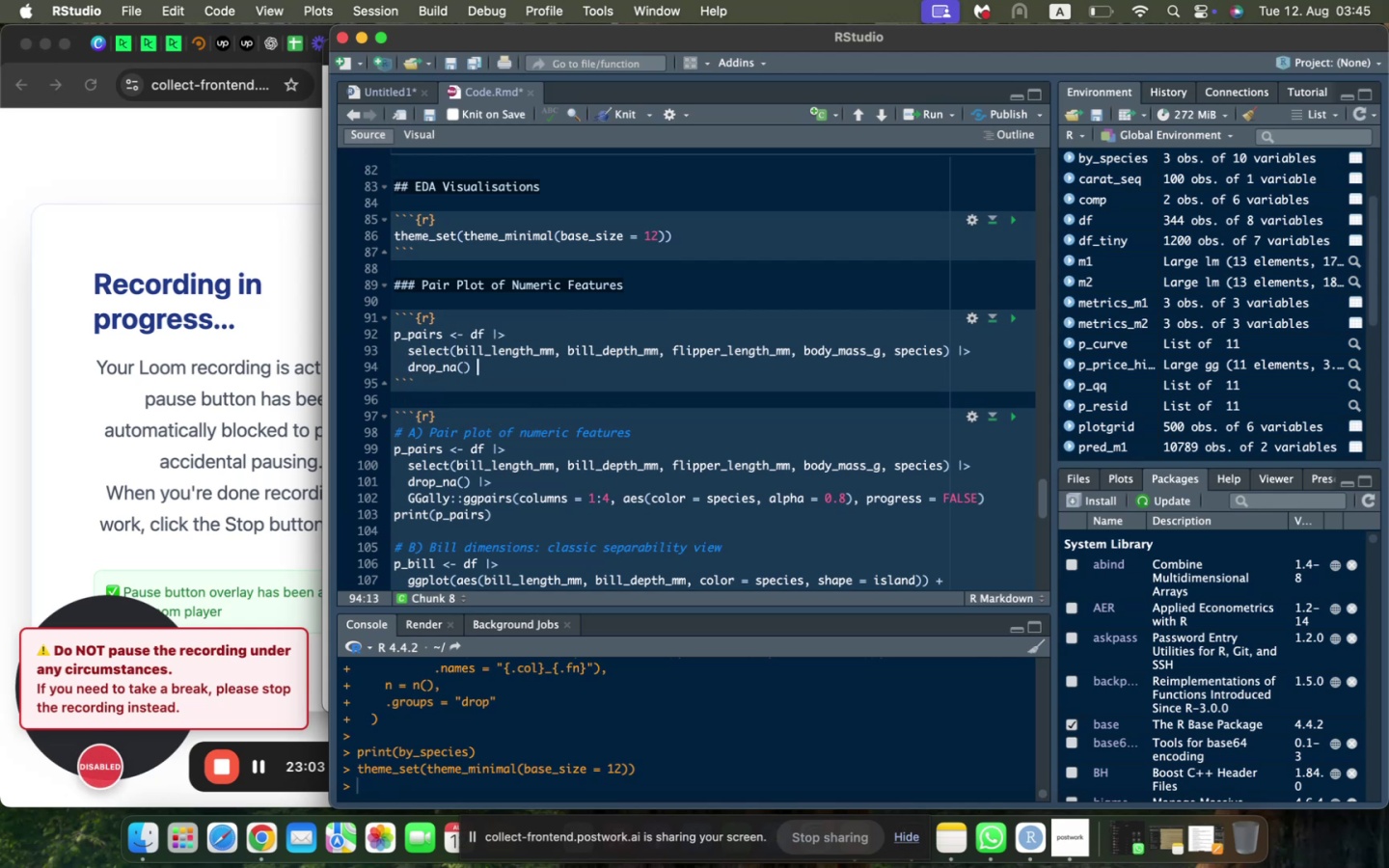 
key(Shift+Backslash)
 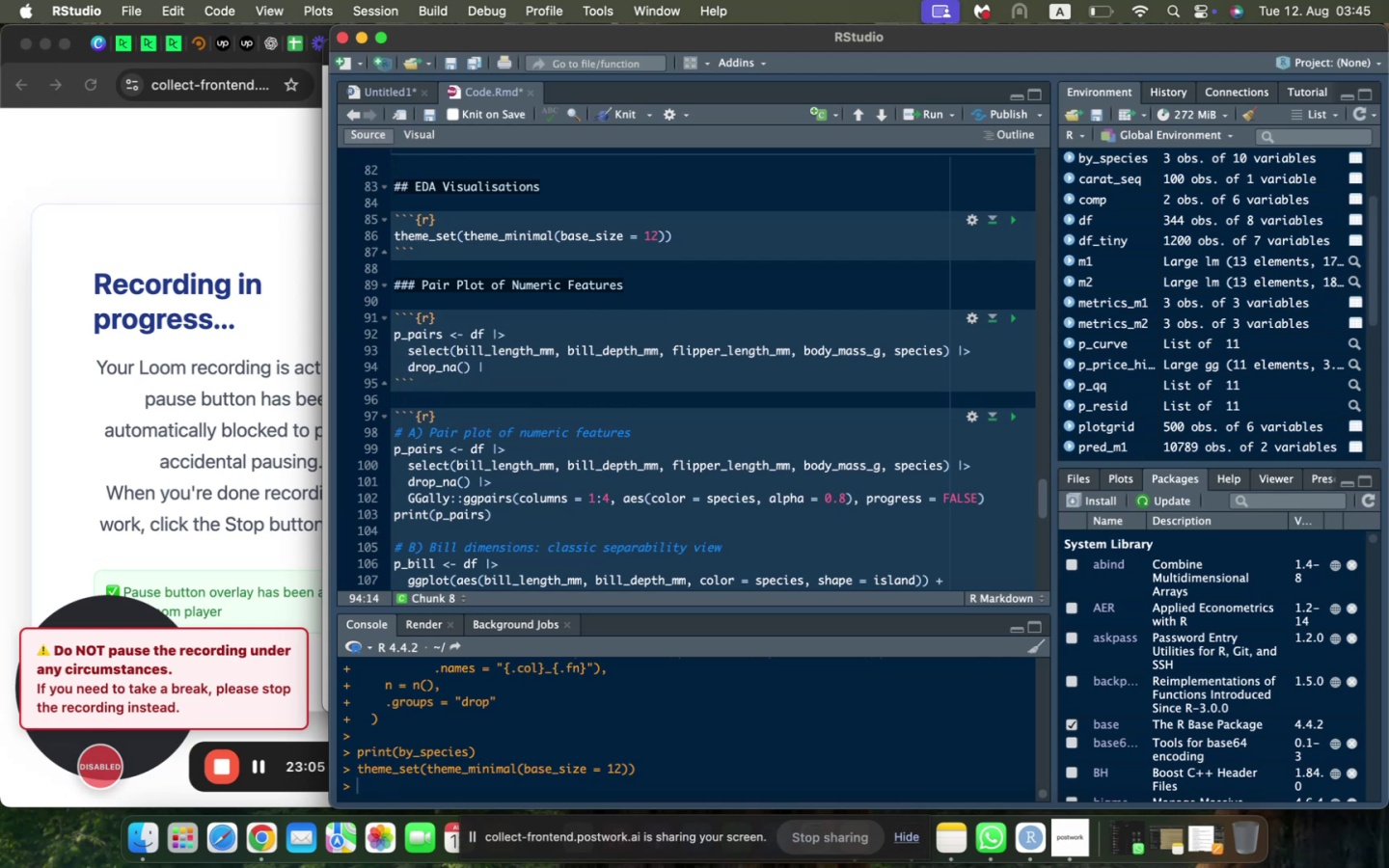 
key(Shift+Period)
 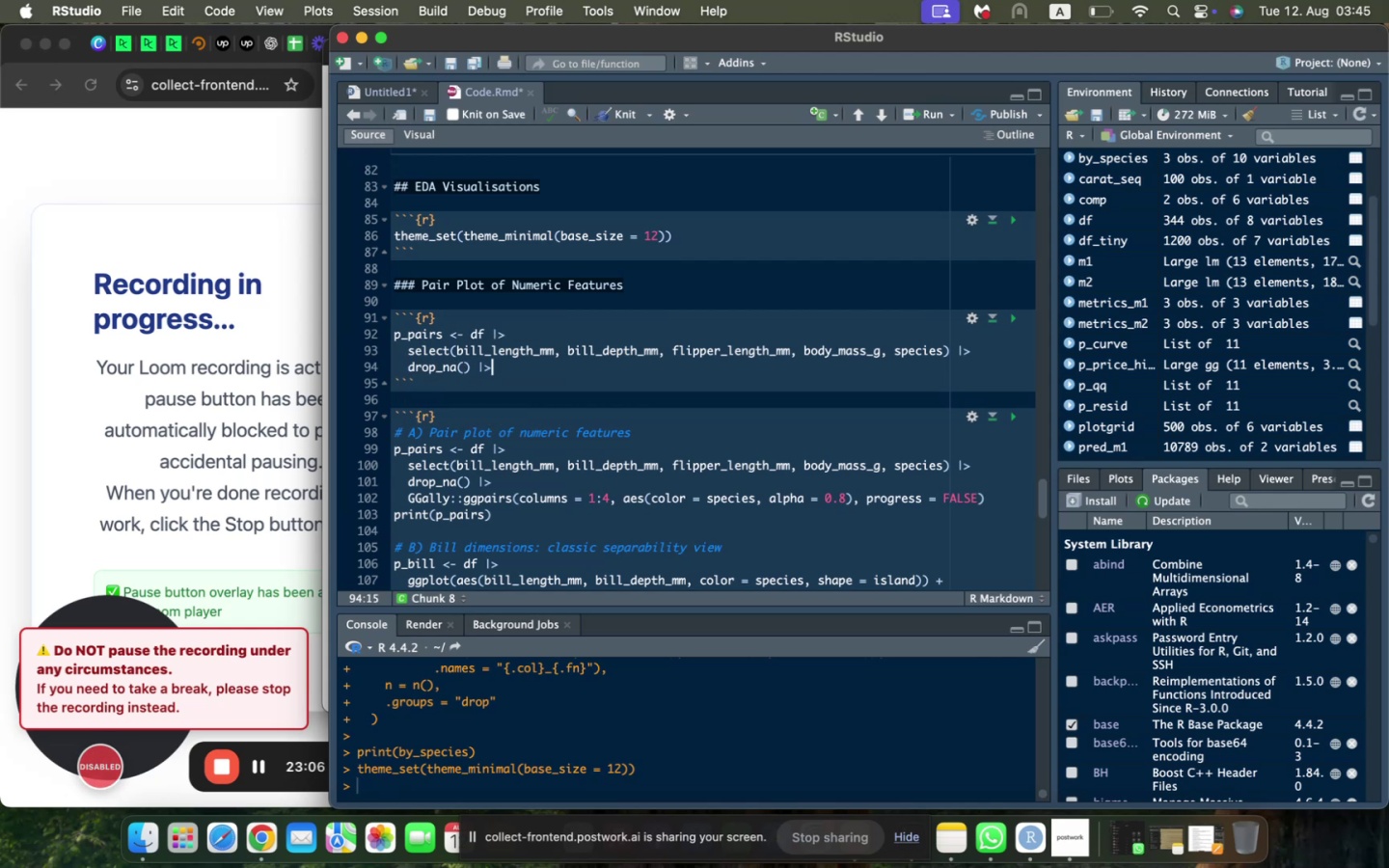 
key(Enter)
 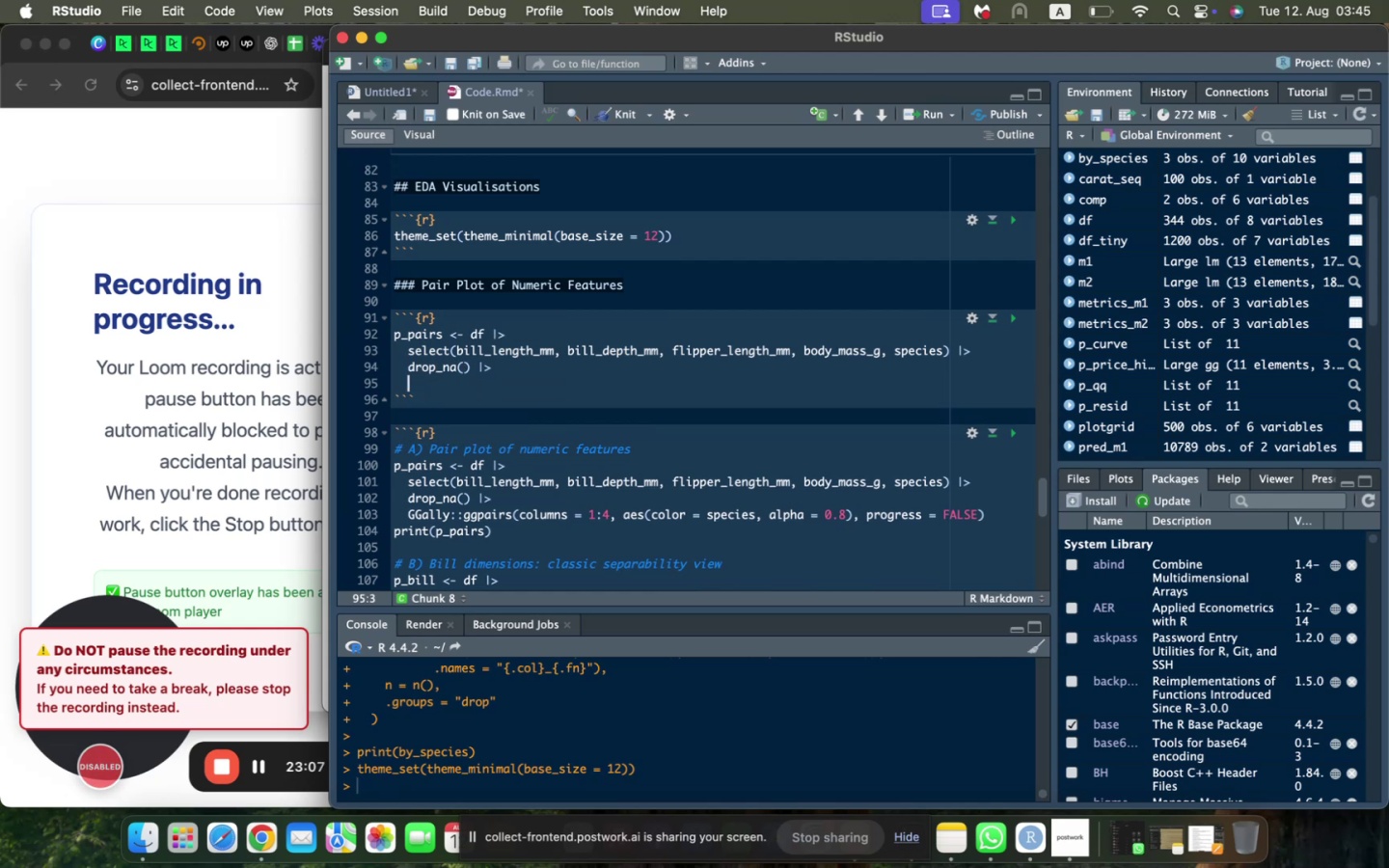 
type(GGally:: )
key(Backspace)
key(Backspace)
type(:ggpairs(column =)
key(Backspace)
key(Backspace)
type(s = 1:4, aes(color = p)
key(Backspace)
type(species, alpha = 9)
key(Backspace)
type(0.8)
 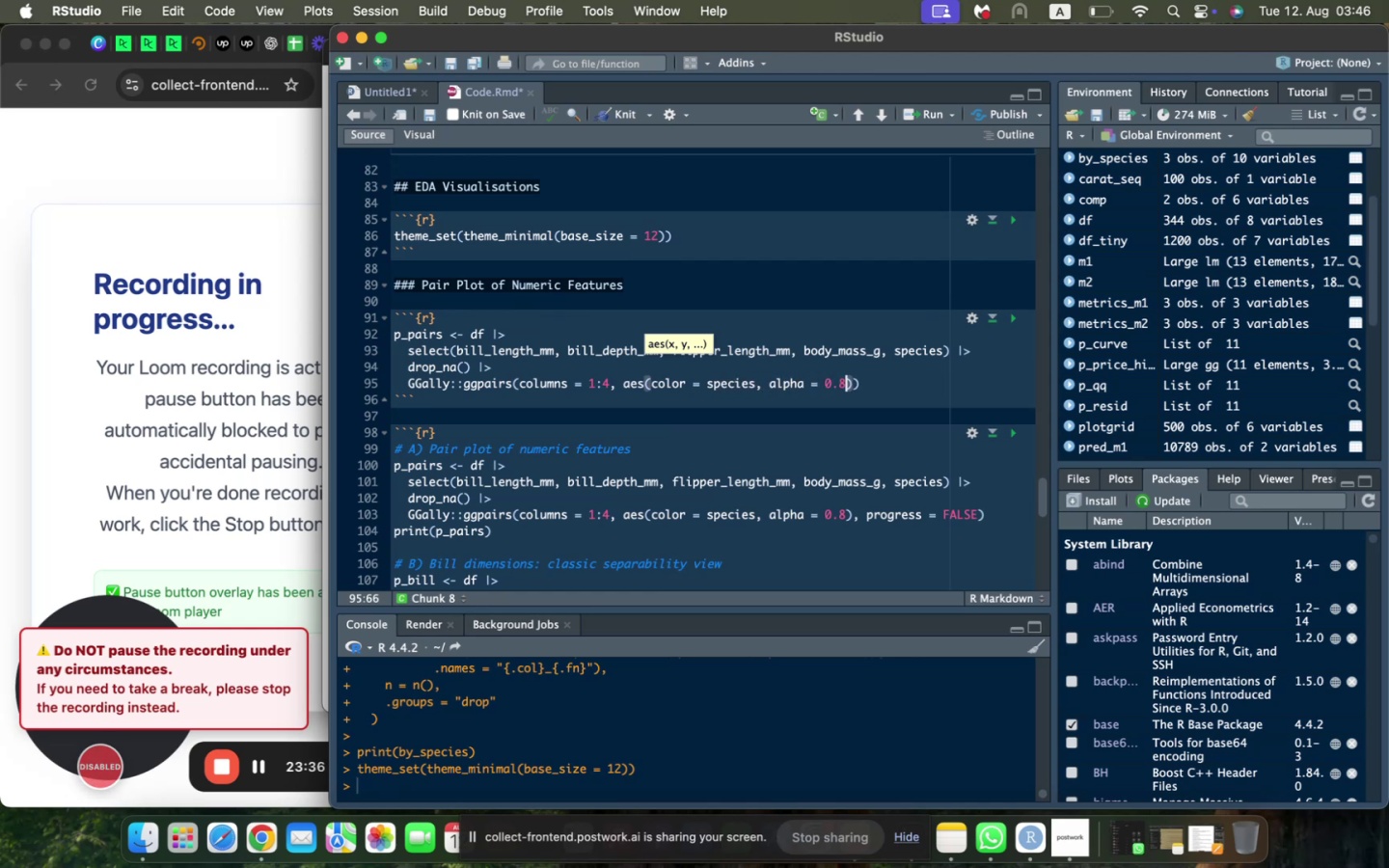 
key(ArrowRight)
 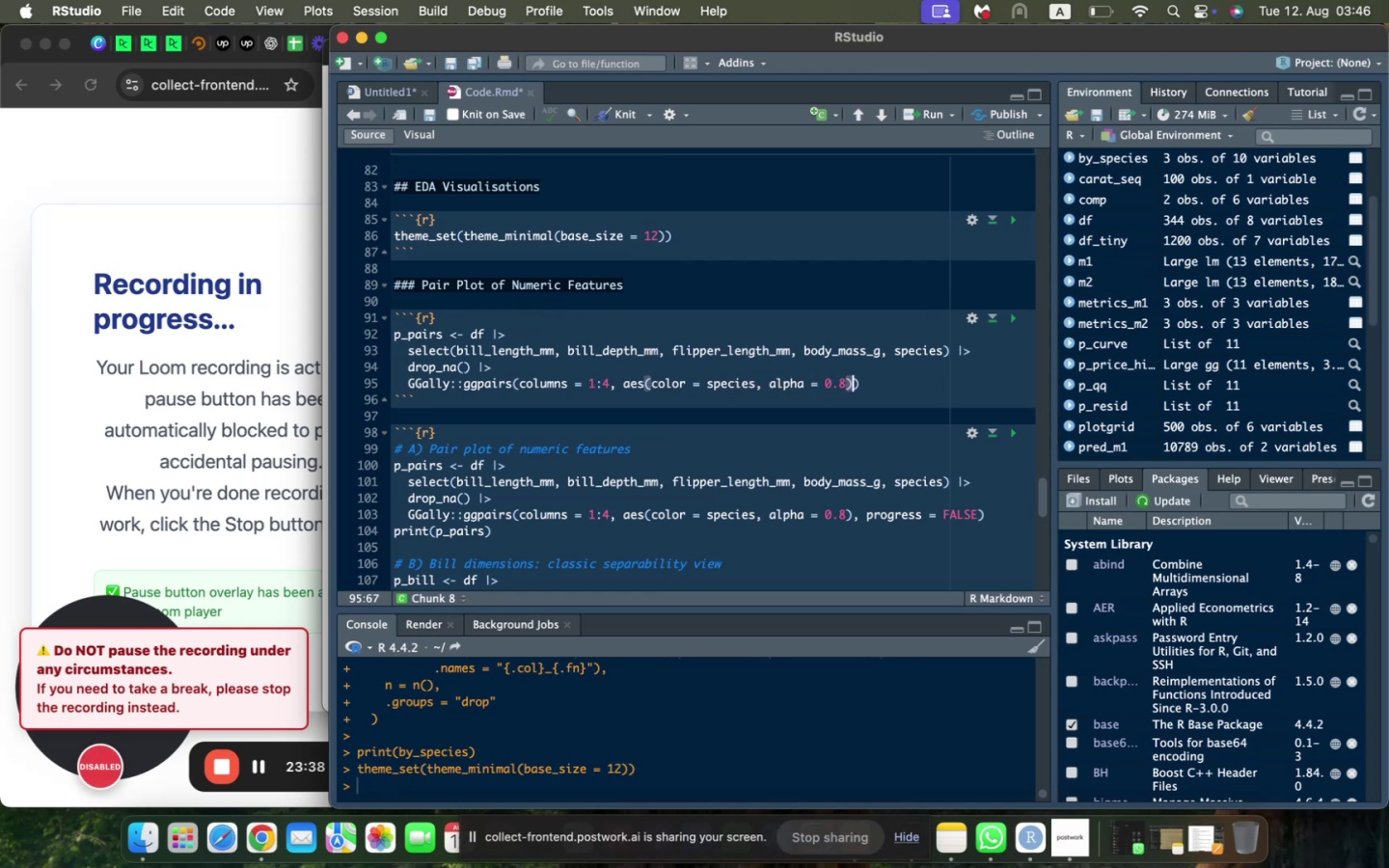 
type(, progress = G)
key(Backspace)
type(Fa)
key(Backspace)
type(ALSE)
 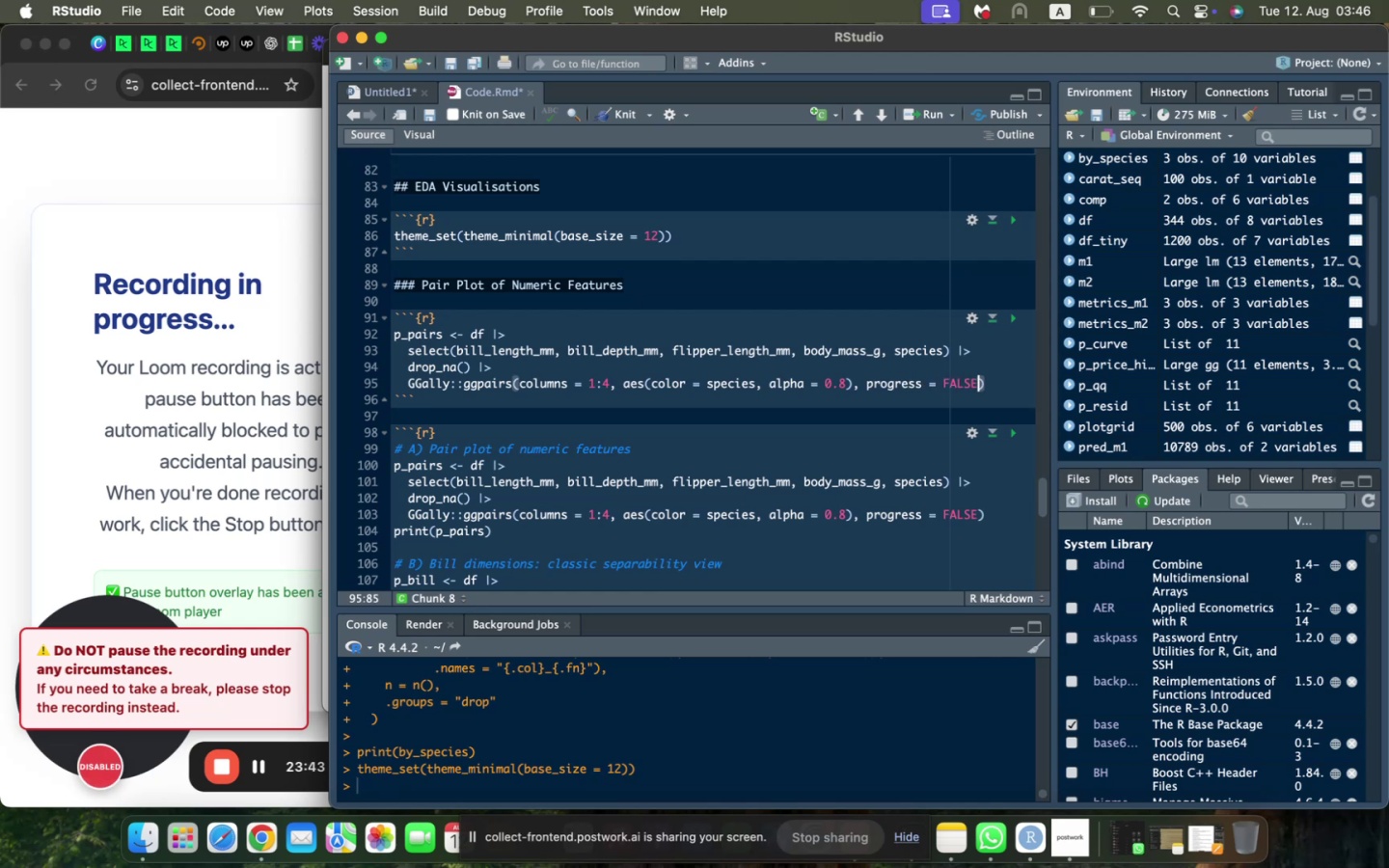 
key(ArrowRight)
 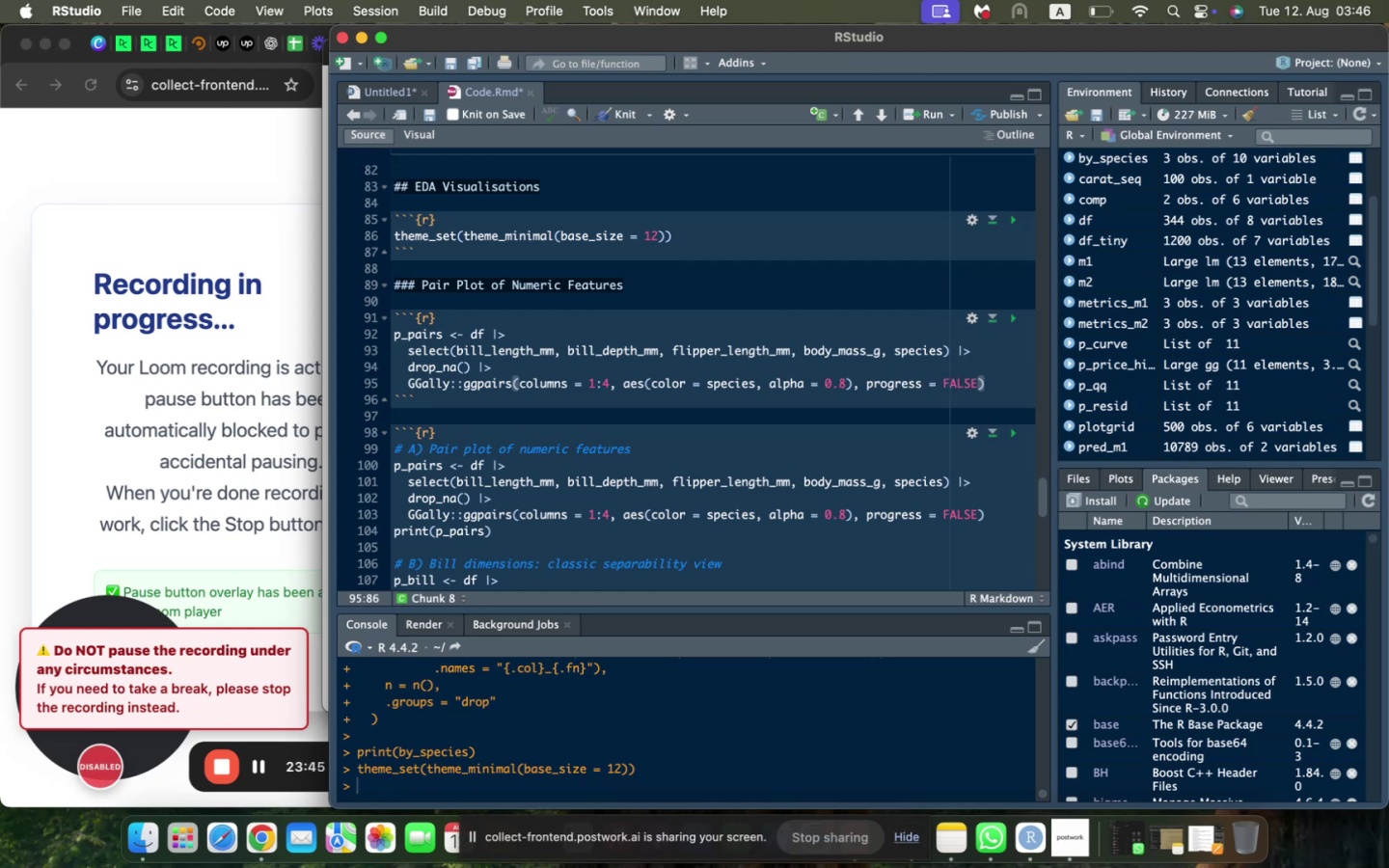 
key(ArrowRight)
 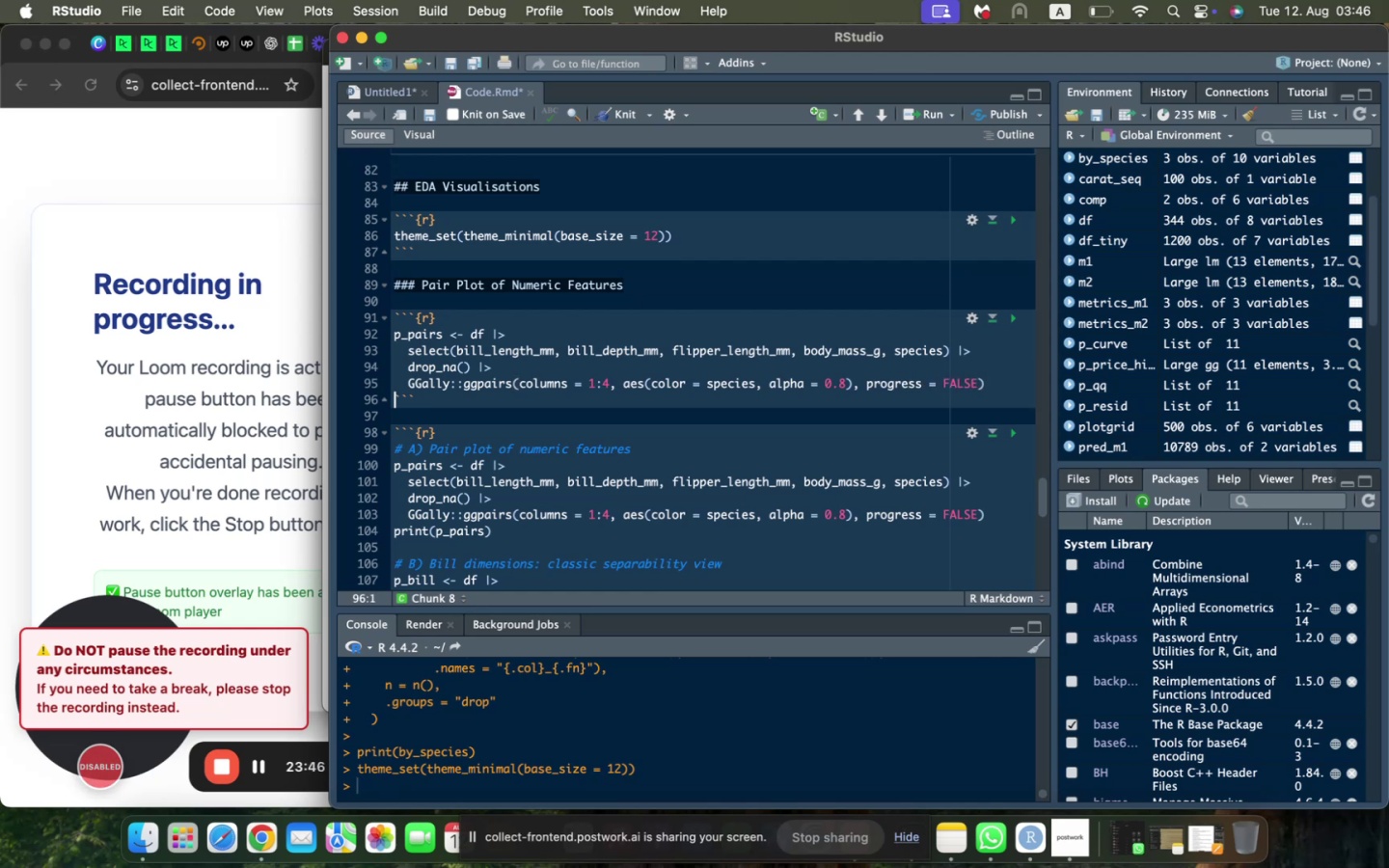 
key(Enter)
 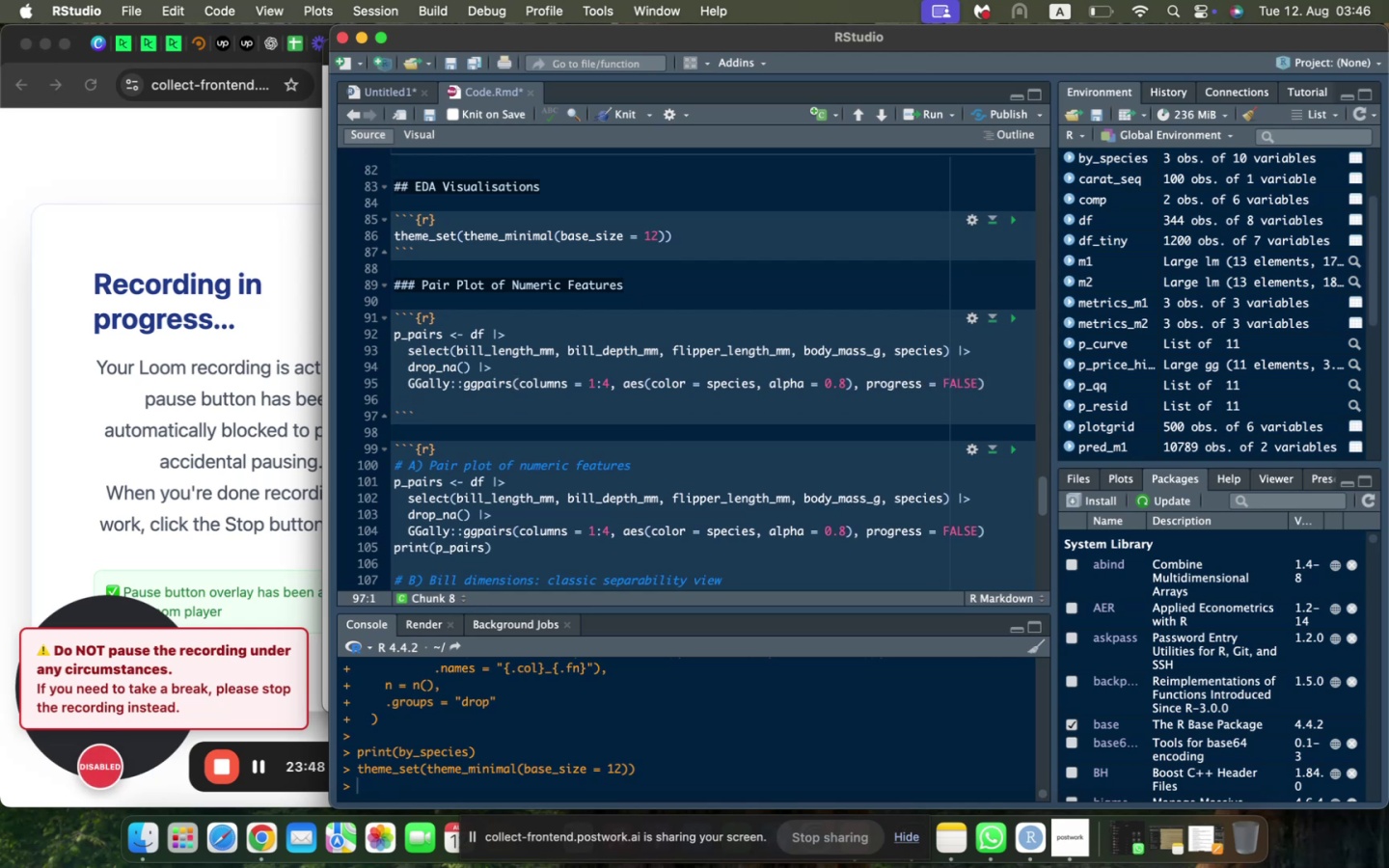 
key(ArrowUp)
 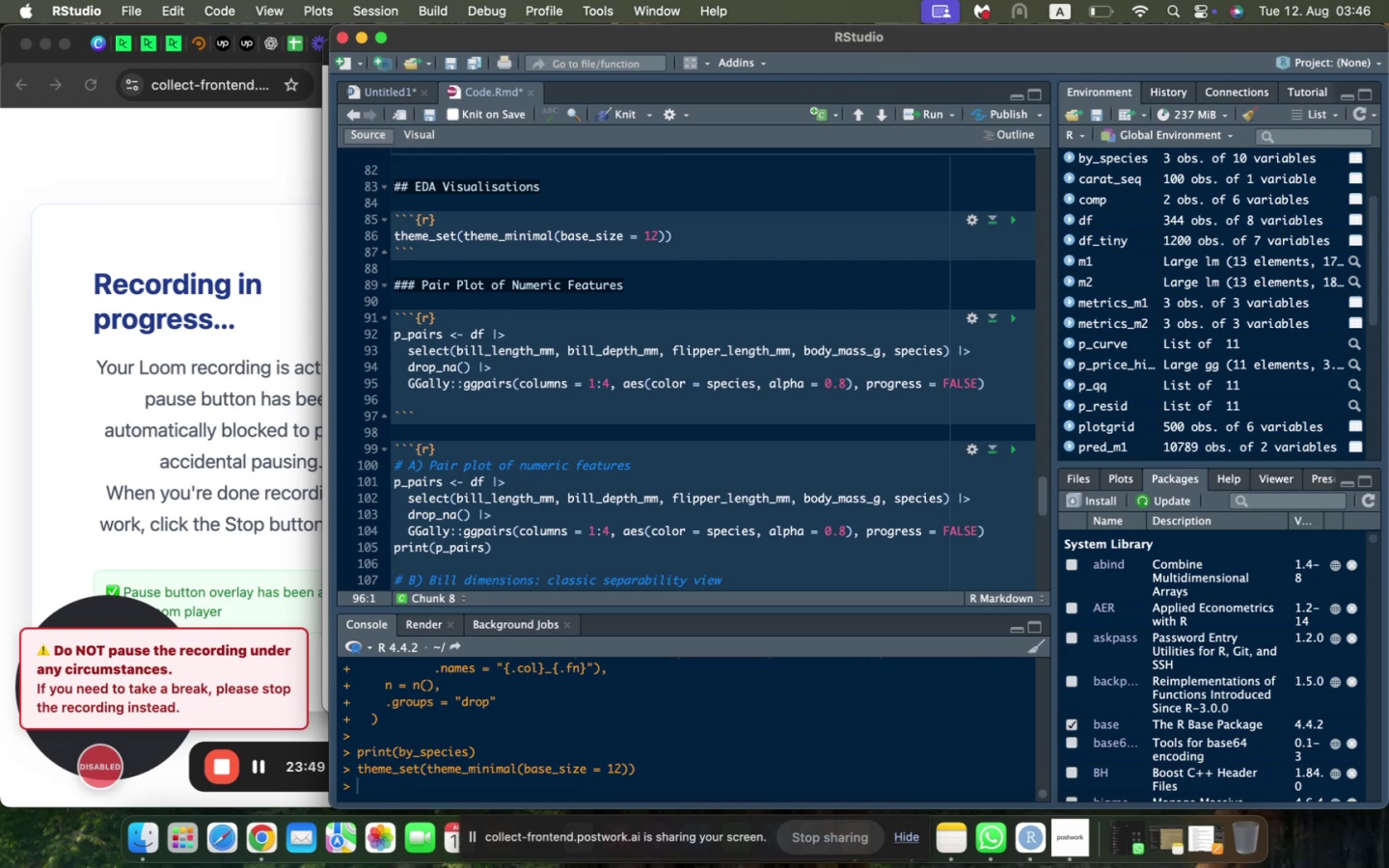 
key(Enter)
 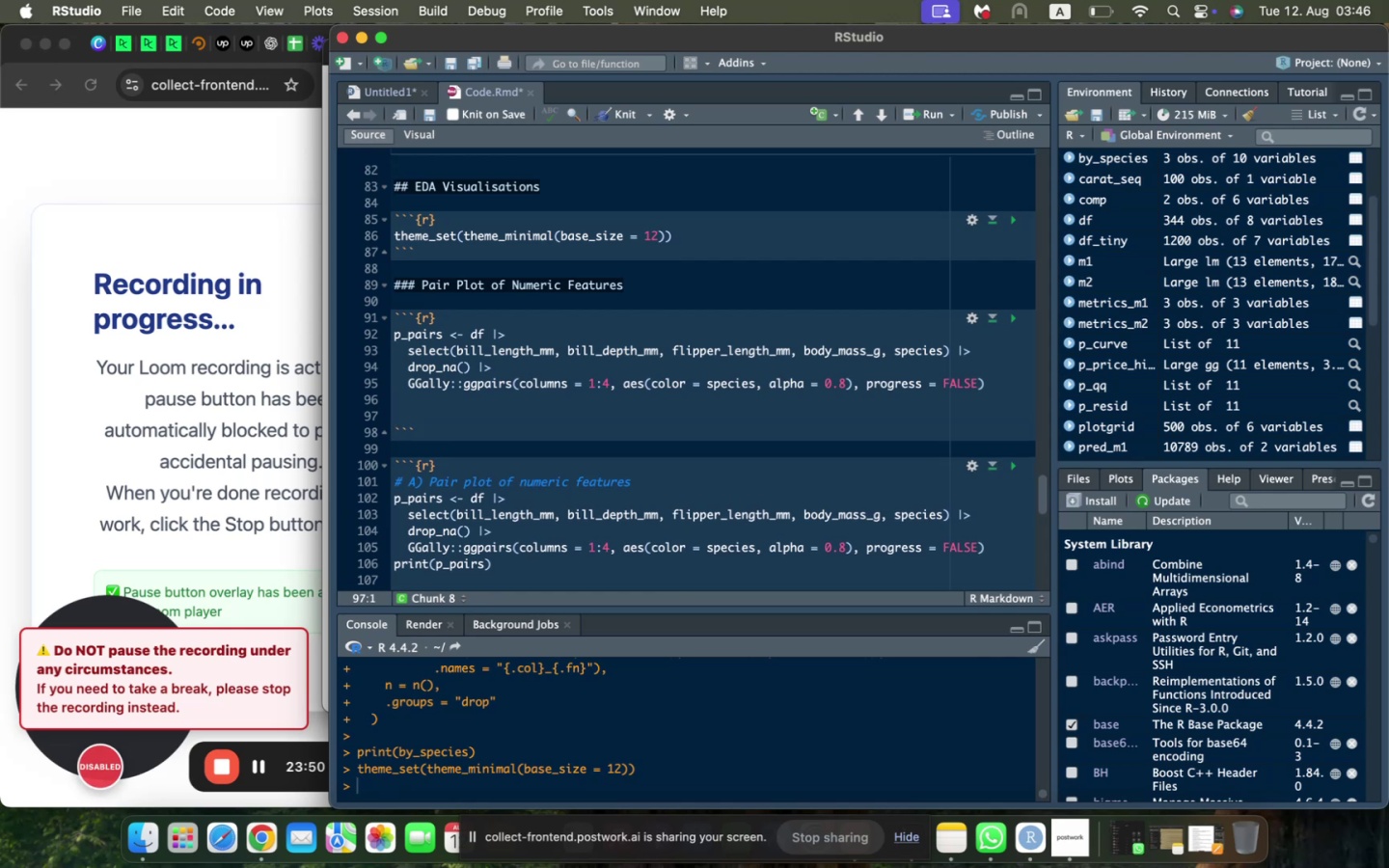 
type(print(p_pairs)
 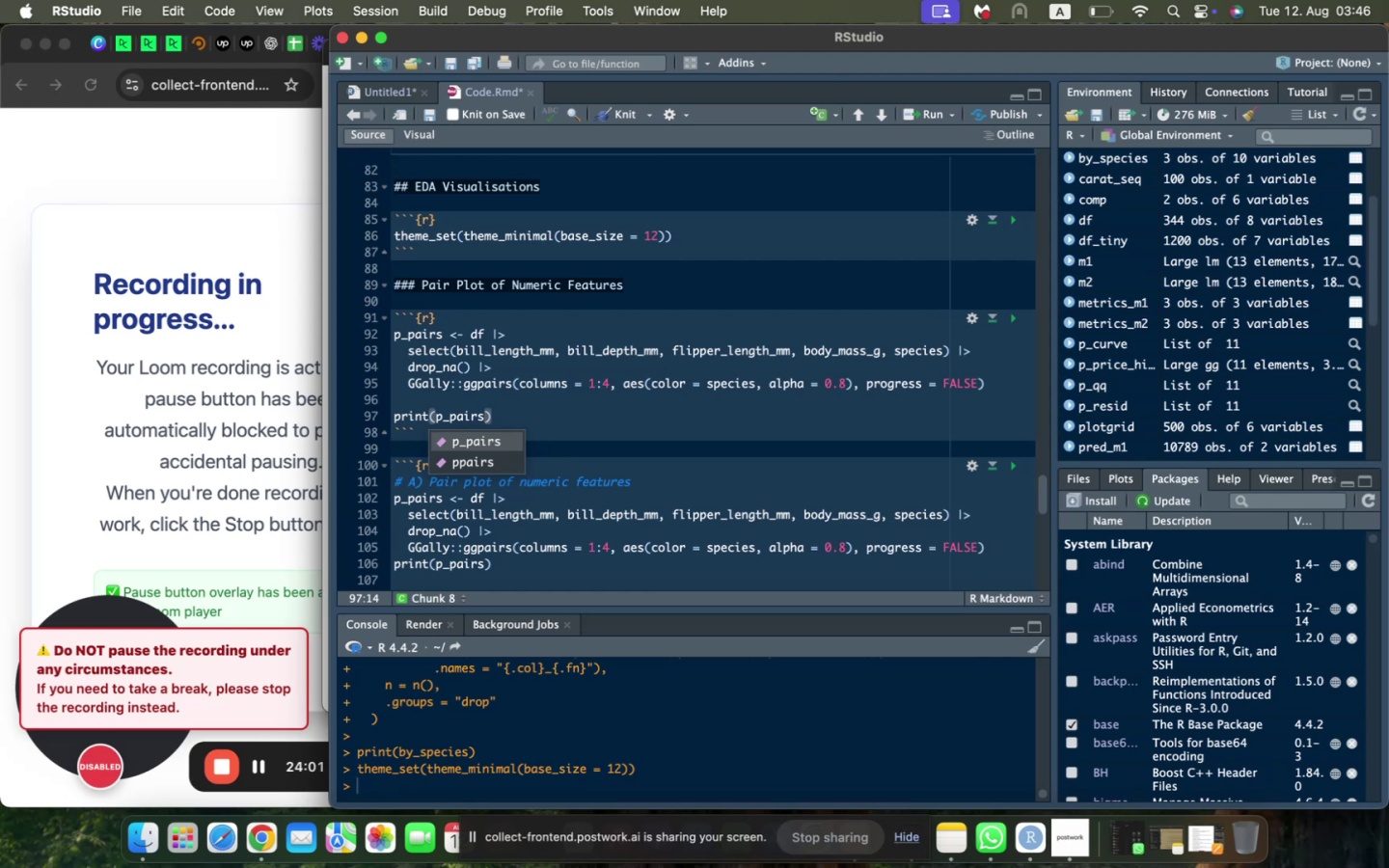 
wait(13.78)
 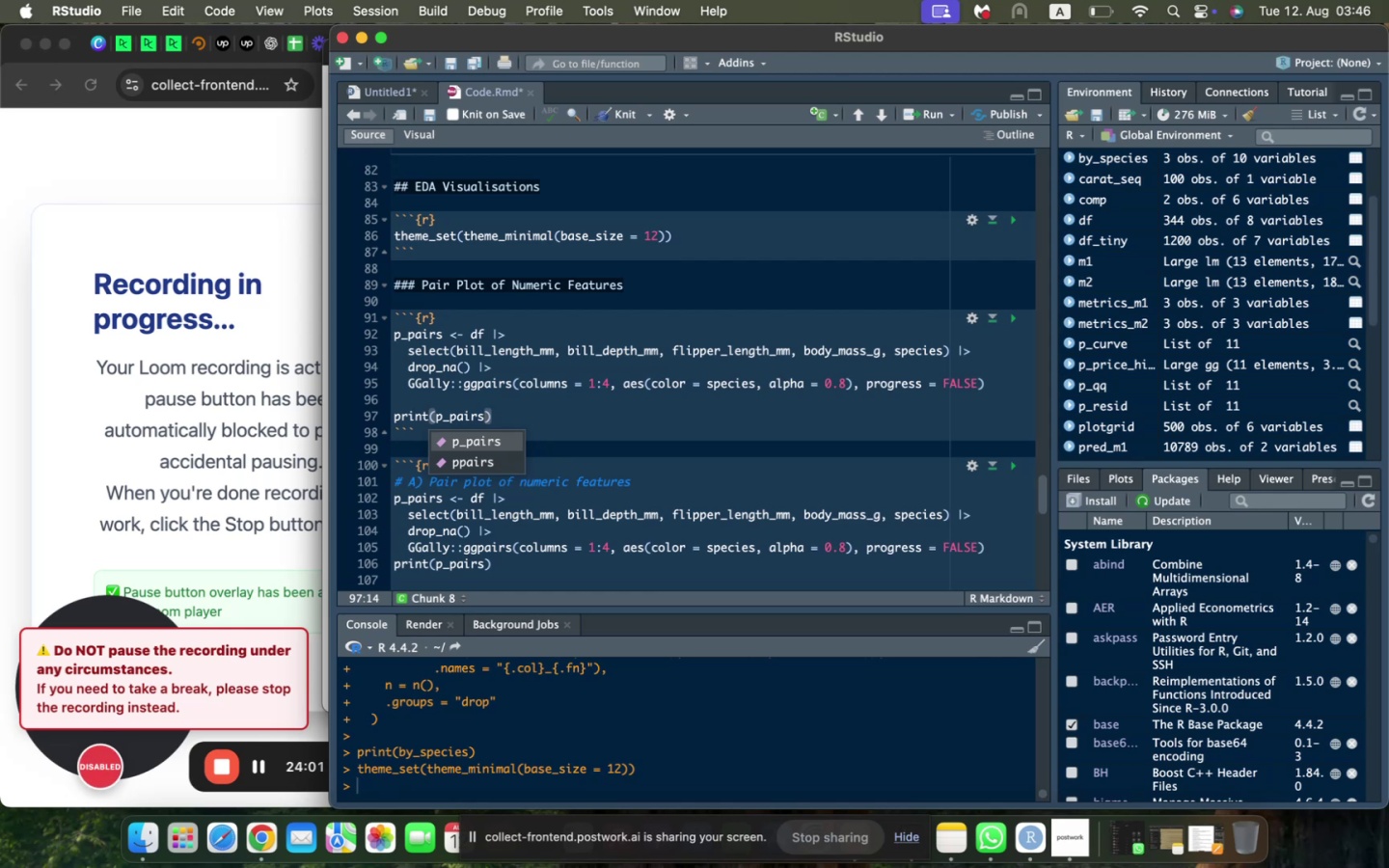 
left_click([1014, 314])
 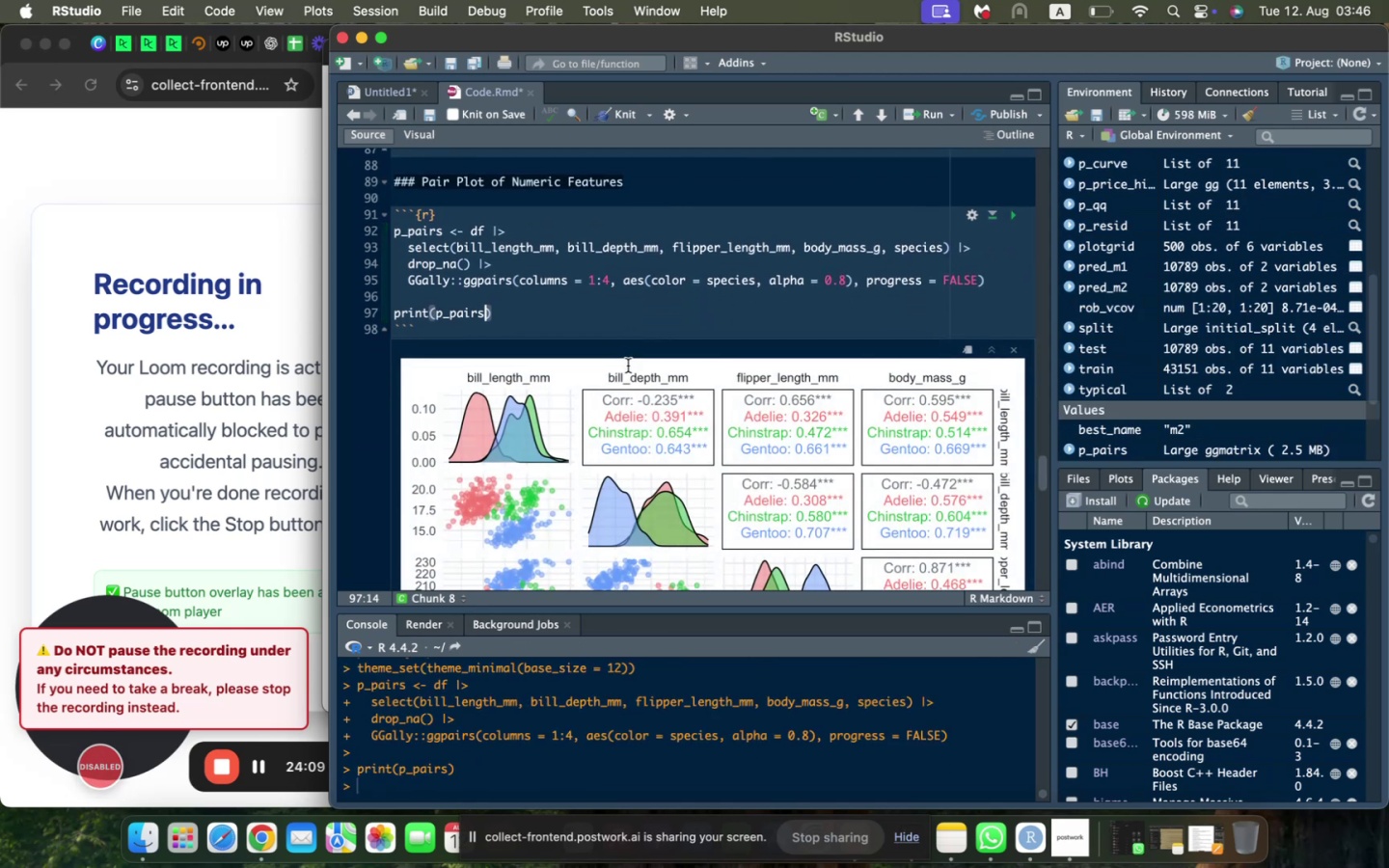 
scroll: coordinate [624, 362], scroll_direction: down, amount: 9.0
 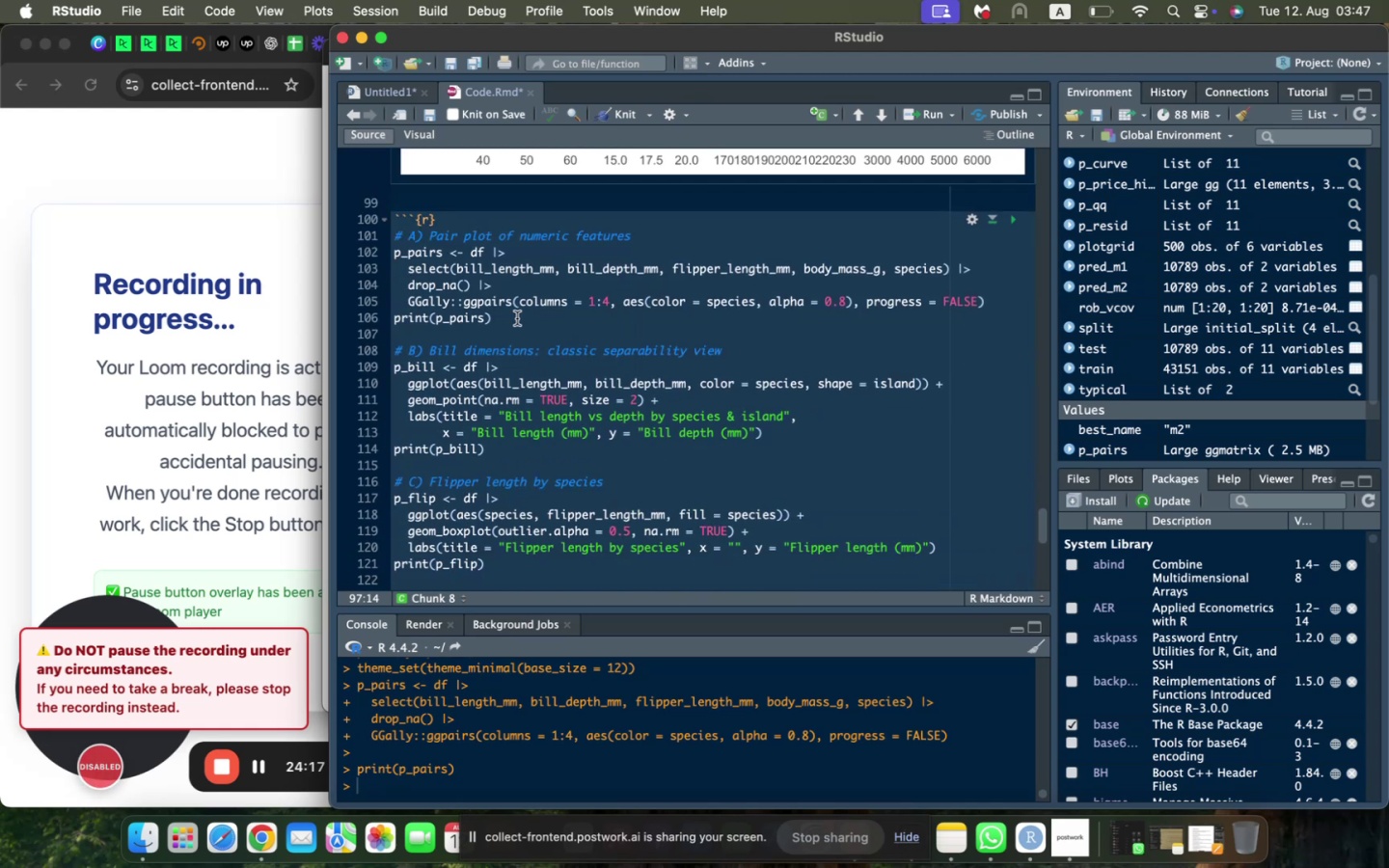 
left_click_drag(start_coordinate=[522, 325], to_coordinate=[363, 243])
 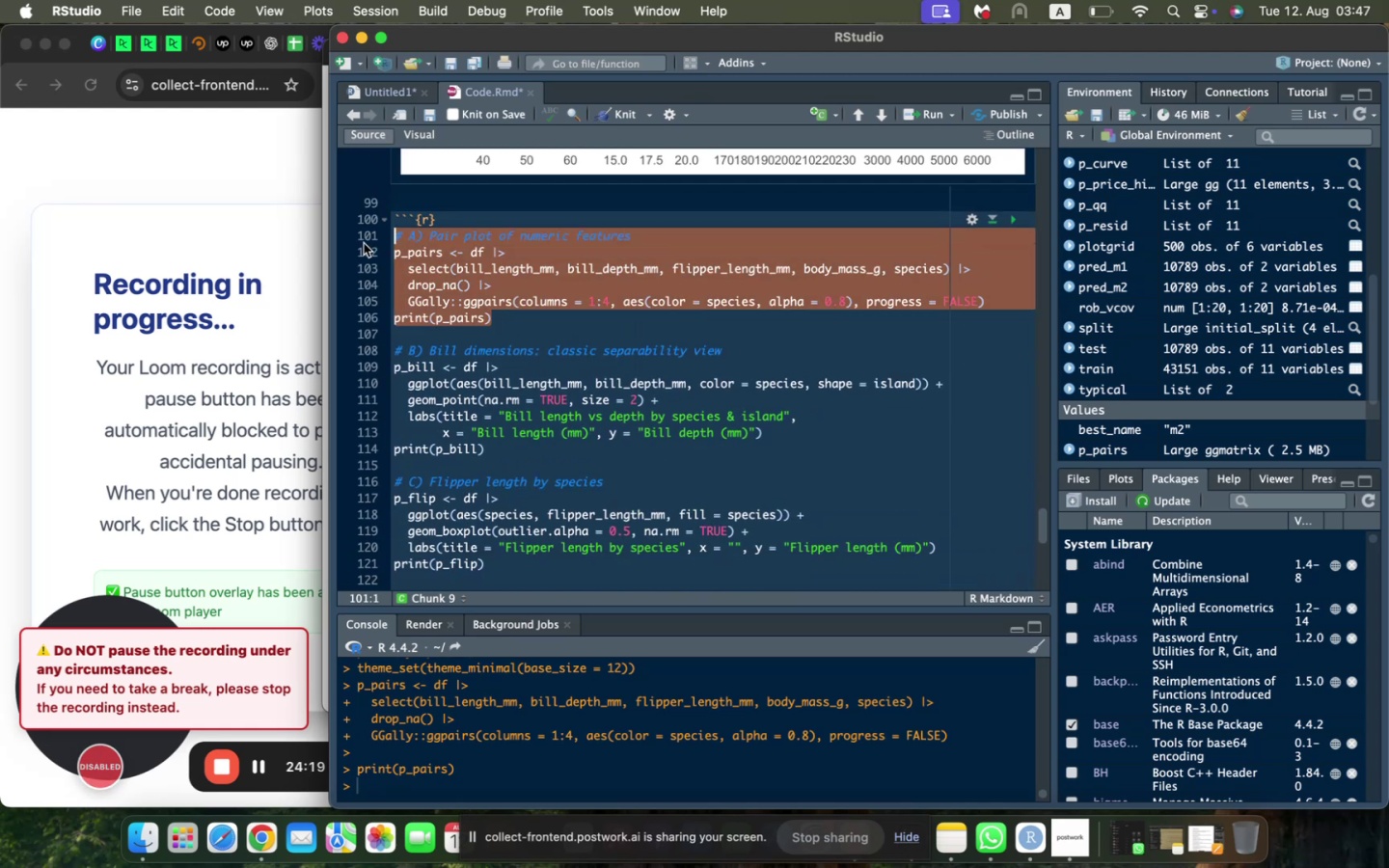 
key(Enter)
 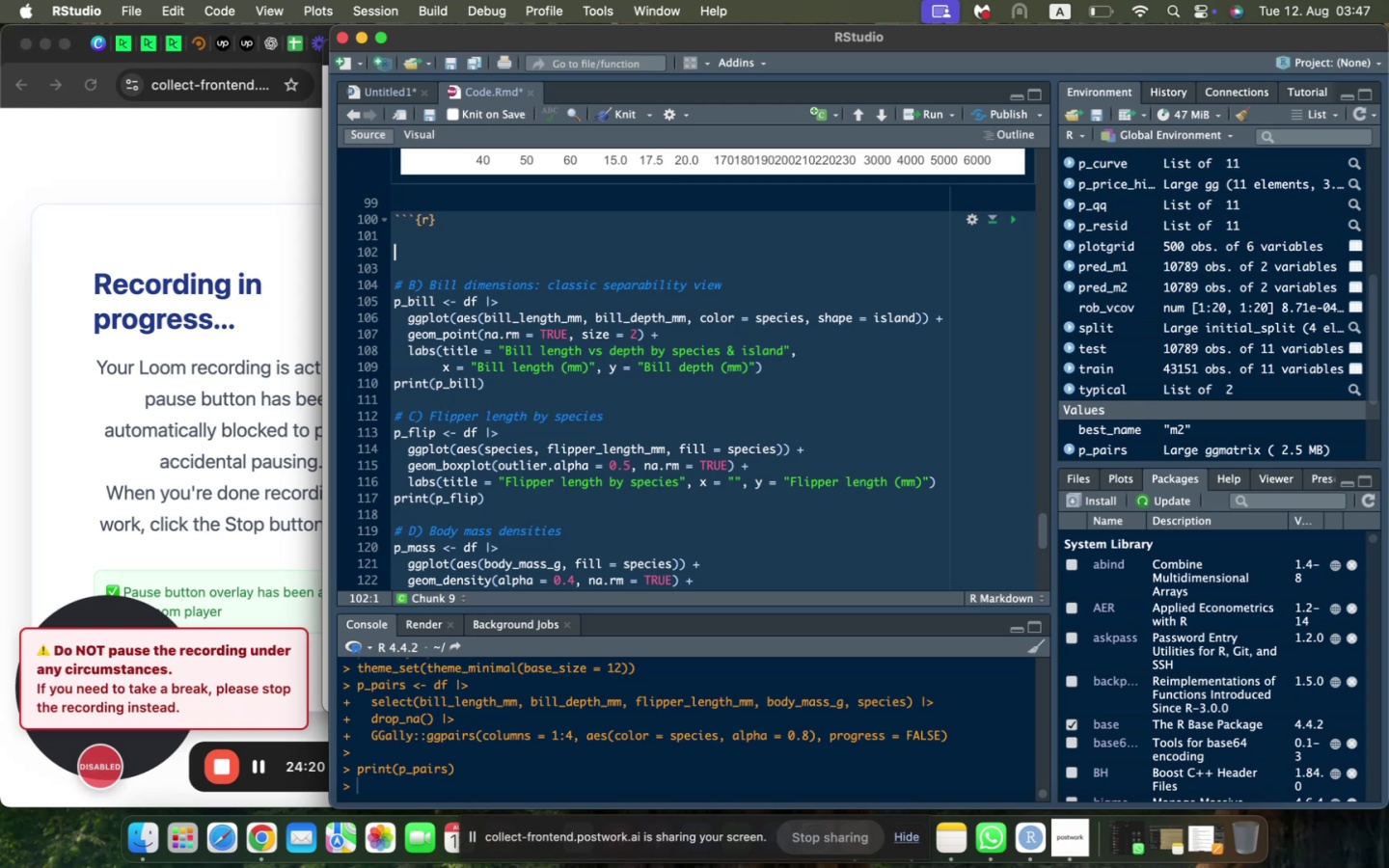 
key(ArrowDown)
 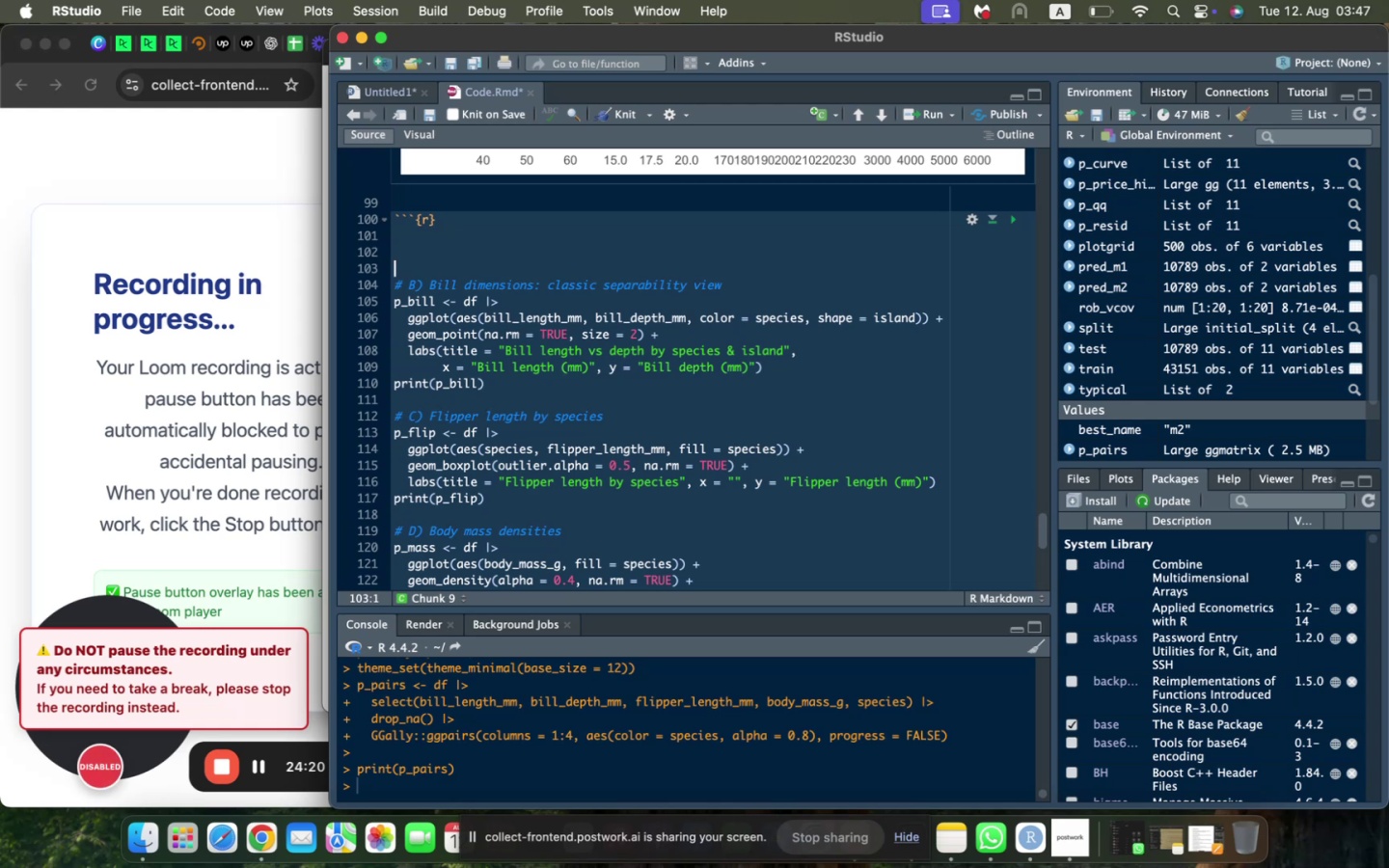 
key(Backspace)
 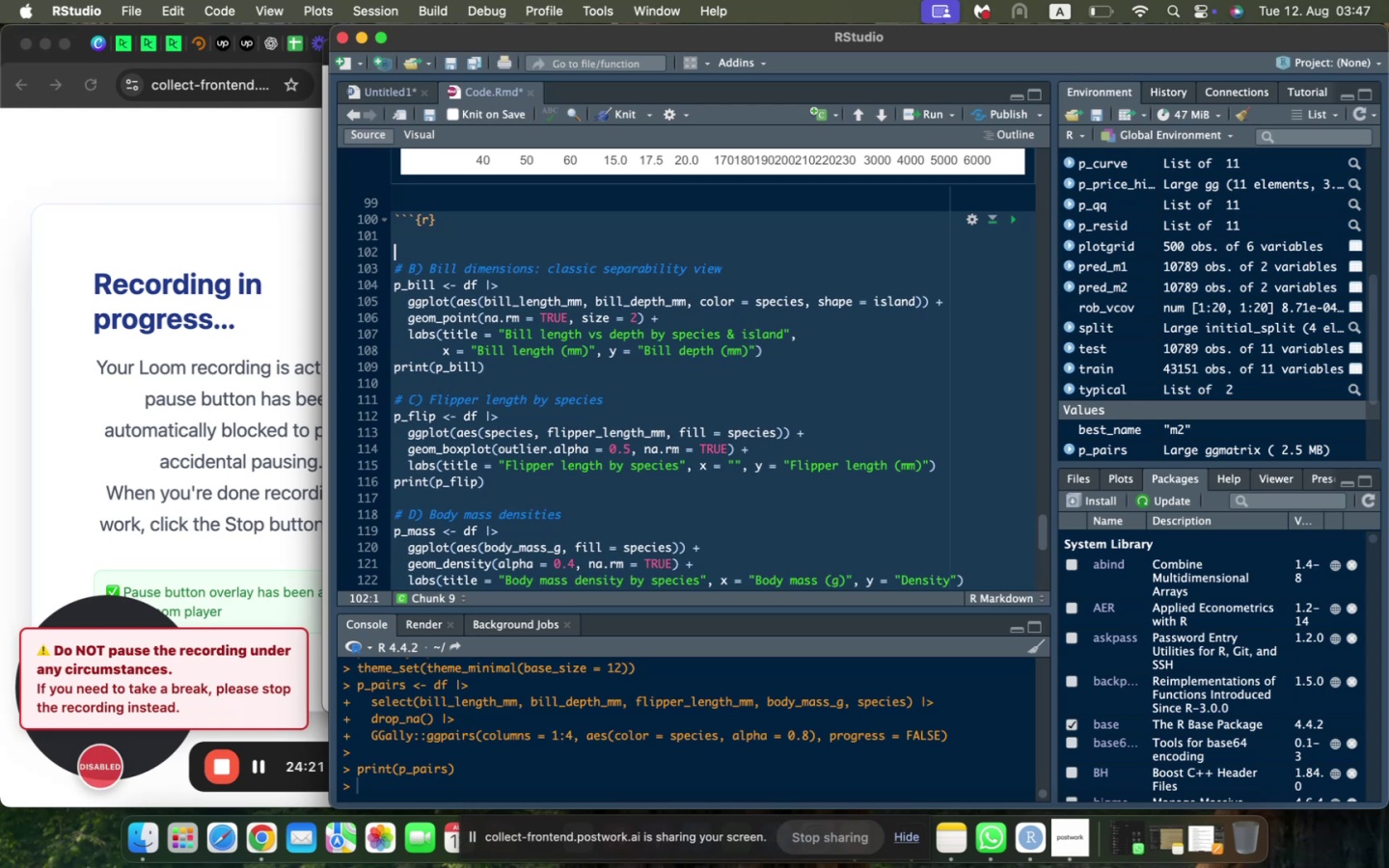 
key(Backspace)
 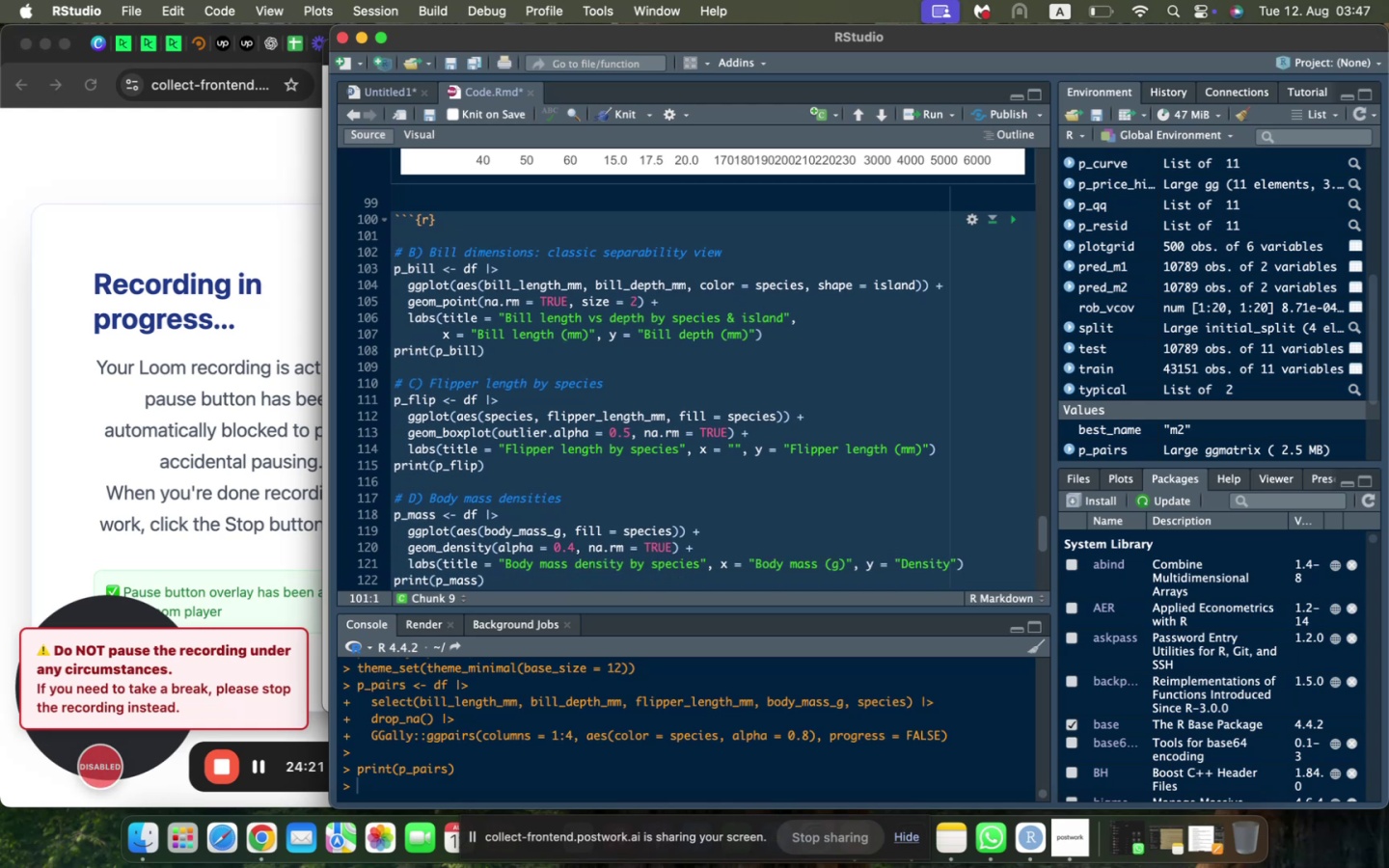 
key(ArrowUp)
 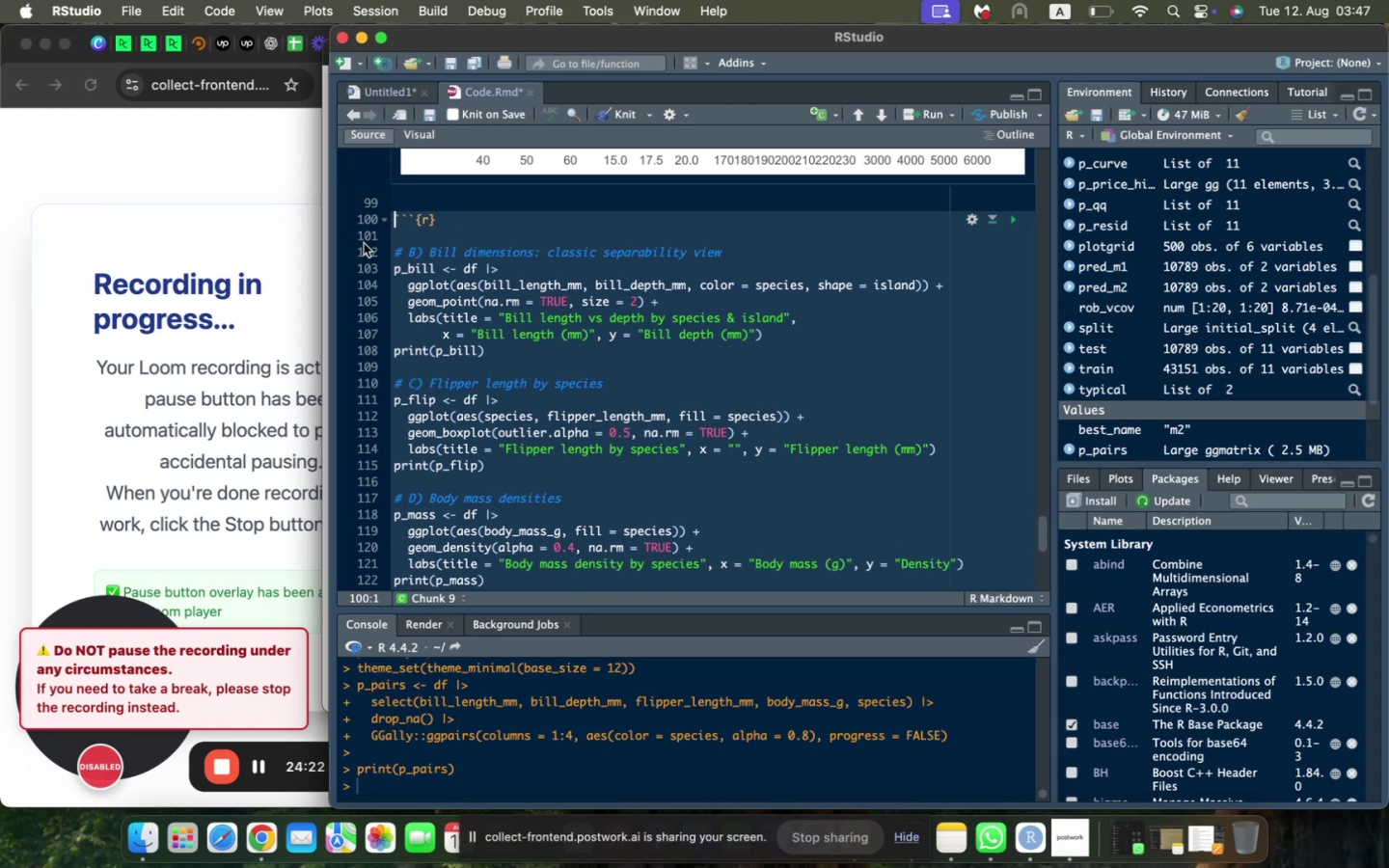 
key(Enter)
 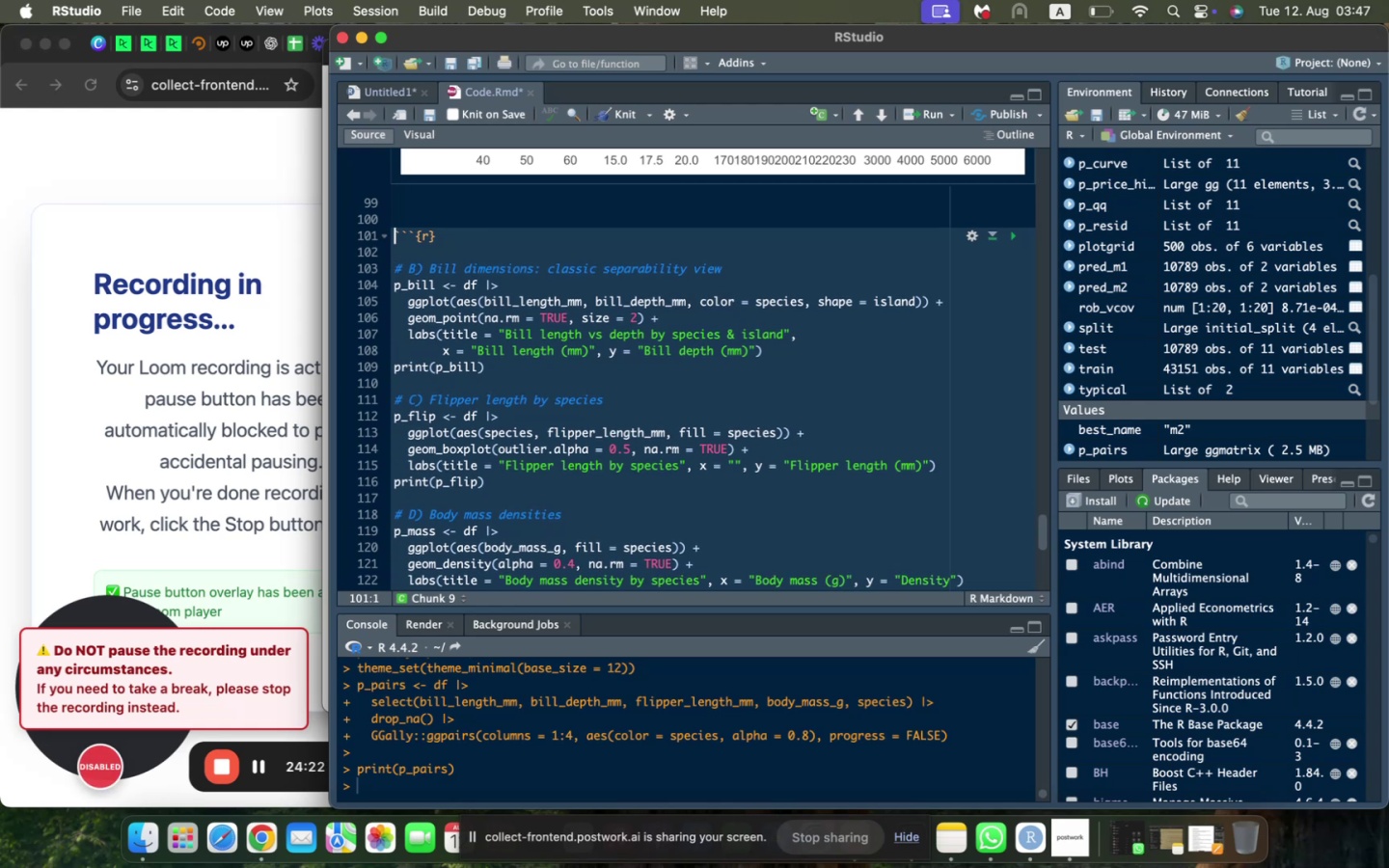 
key(ArrowUp)
 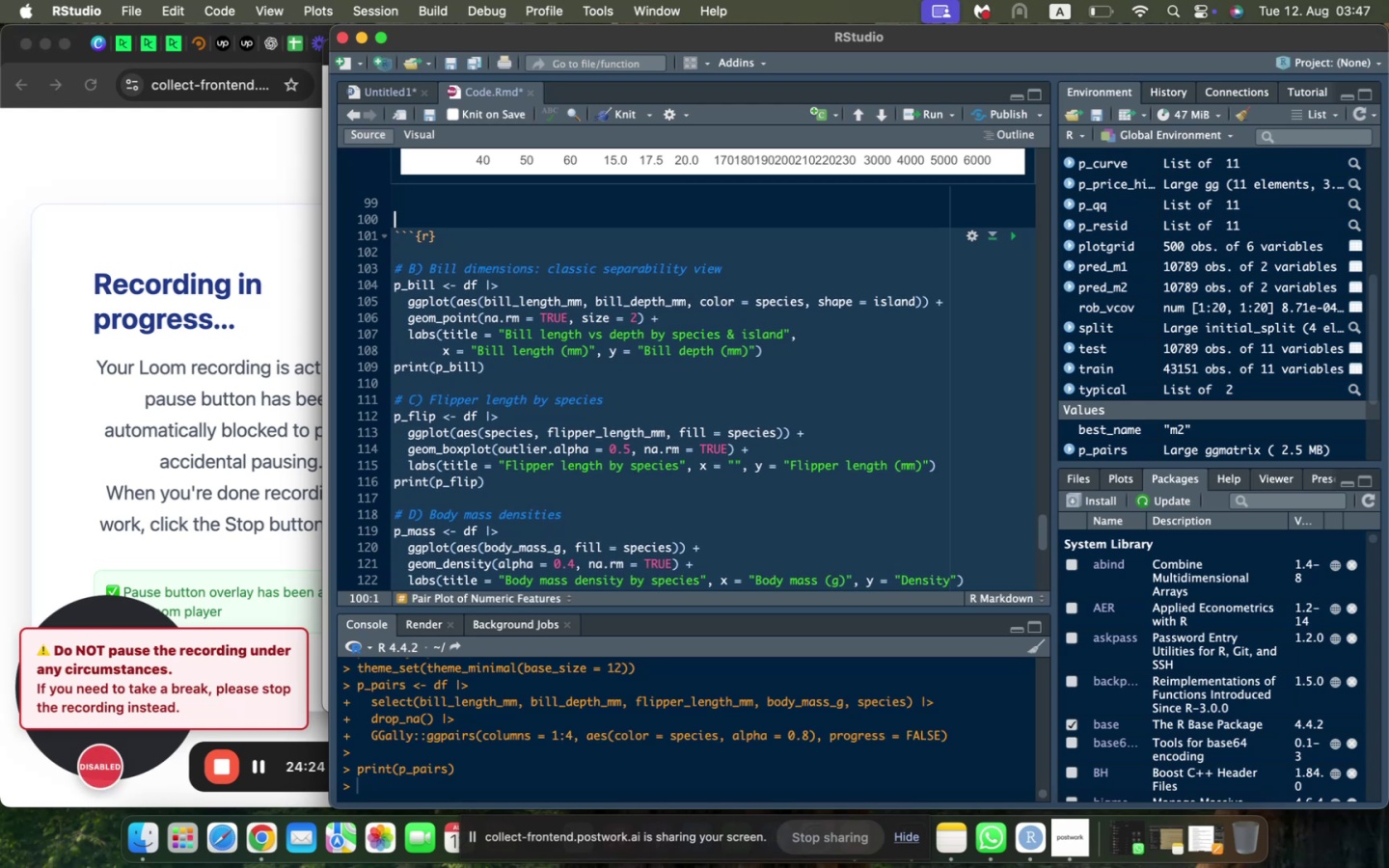 
type($$)
key(Backspace)
key(Backspace)
type(### BIll )
key(Backspace)
key(Backspace)
key(Backspace)
key(Backspace)
type(ill Dimensions )
key(Backspace)
type(L )
key(Backspace)
key(Backspace)
type(: Classic Sp)
key(Backspace)
type(eparability View)
 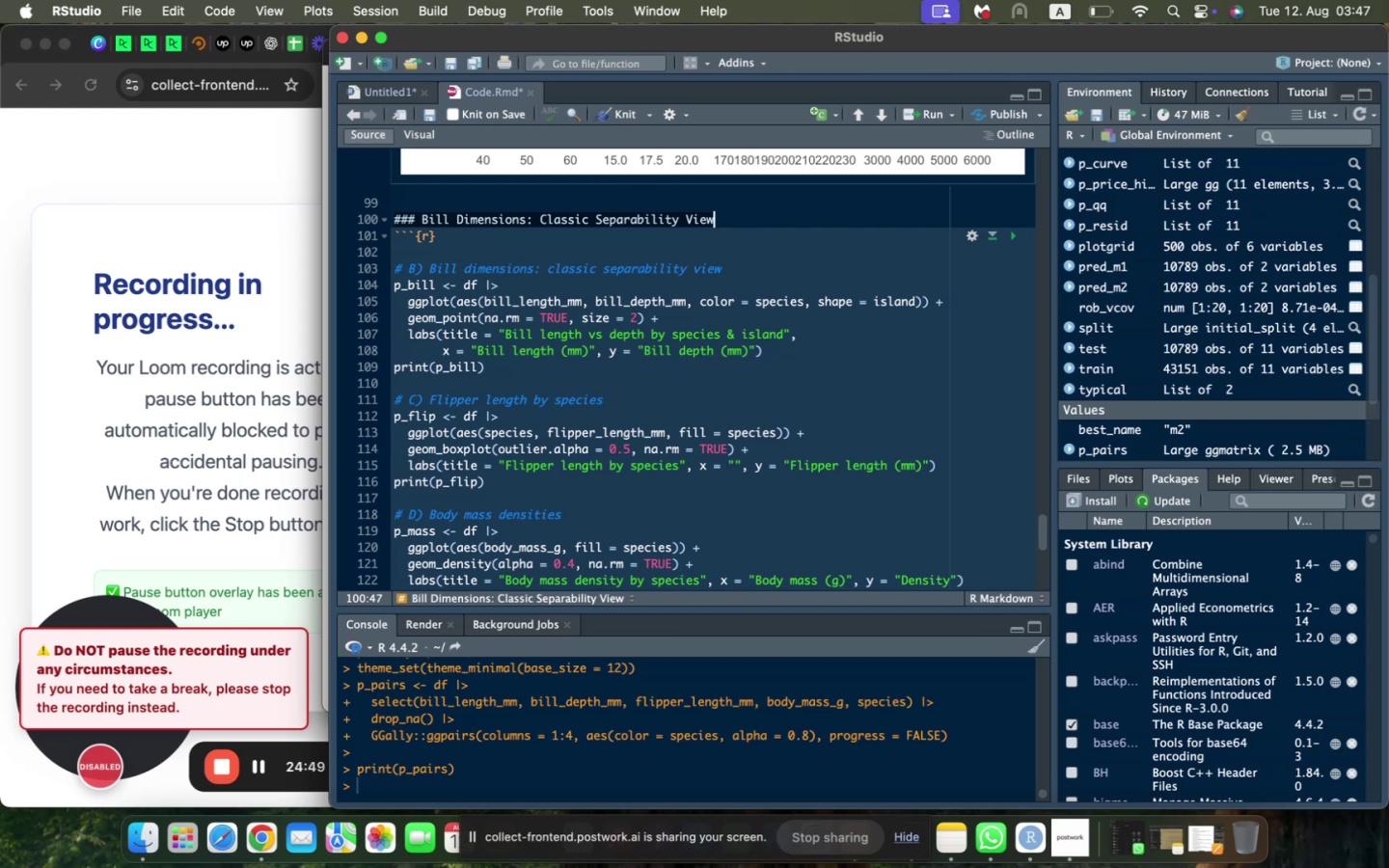 
key(Enter)
 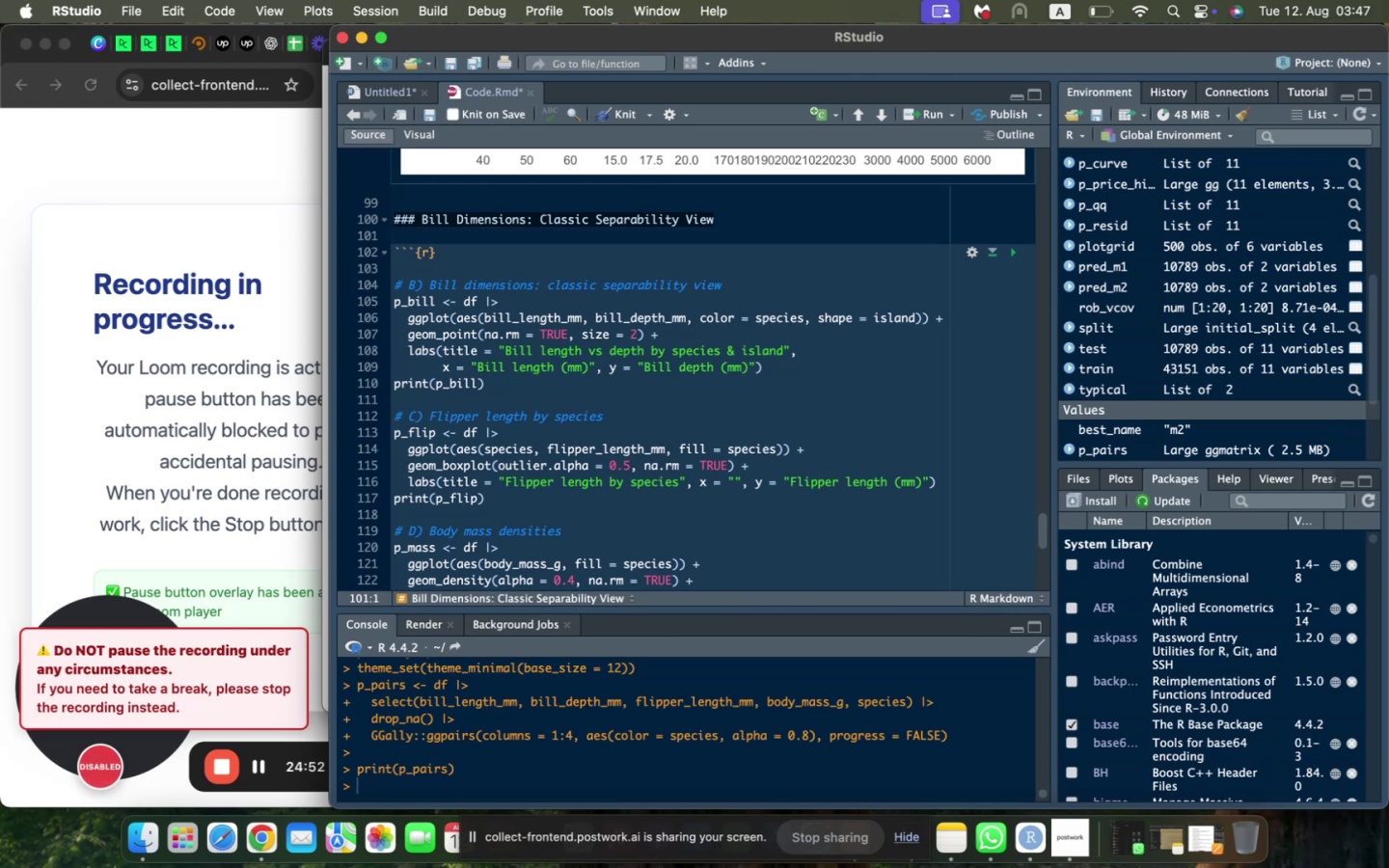 
key(ArrowDown)
 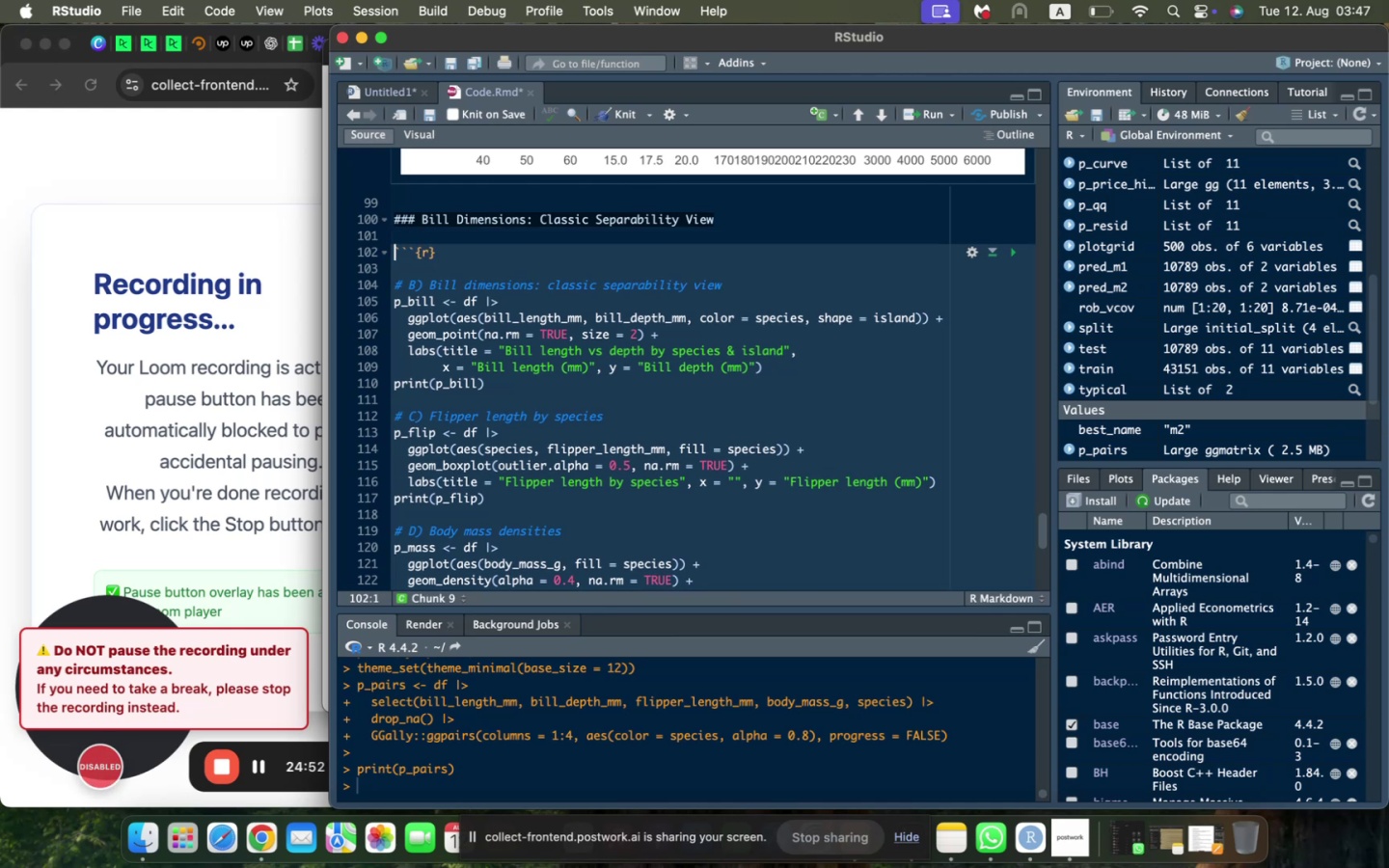 
key(ArrowDown)
 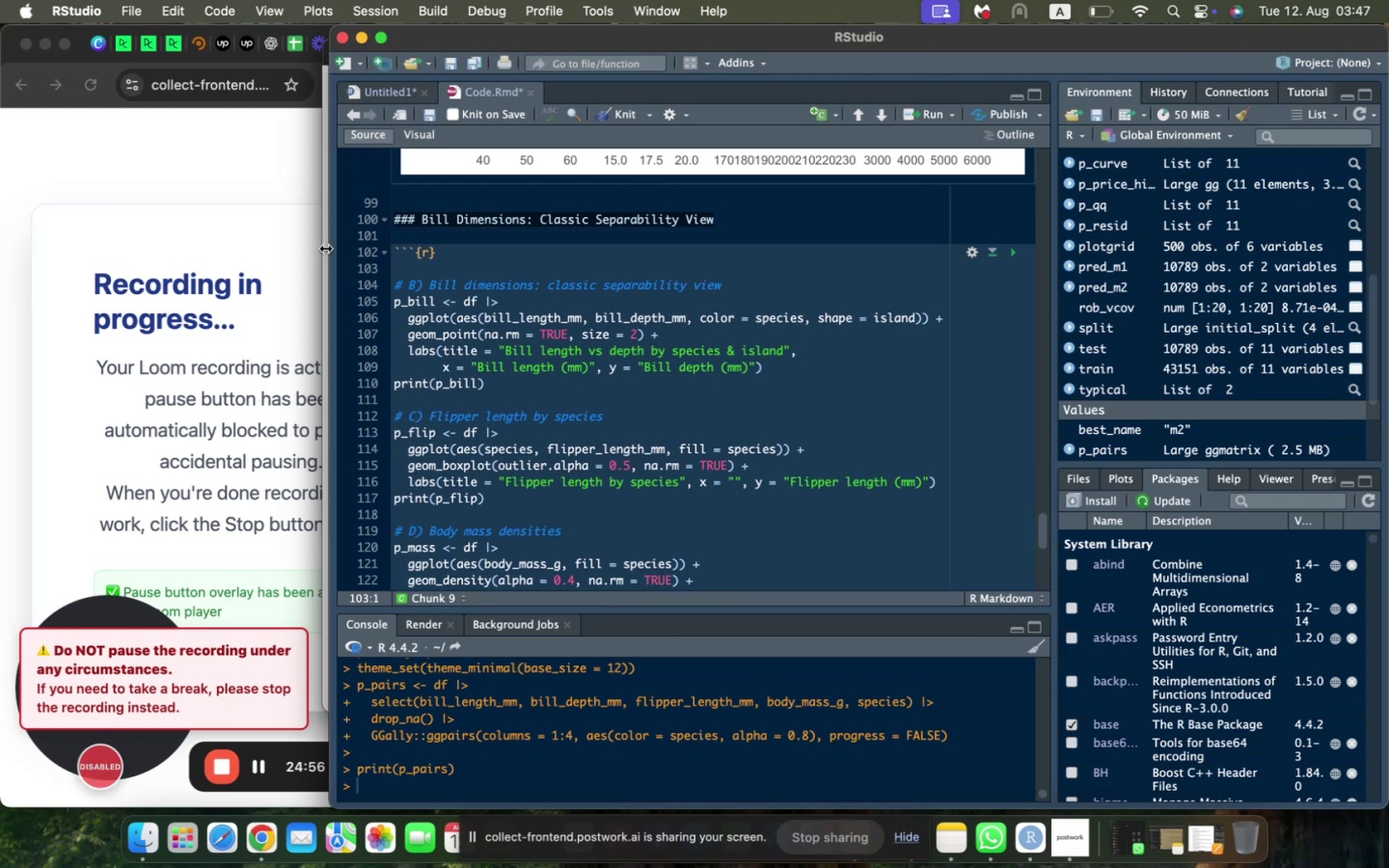 
wait(5.27)
 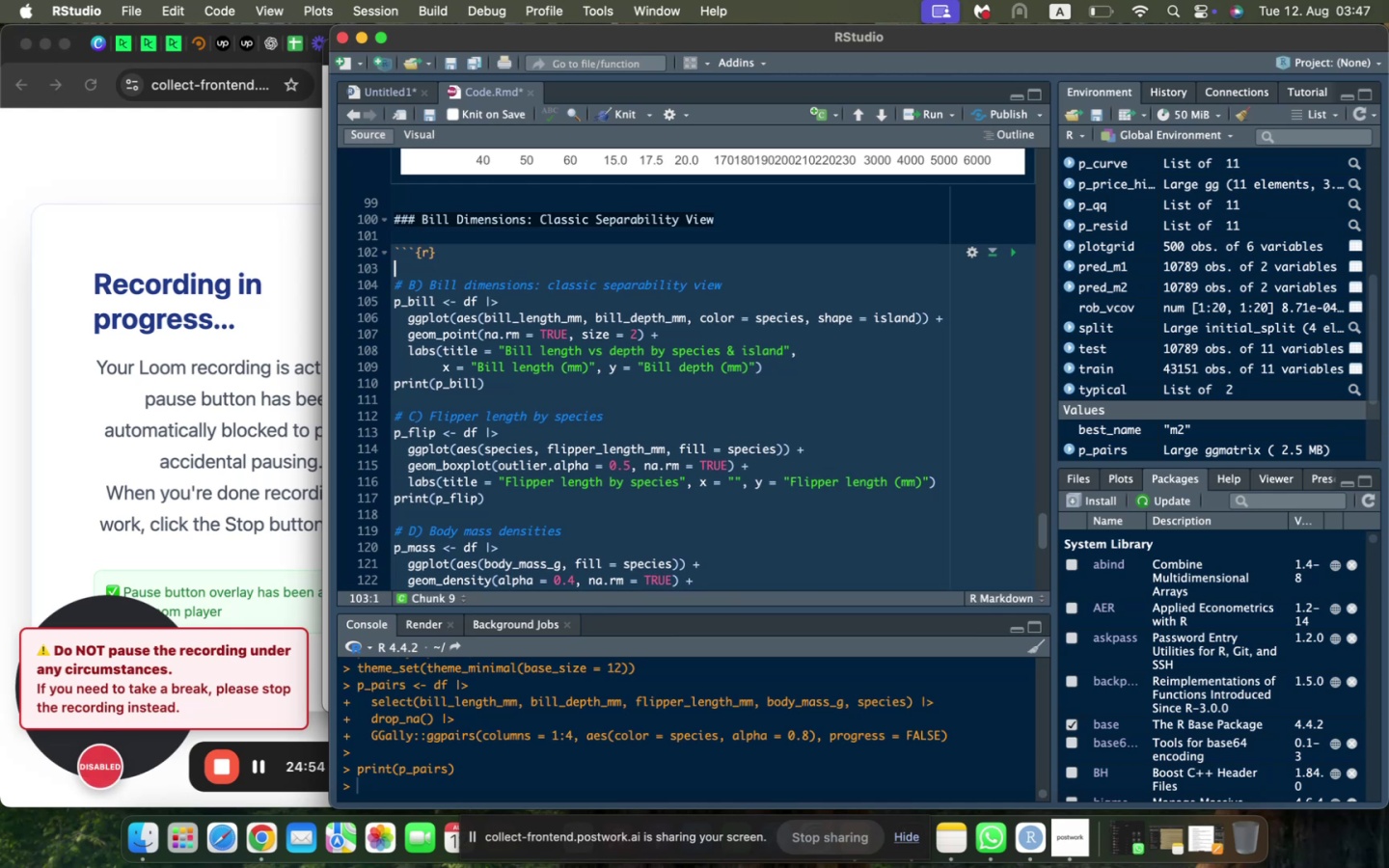 
left_click_drag(start_coordinate=[450, 258], to_coordinate=[397, 257])
 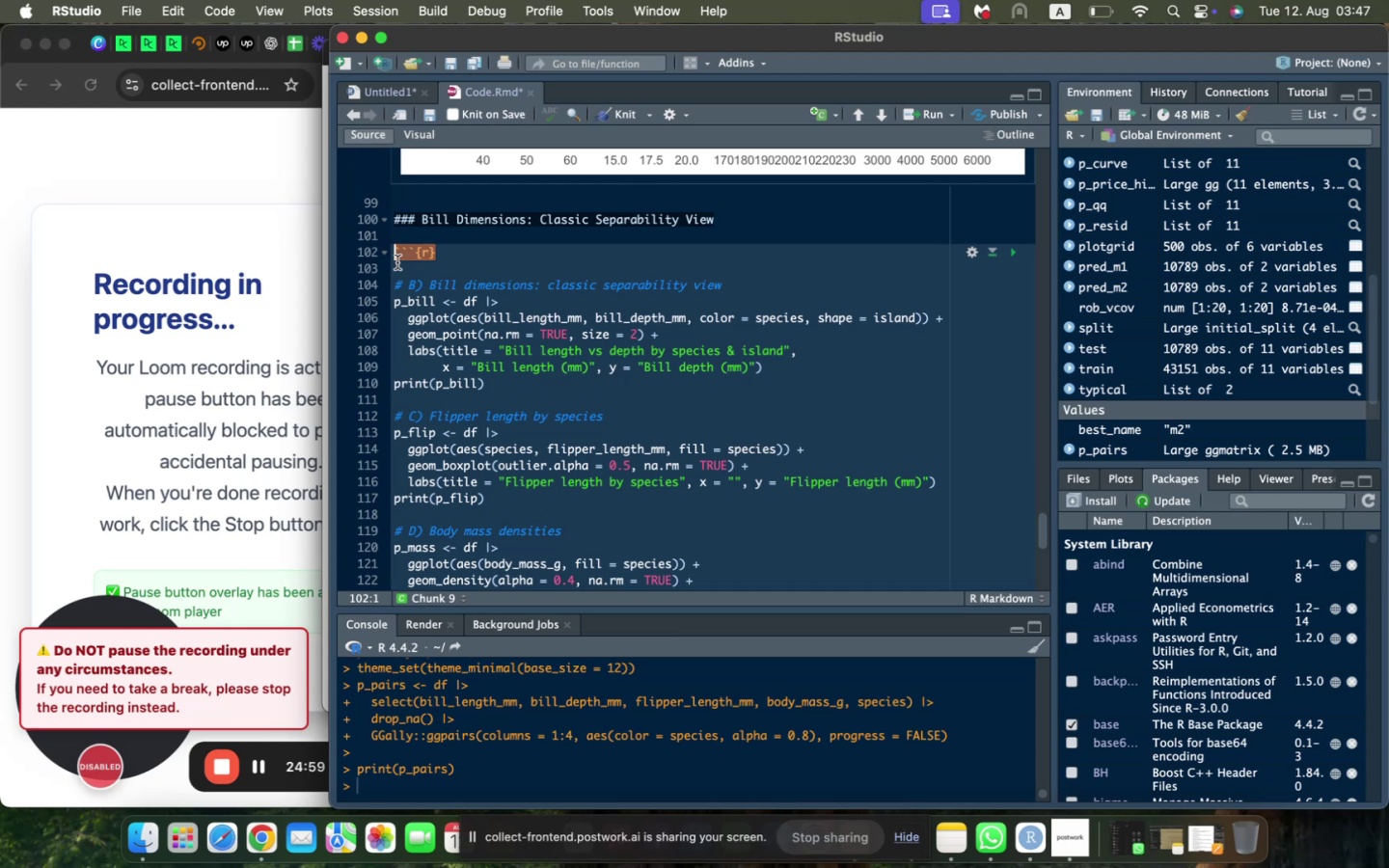 
key(Meta+C)
 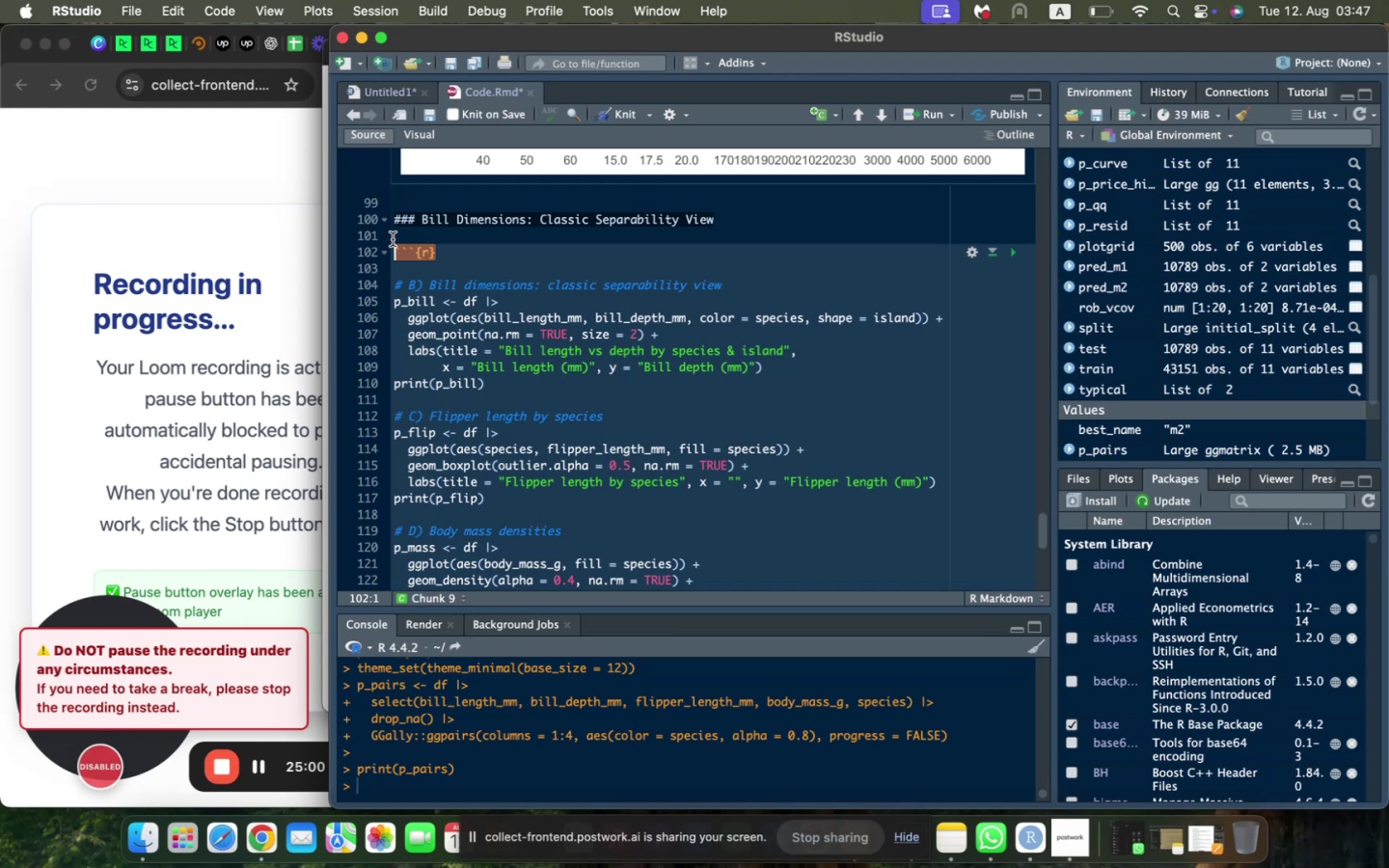 
left_click([393, 239])
 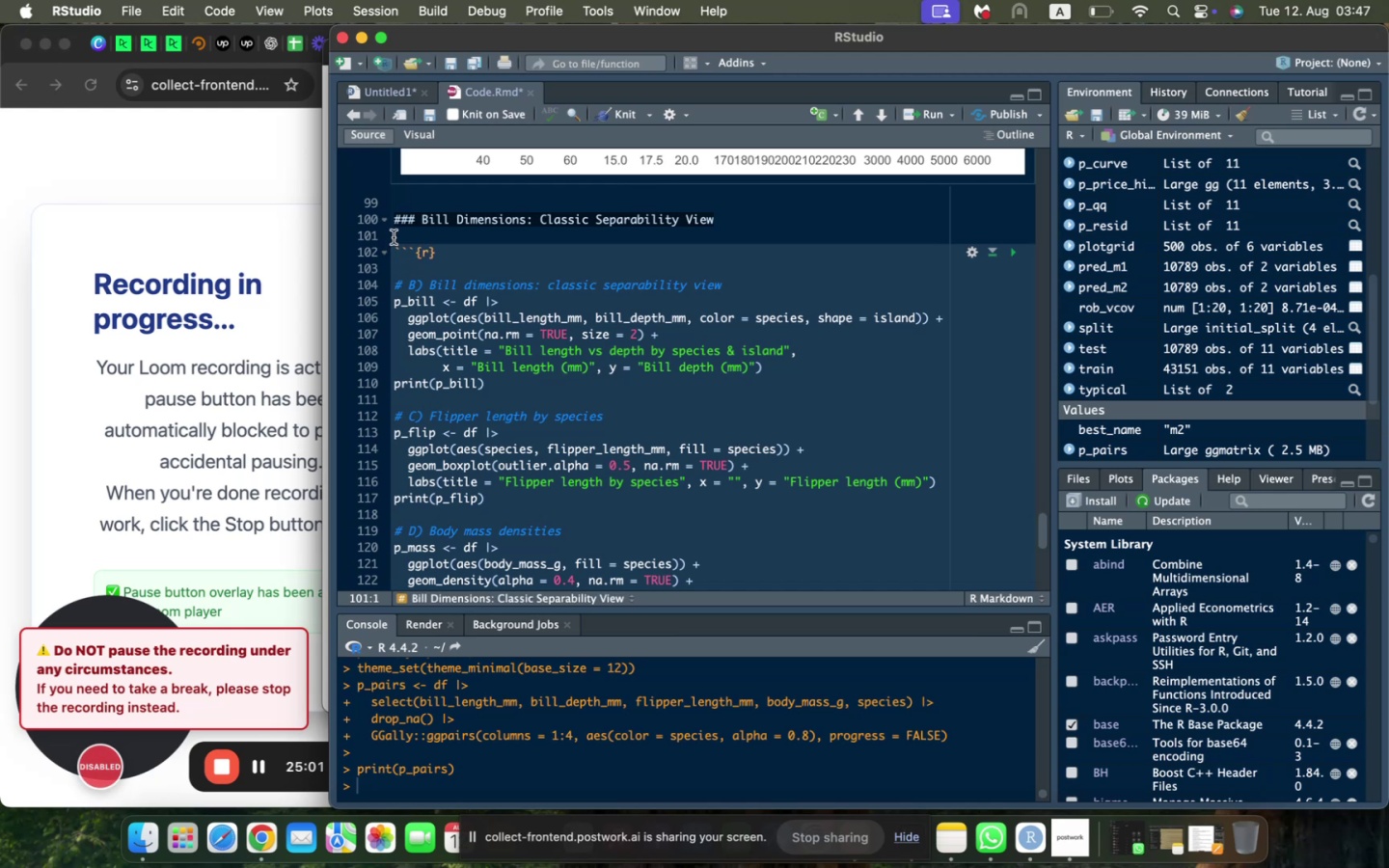 
key(Enter)
 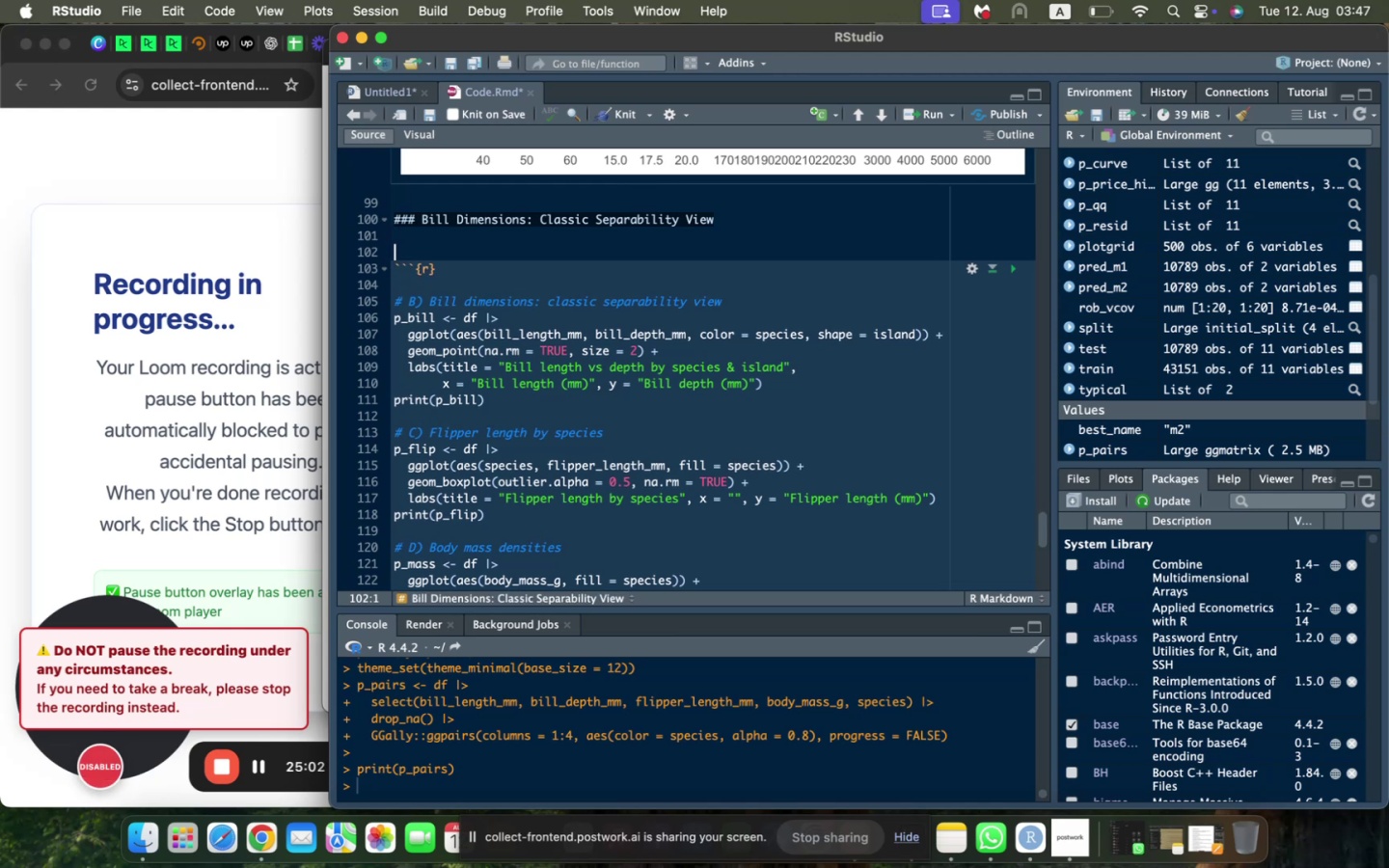 
key(Meta+V)
 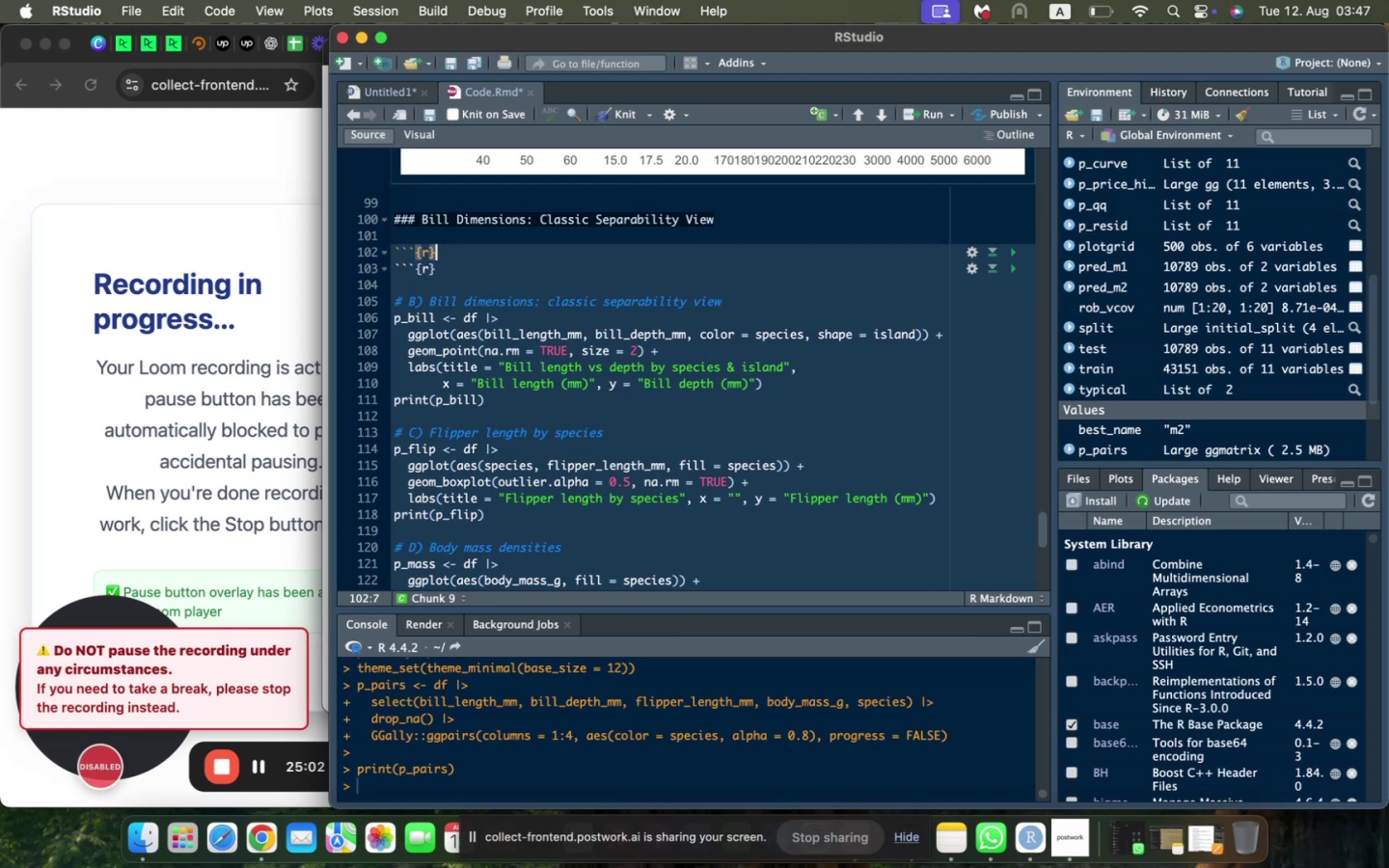 
key(Enter)
 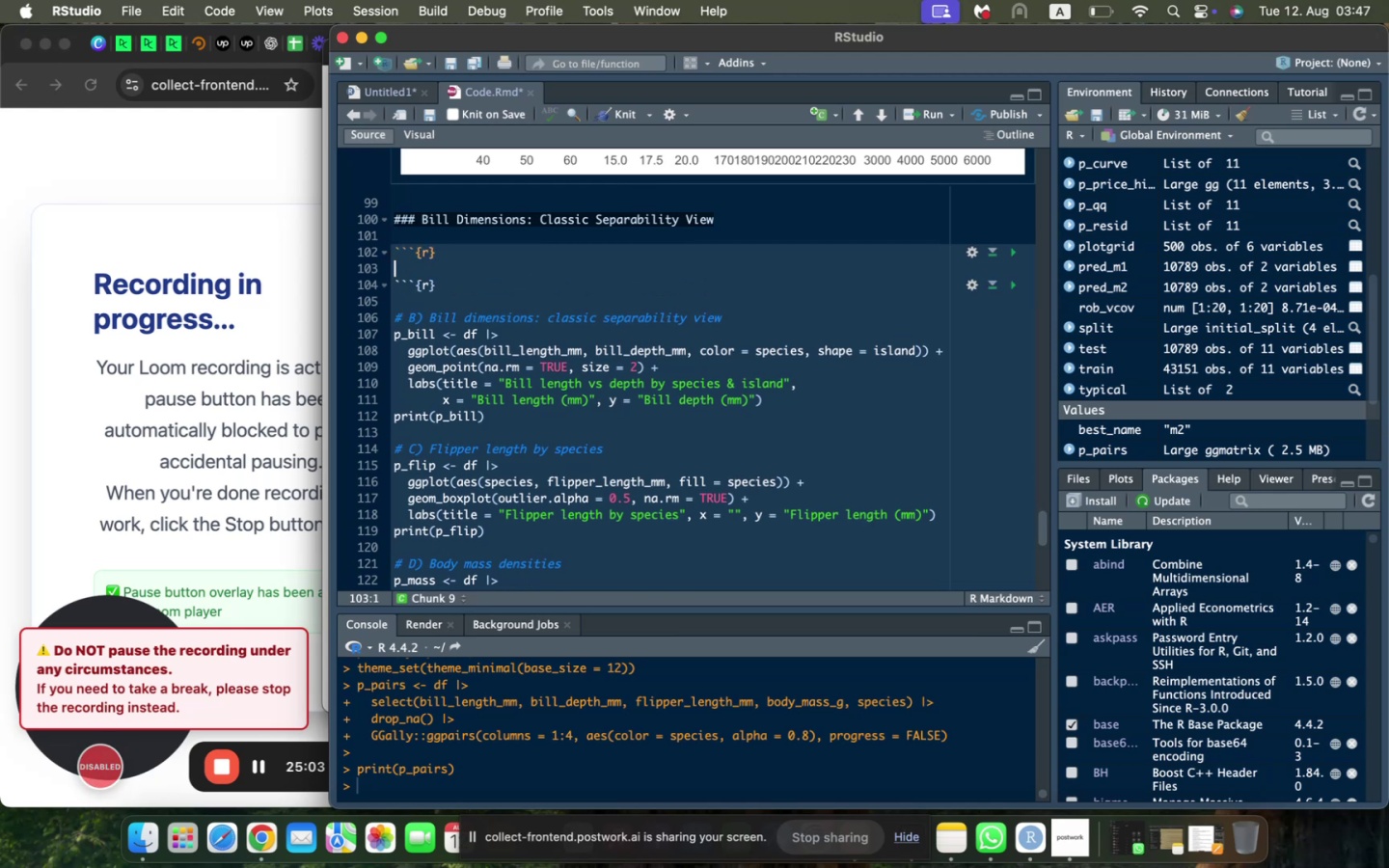 
key(Meta+V)
 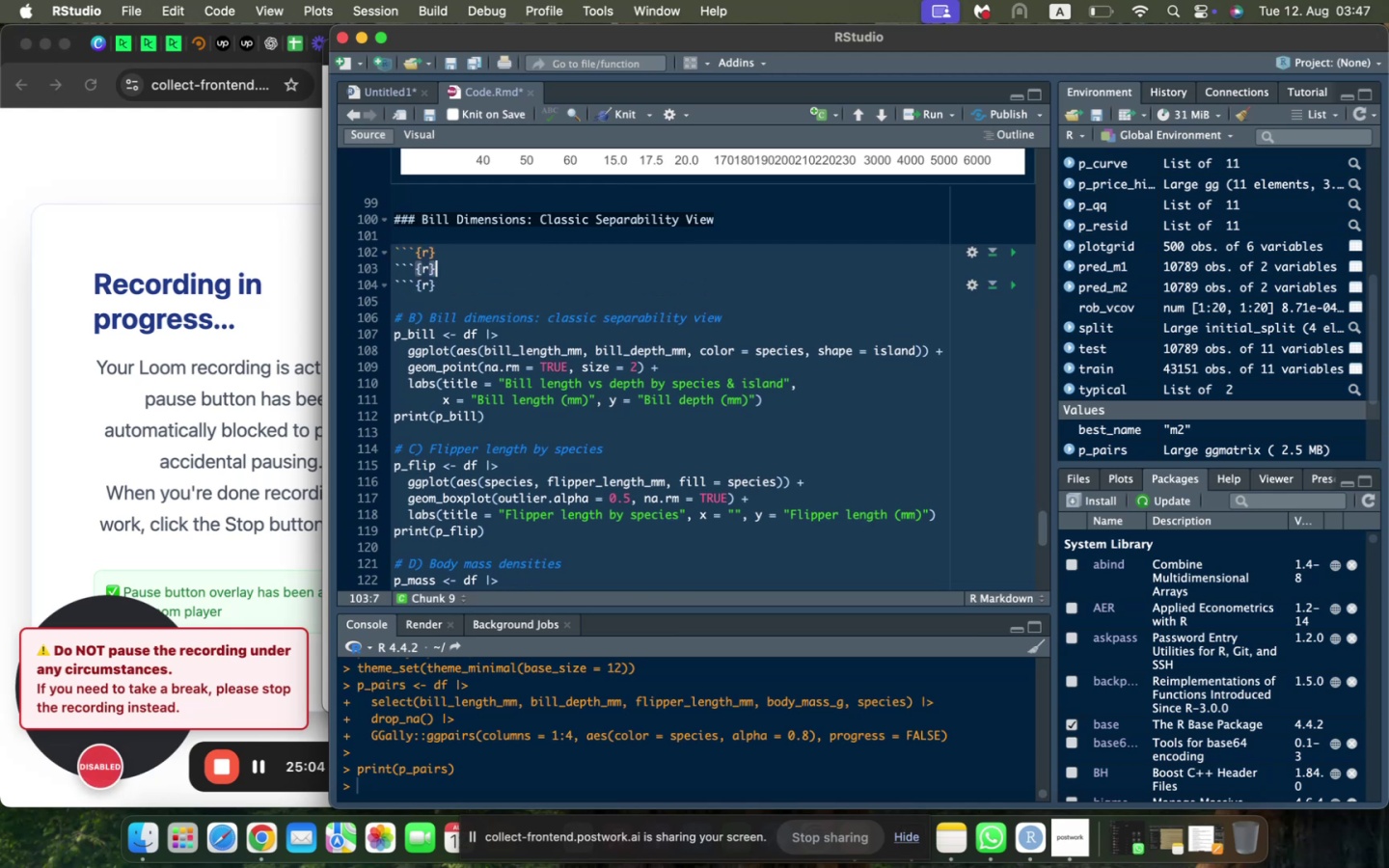 
key(Backspace)
 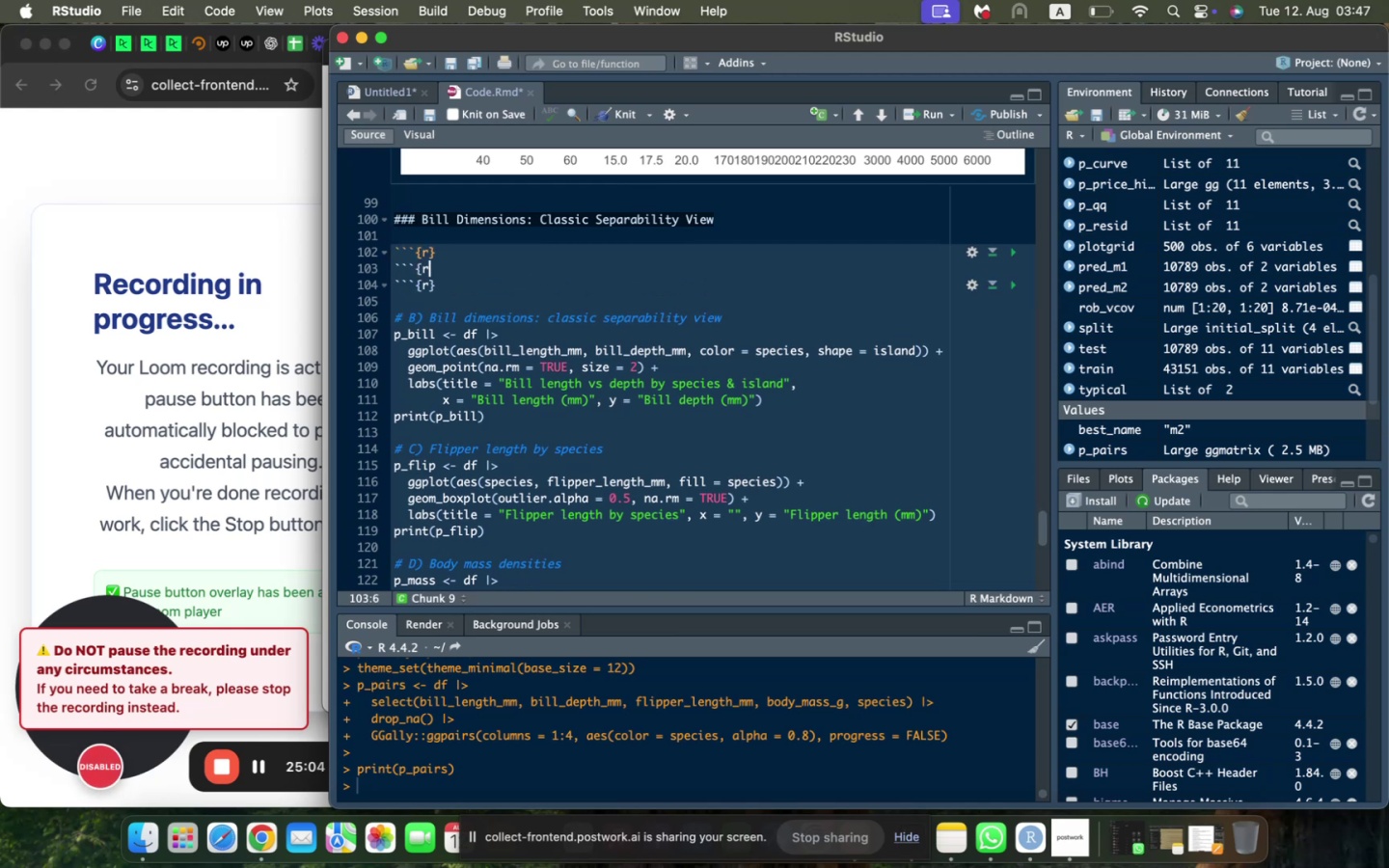 
key(Backspace)
 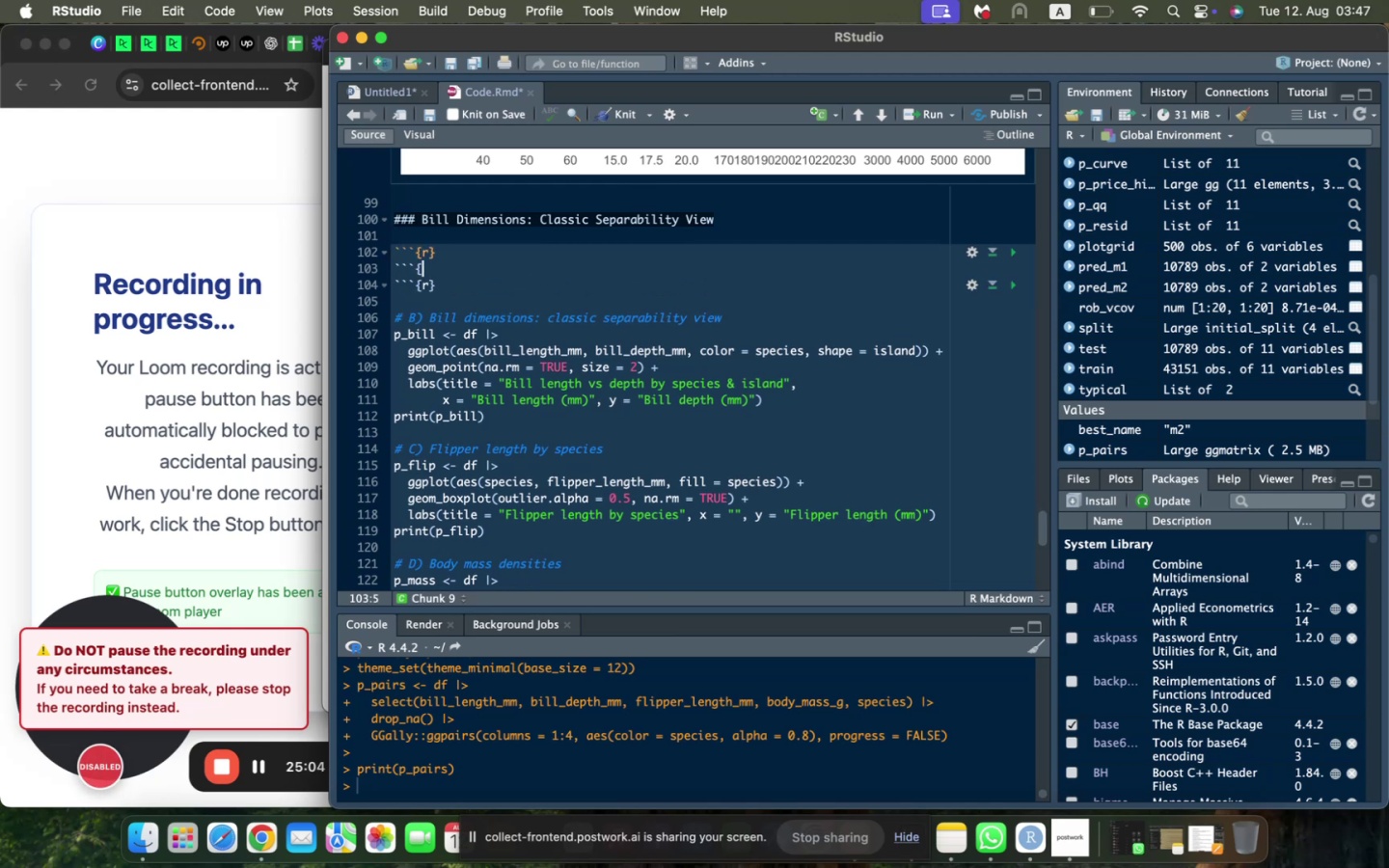 
key(Backspace)
 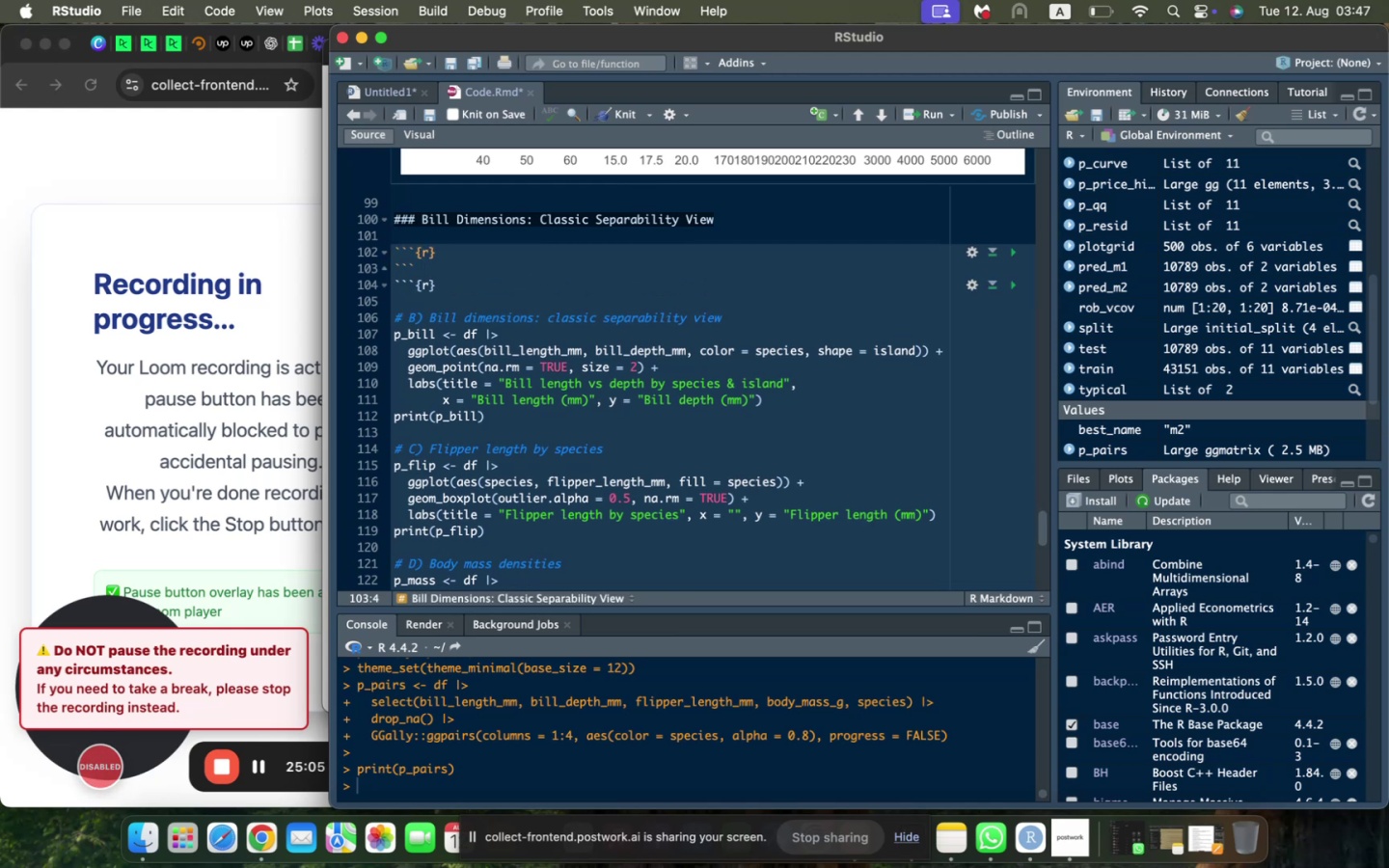 
key(ArrowDown)
 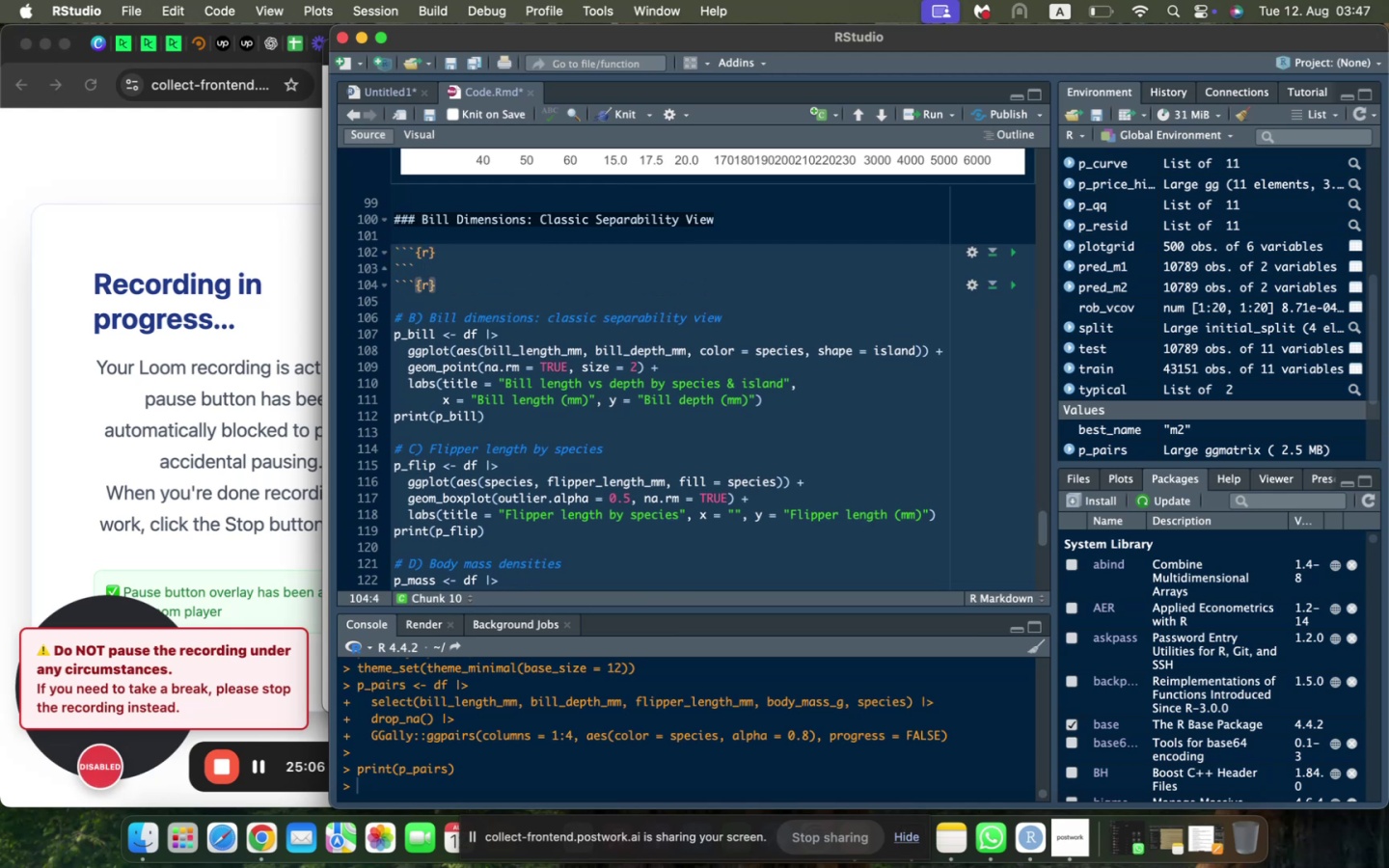 
key(ArrowUp)
 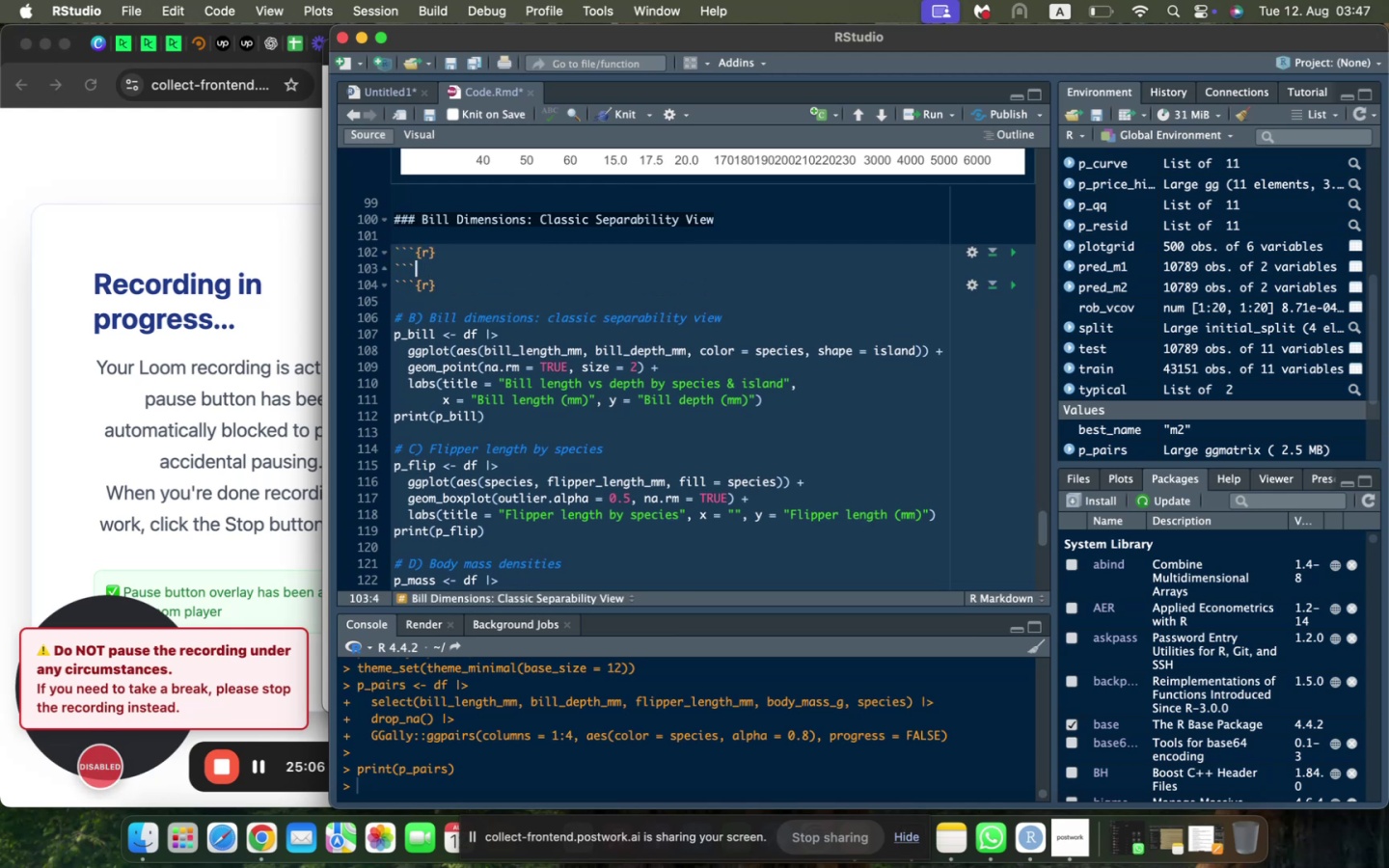 
key(ArrowUp)
 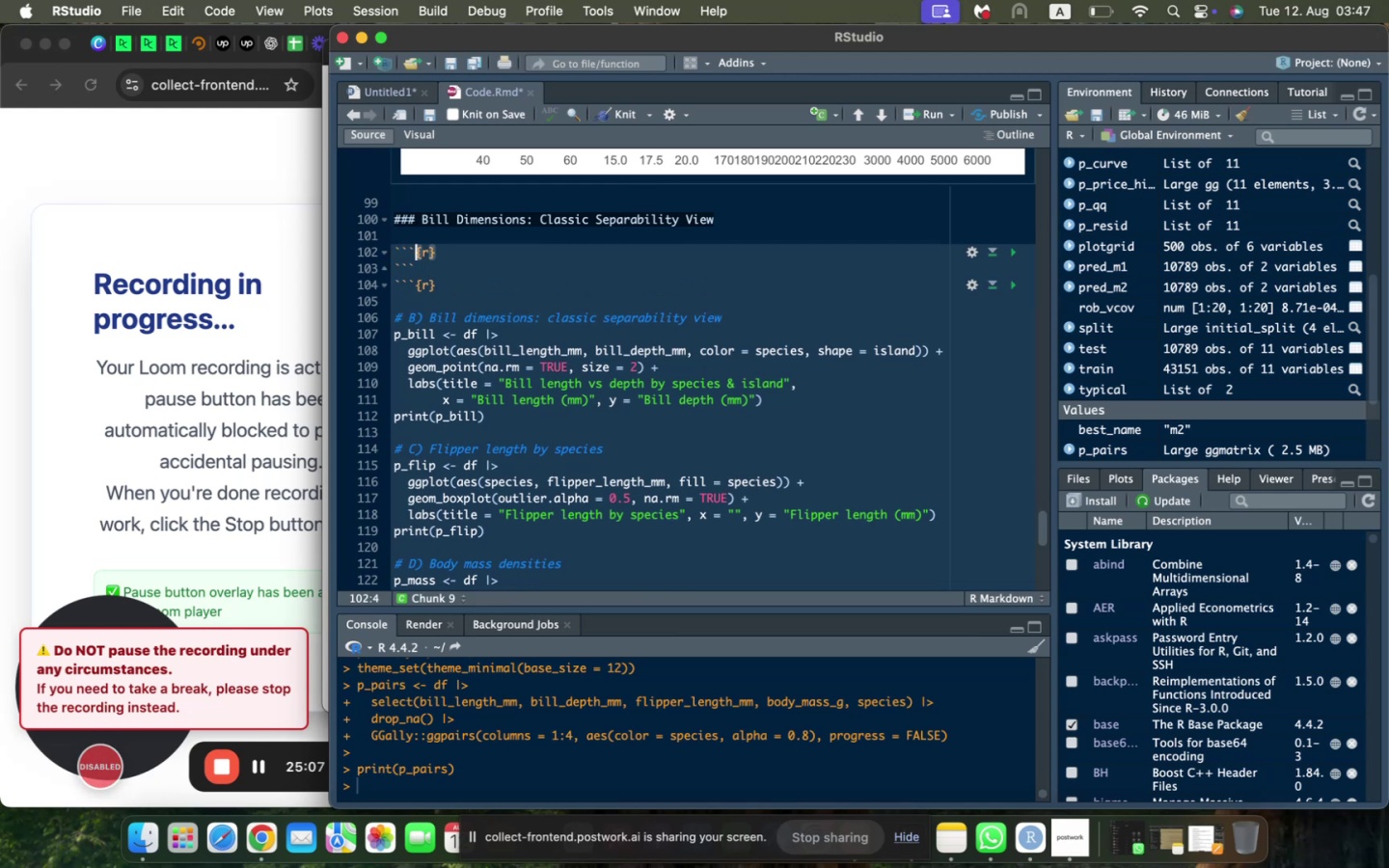 
key(ArrowRight)
 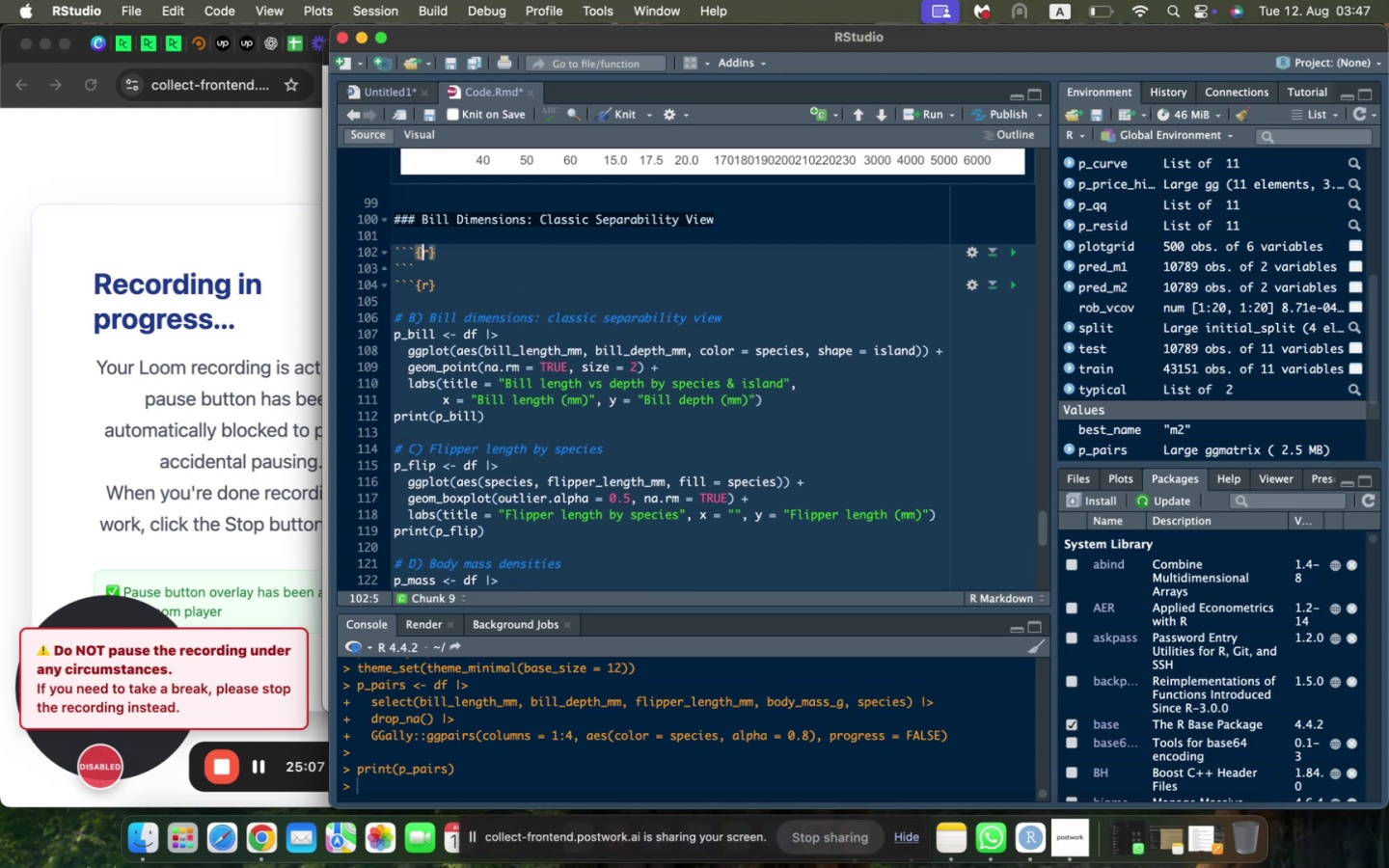 
key(ArrowRight)
 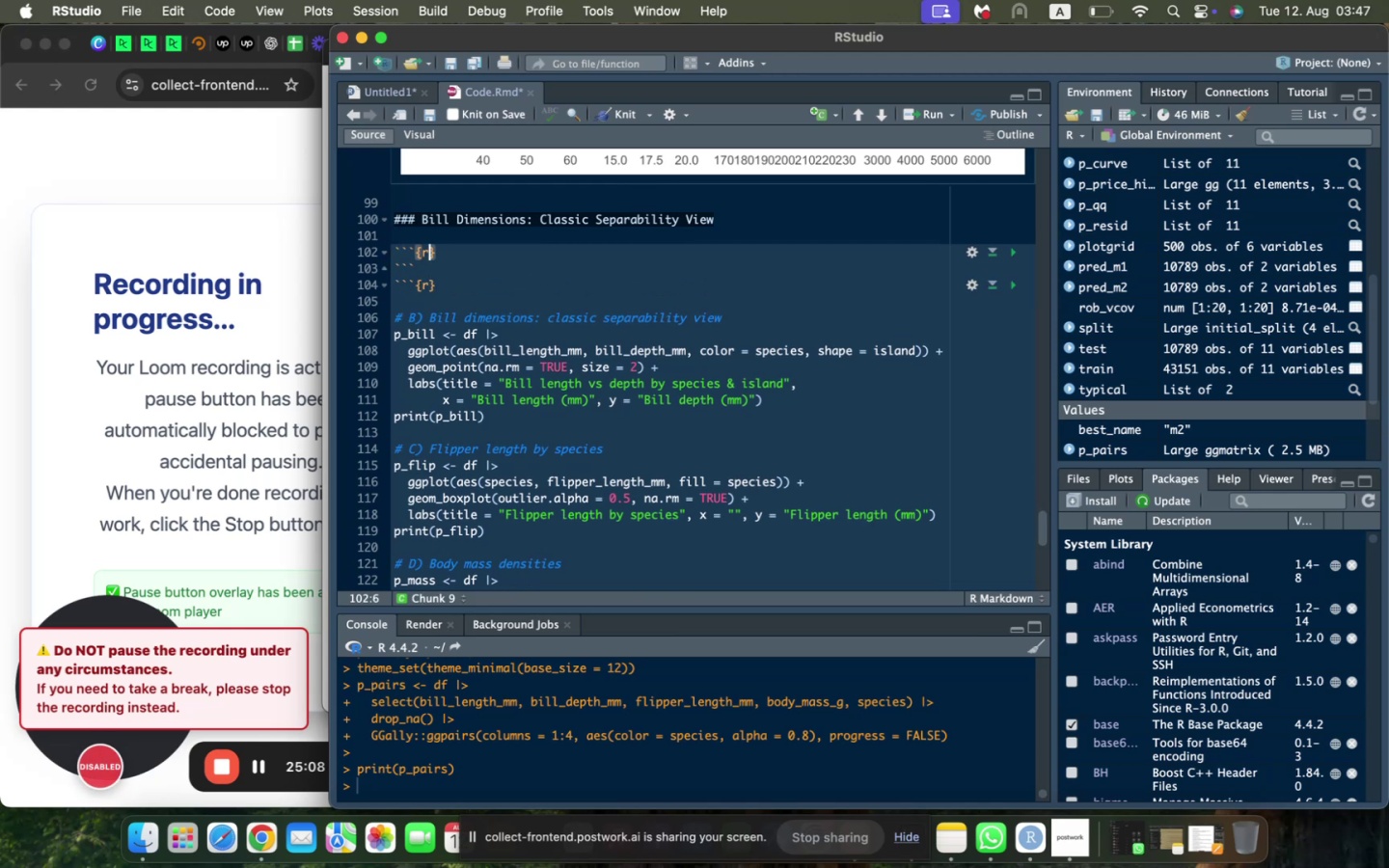 
key(ArrowRight)
 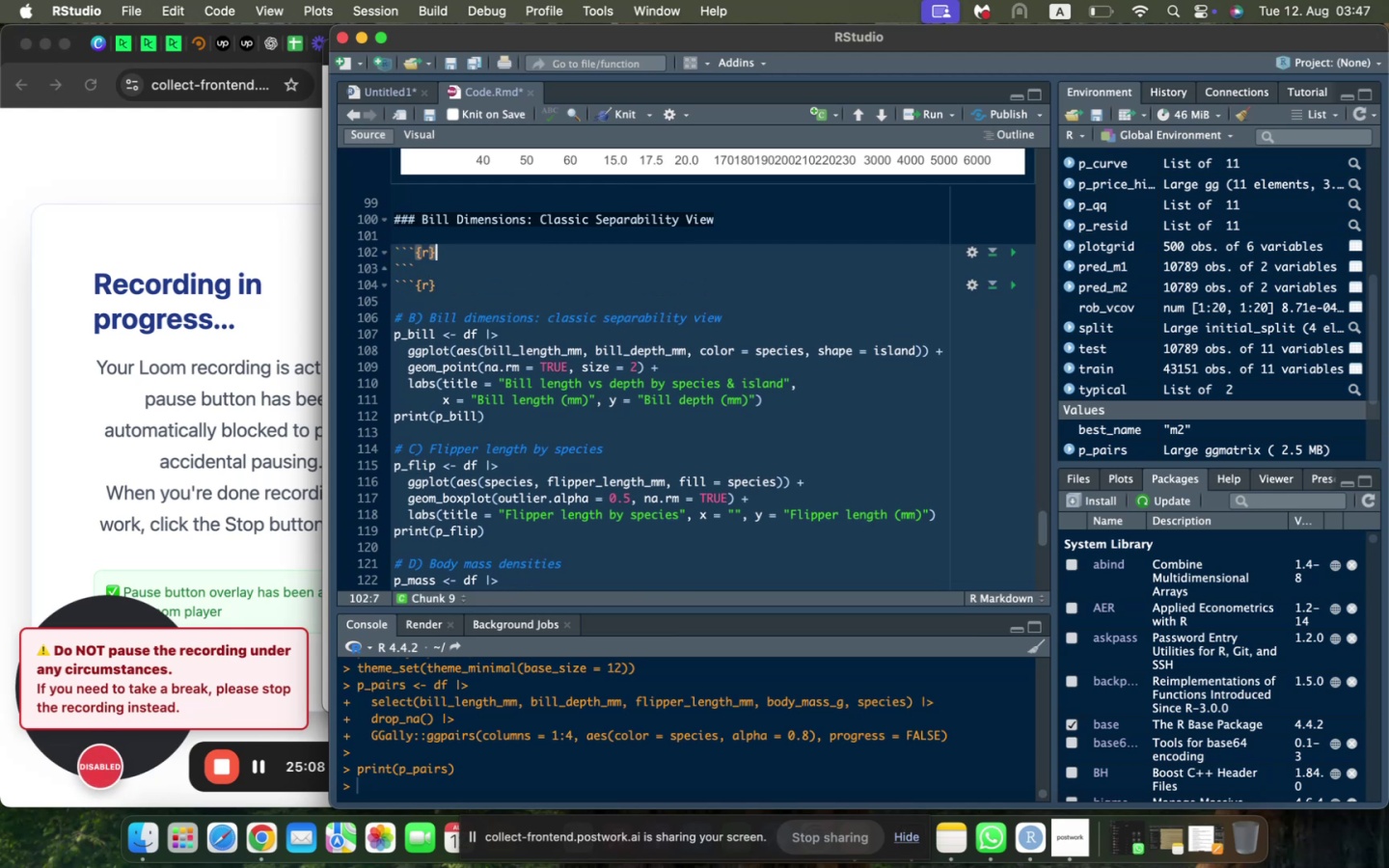 
key(Enter)
 